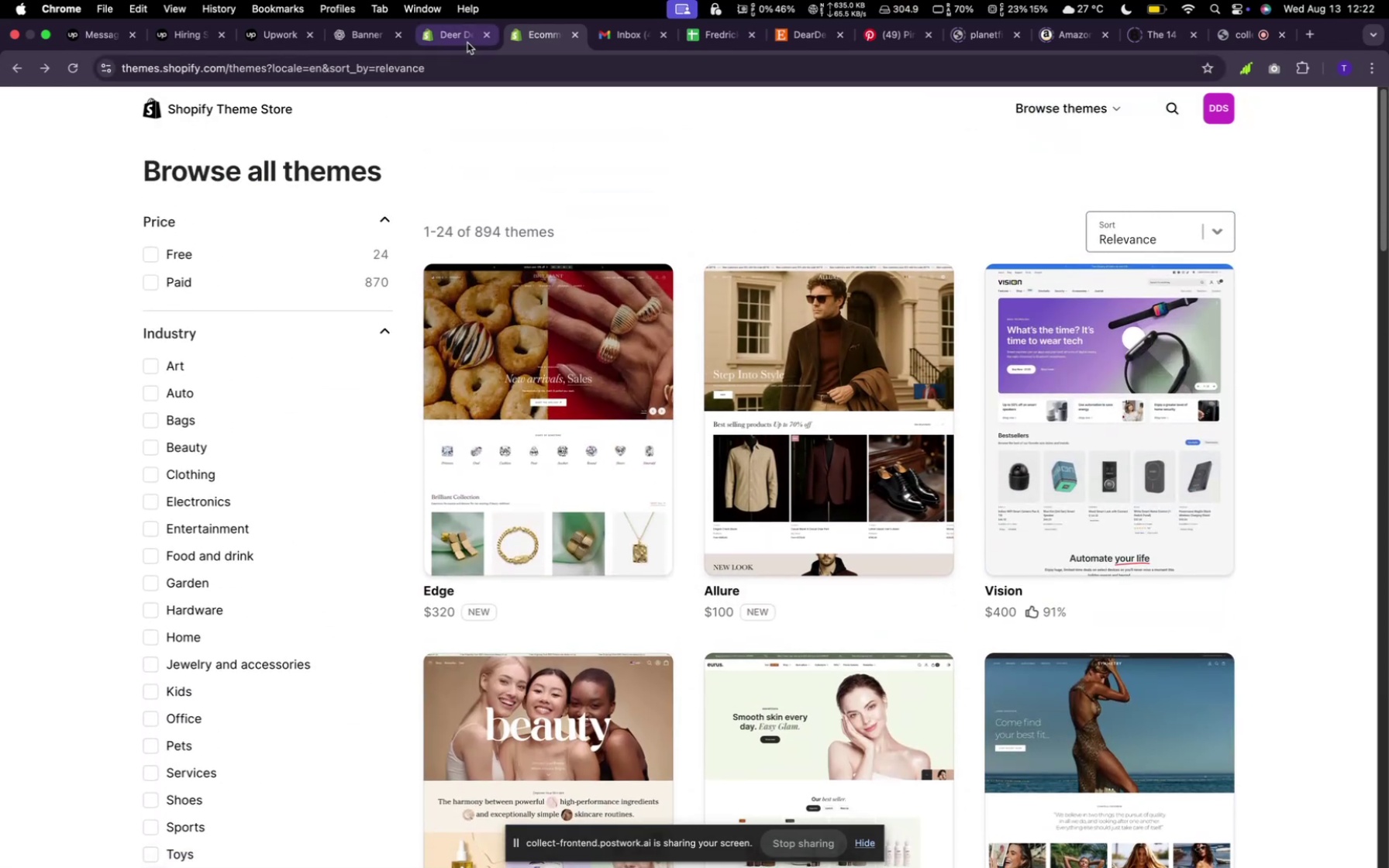 
left_click([466, 41])
 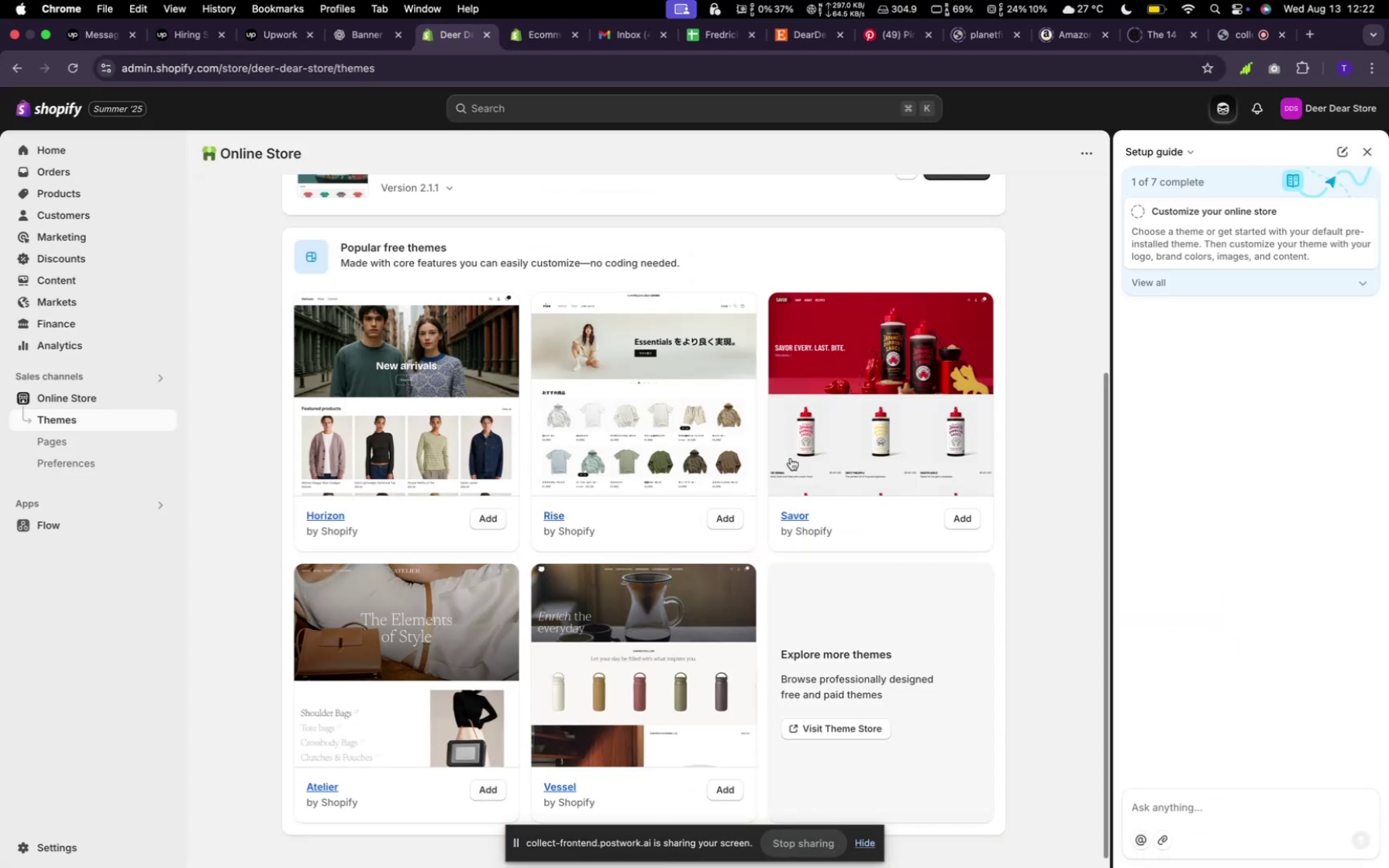 
scroll: coordinate [671, 339], scroll_direction: up, amount: 26.0
 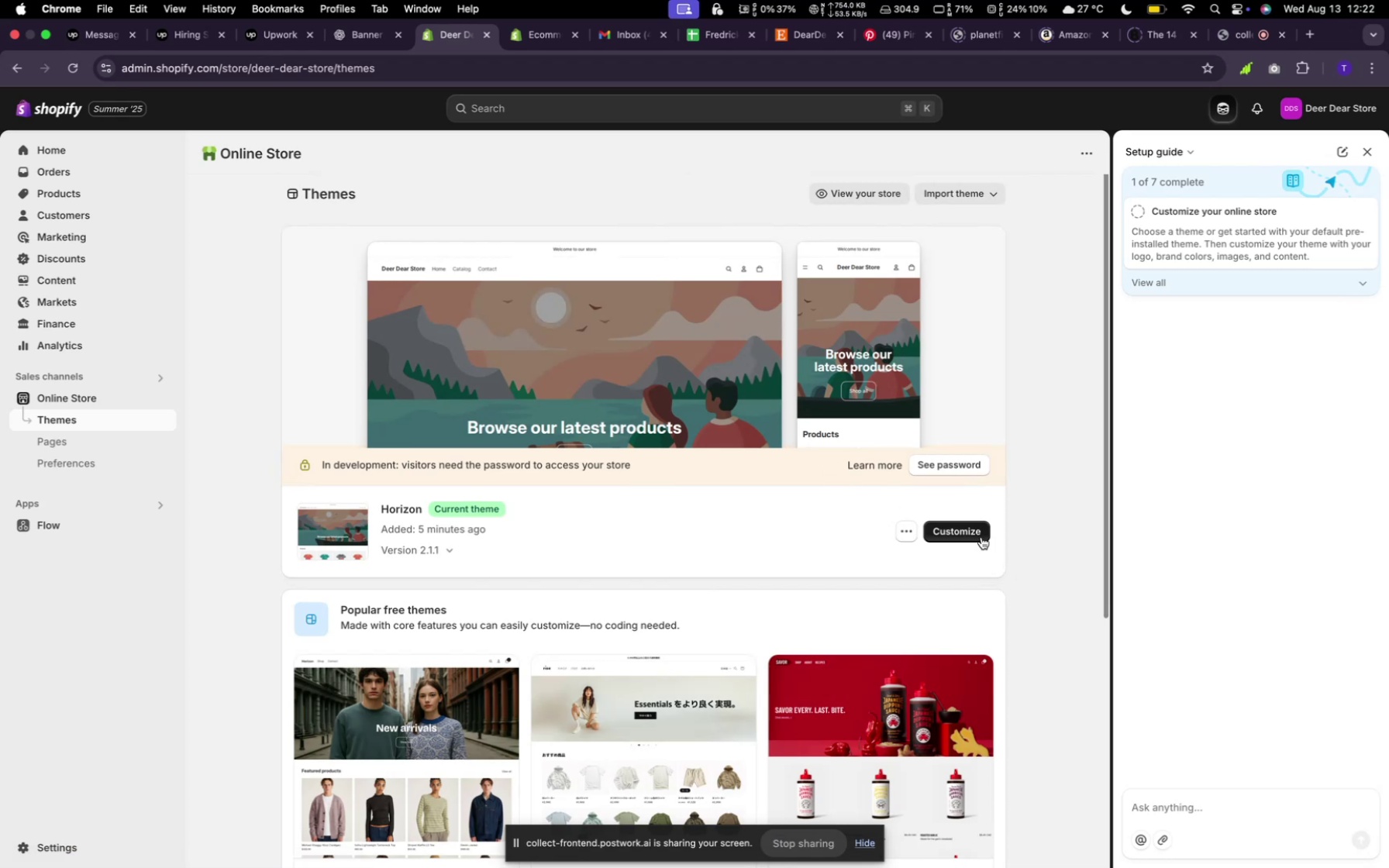 
left_click([981, 536])
 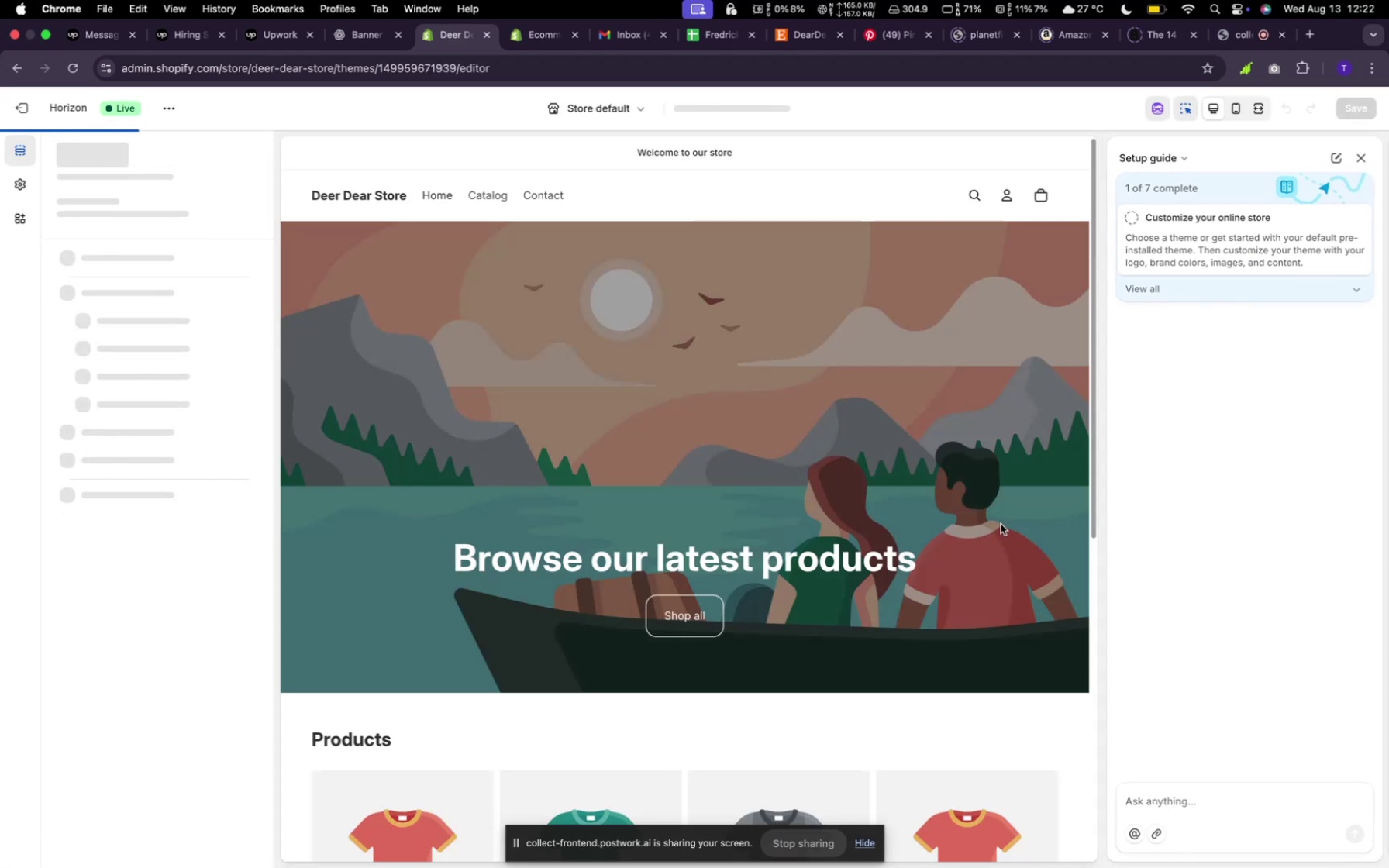 
wait(9.96)
 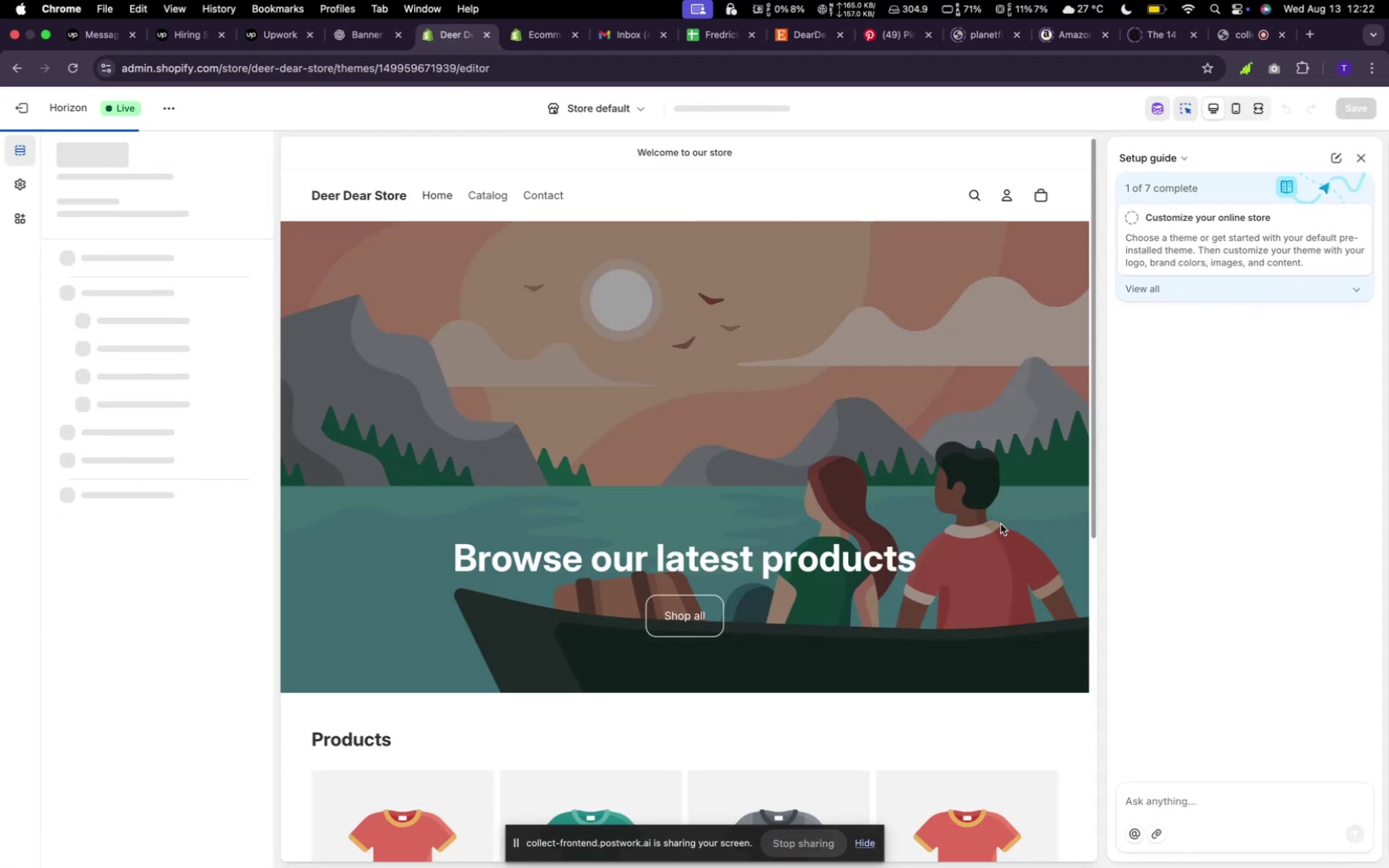 
left_click([79, 352])
 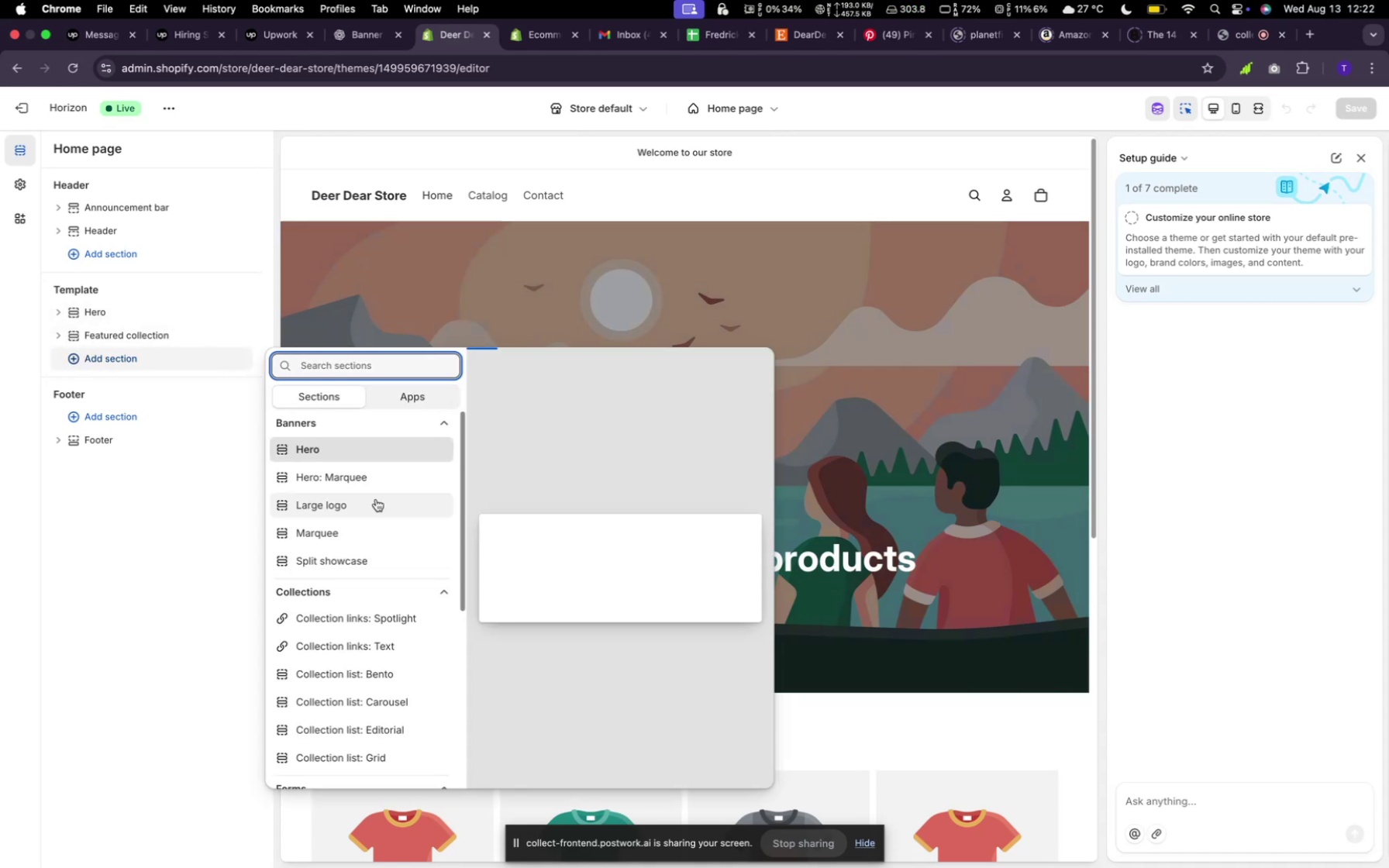 
scroll: coordinate [408, 546], scroll_direction: down, amount: 16.0
 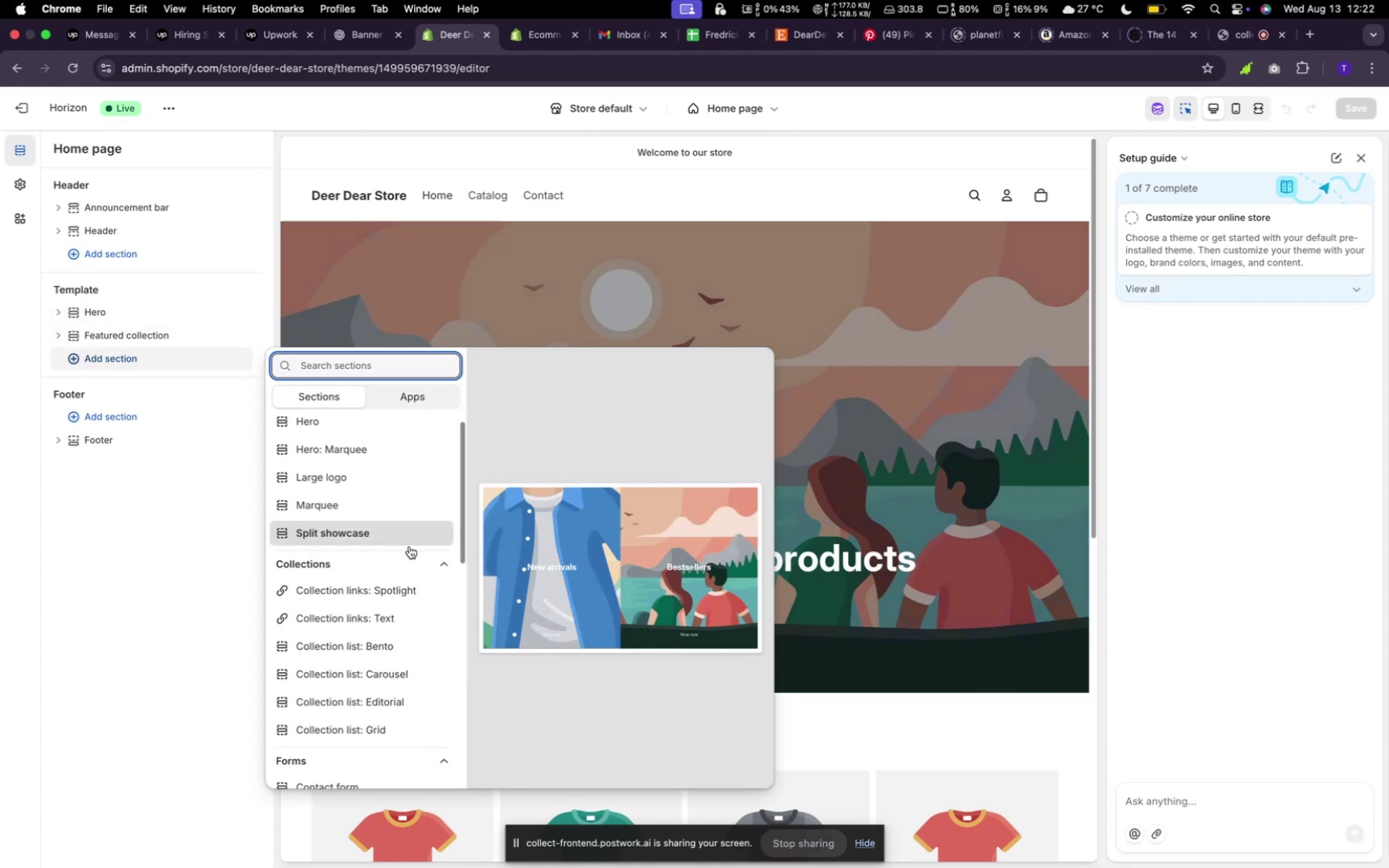 
scroll: coordinate [413, 545], scroll_direction: up, amount: 27.0
 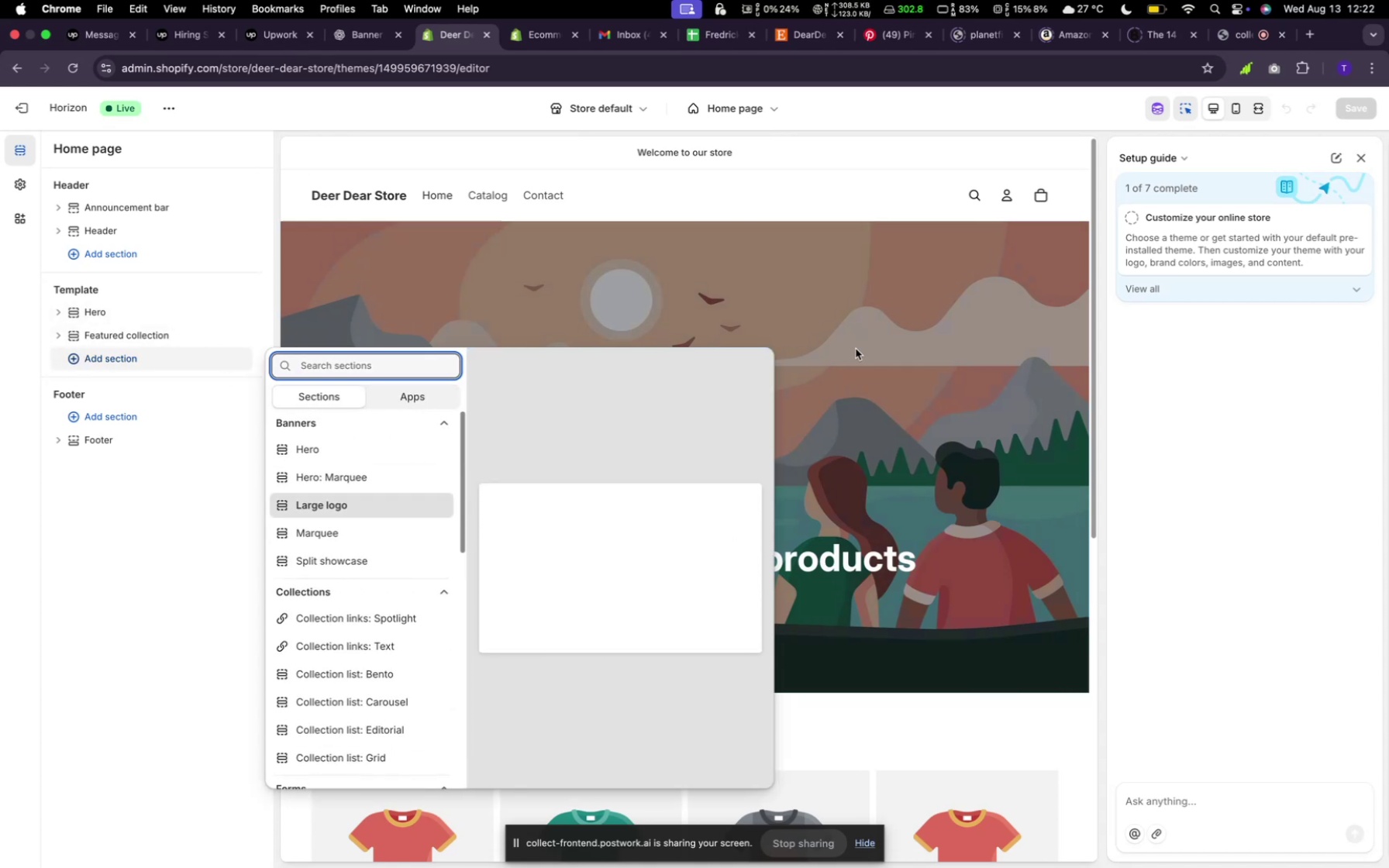 
left_click([866, 348])
 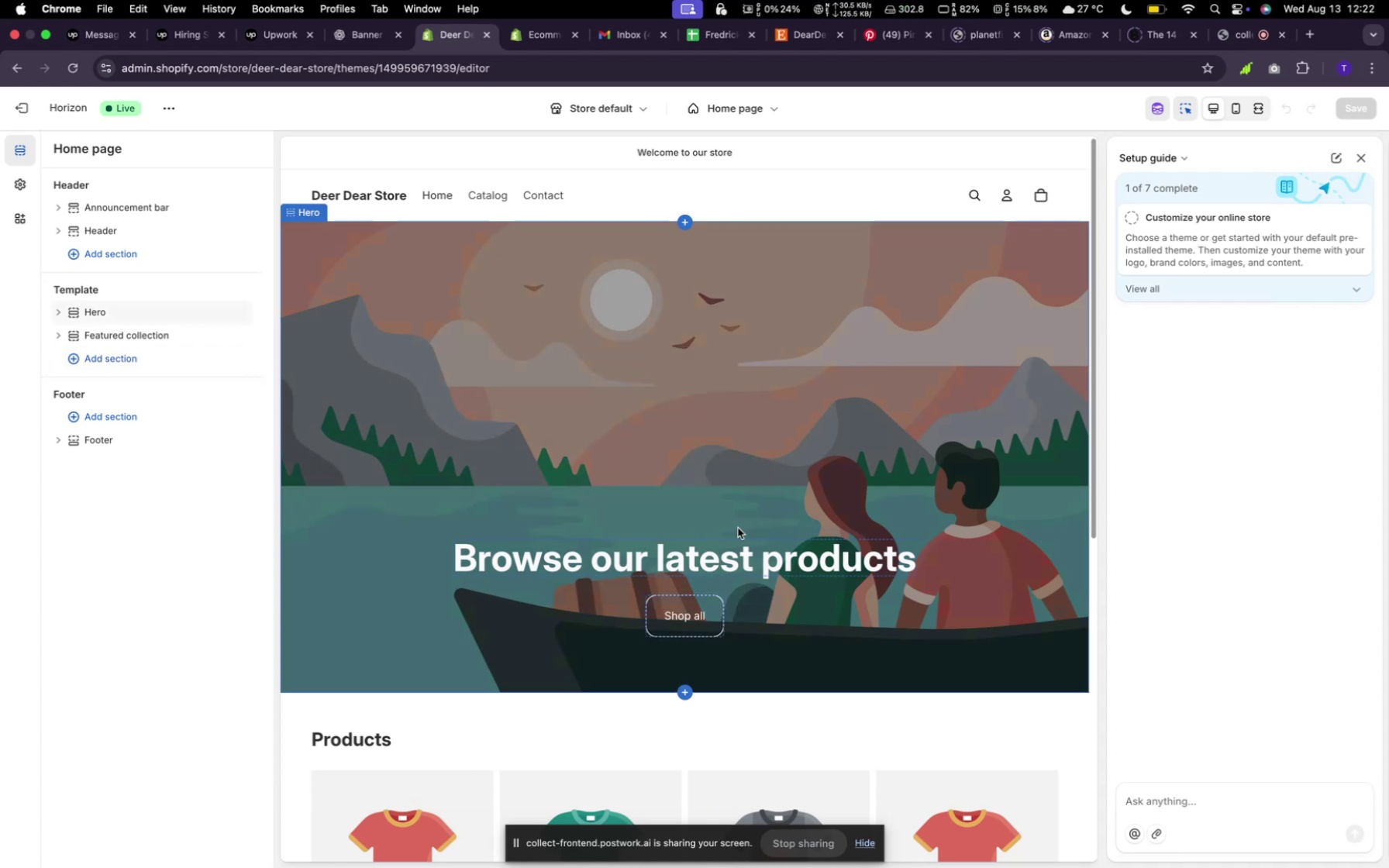 
left_click([740, 553])
 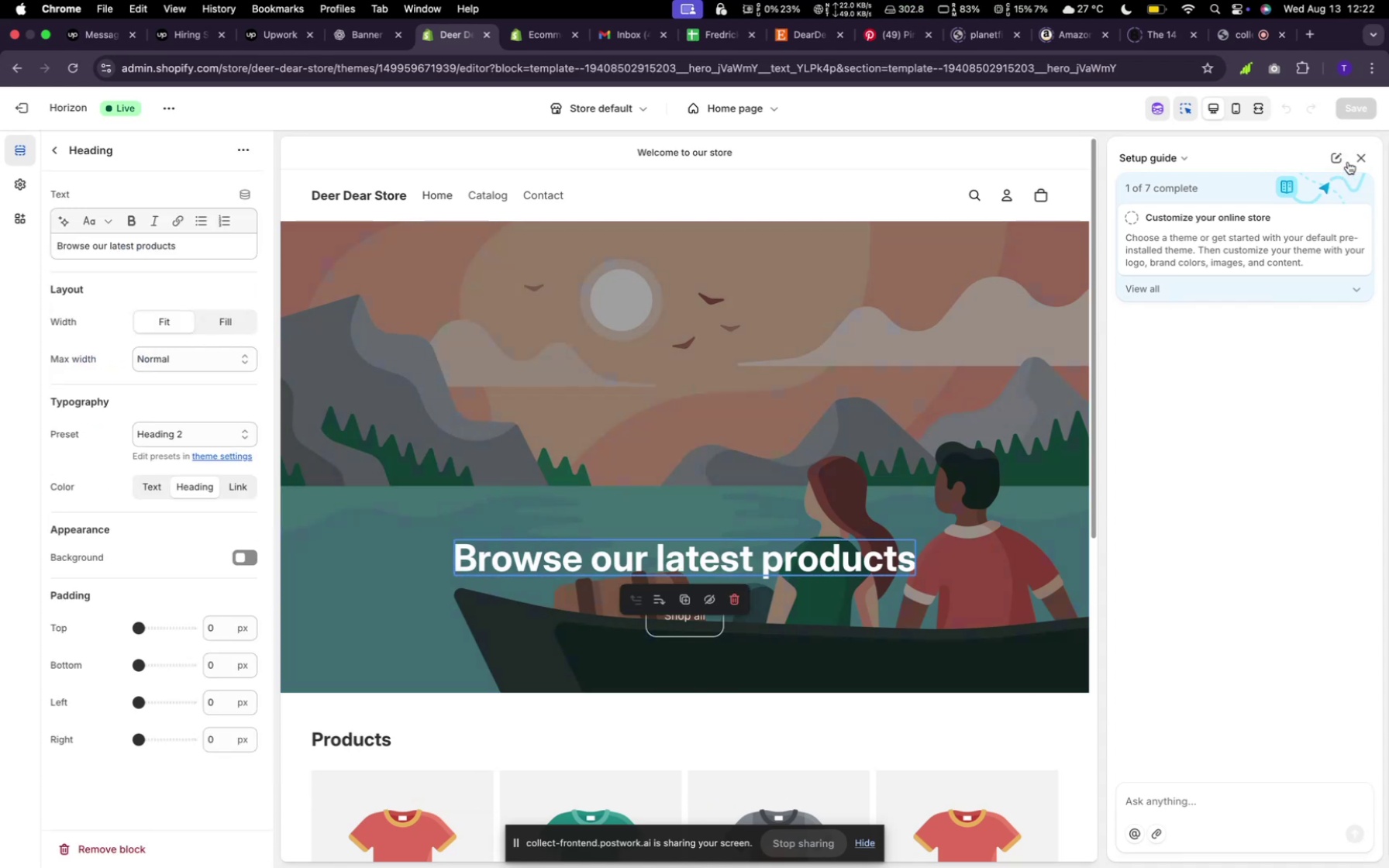 
left_click([1355, 156])
 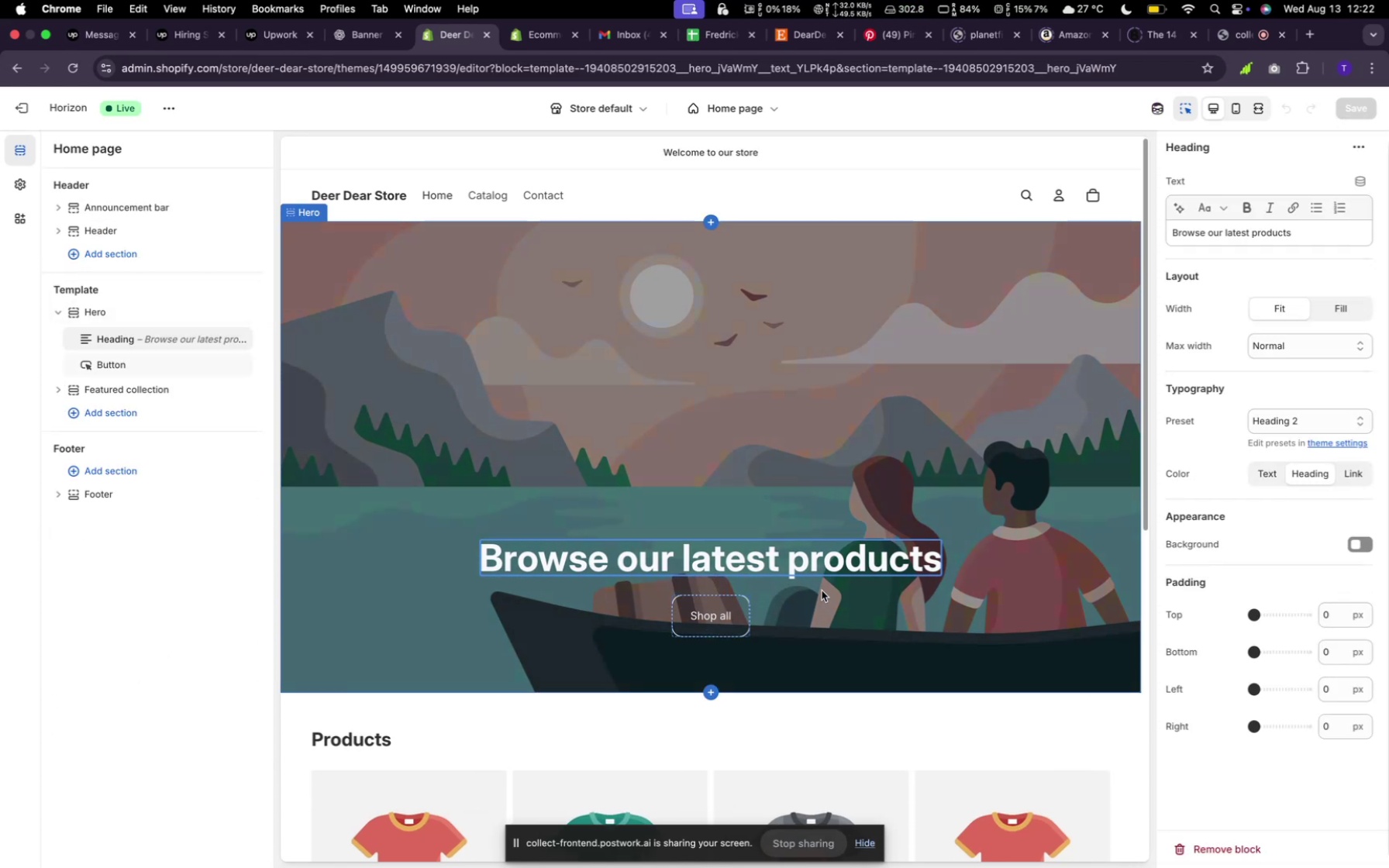 
wait(5.25)
 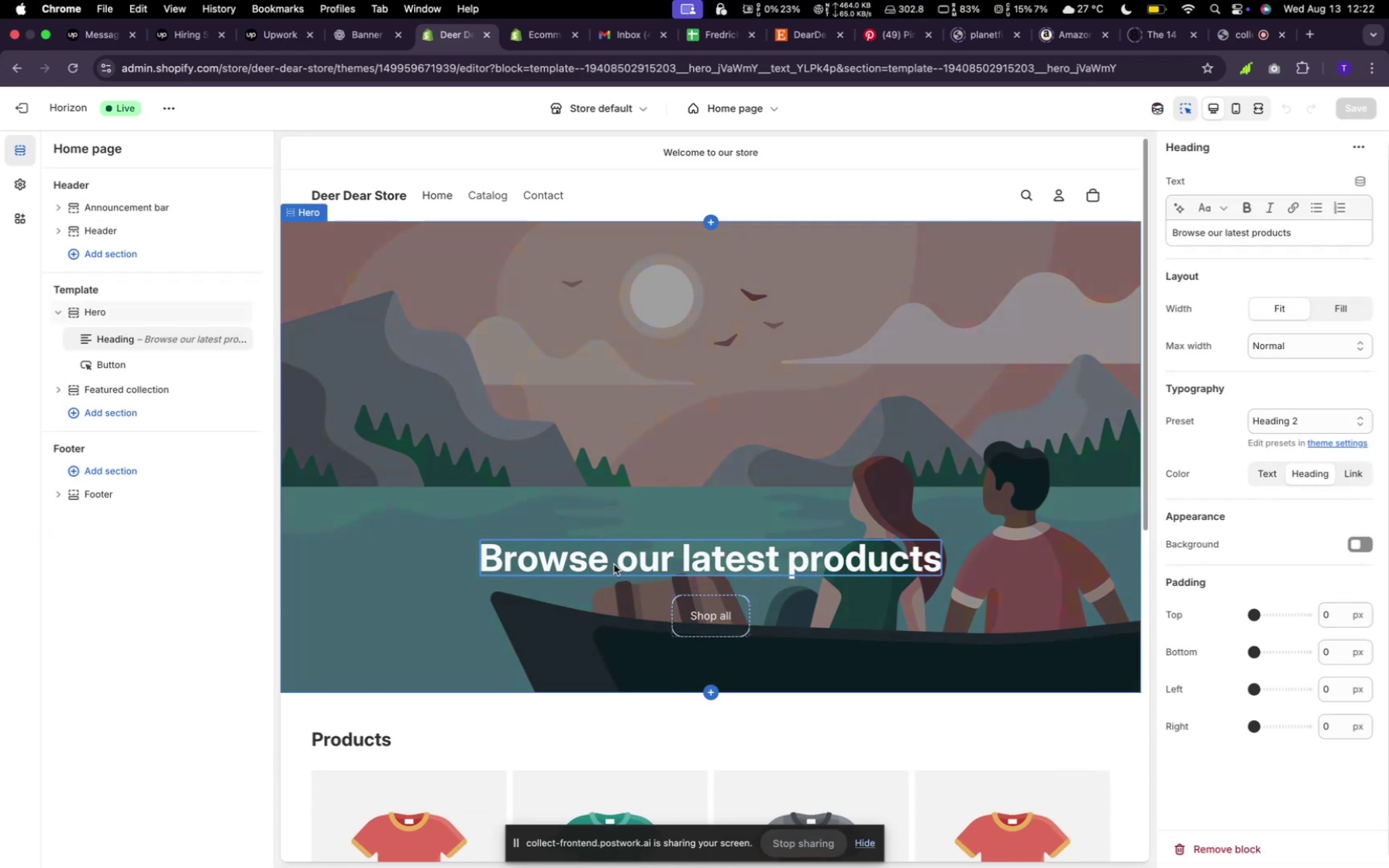 
left_click([736, 609])
 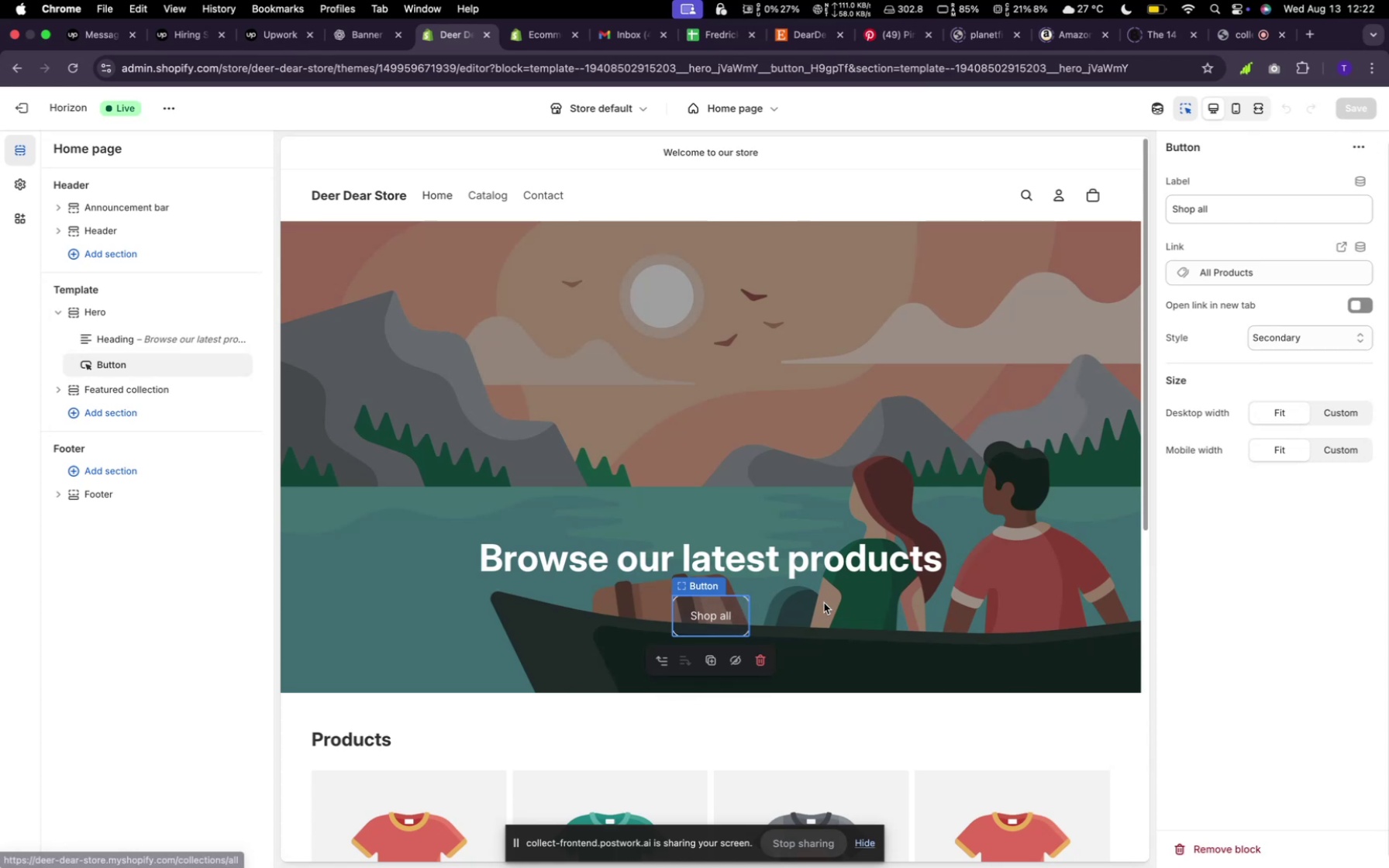 
left_click([852, 564])
 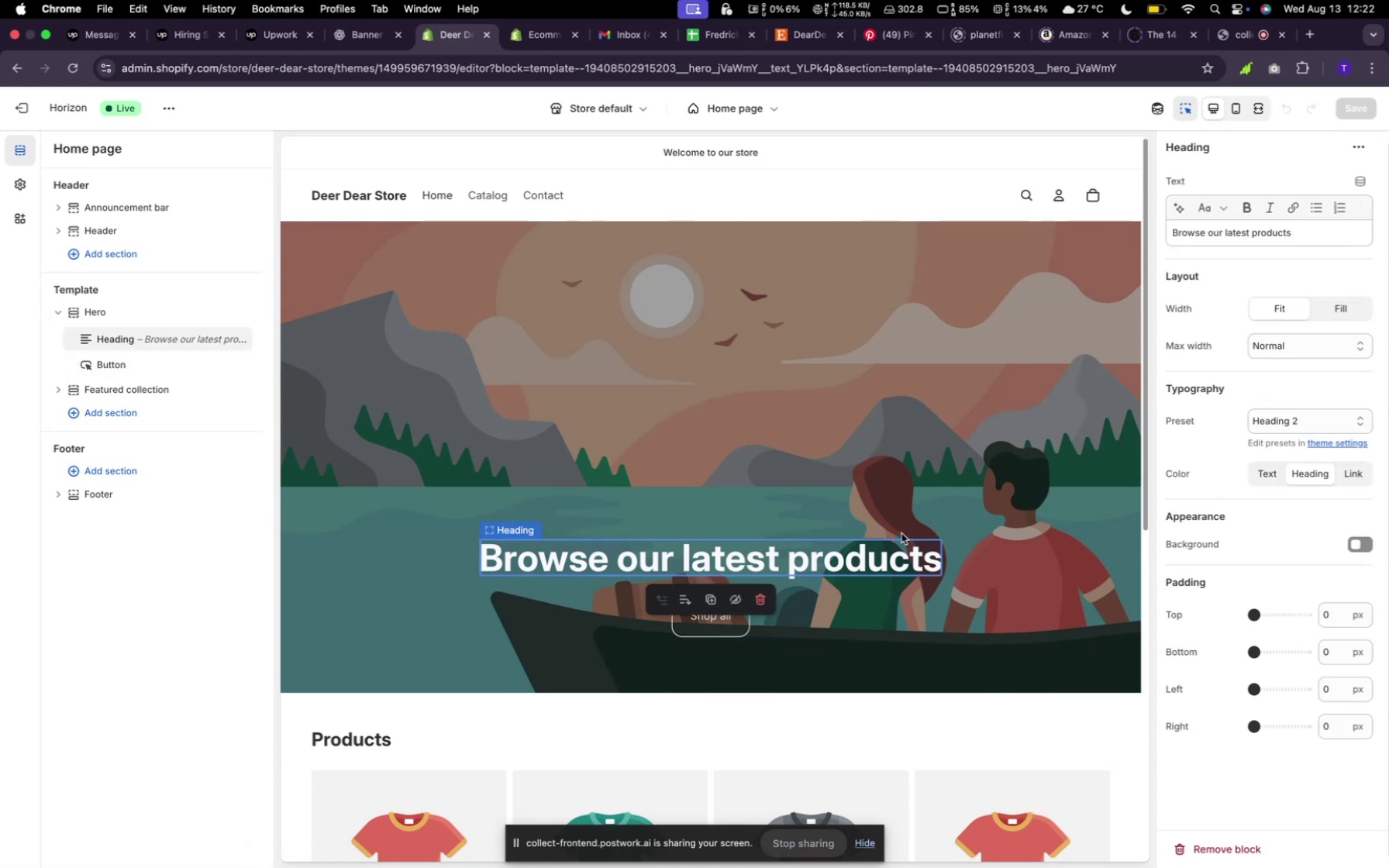 
wait(5.37)
 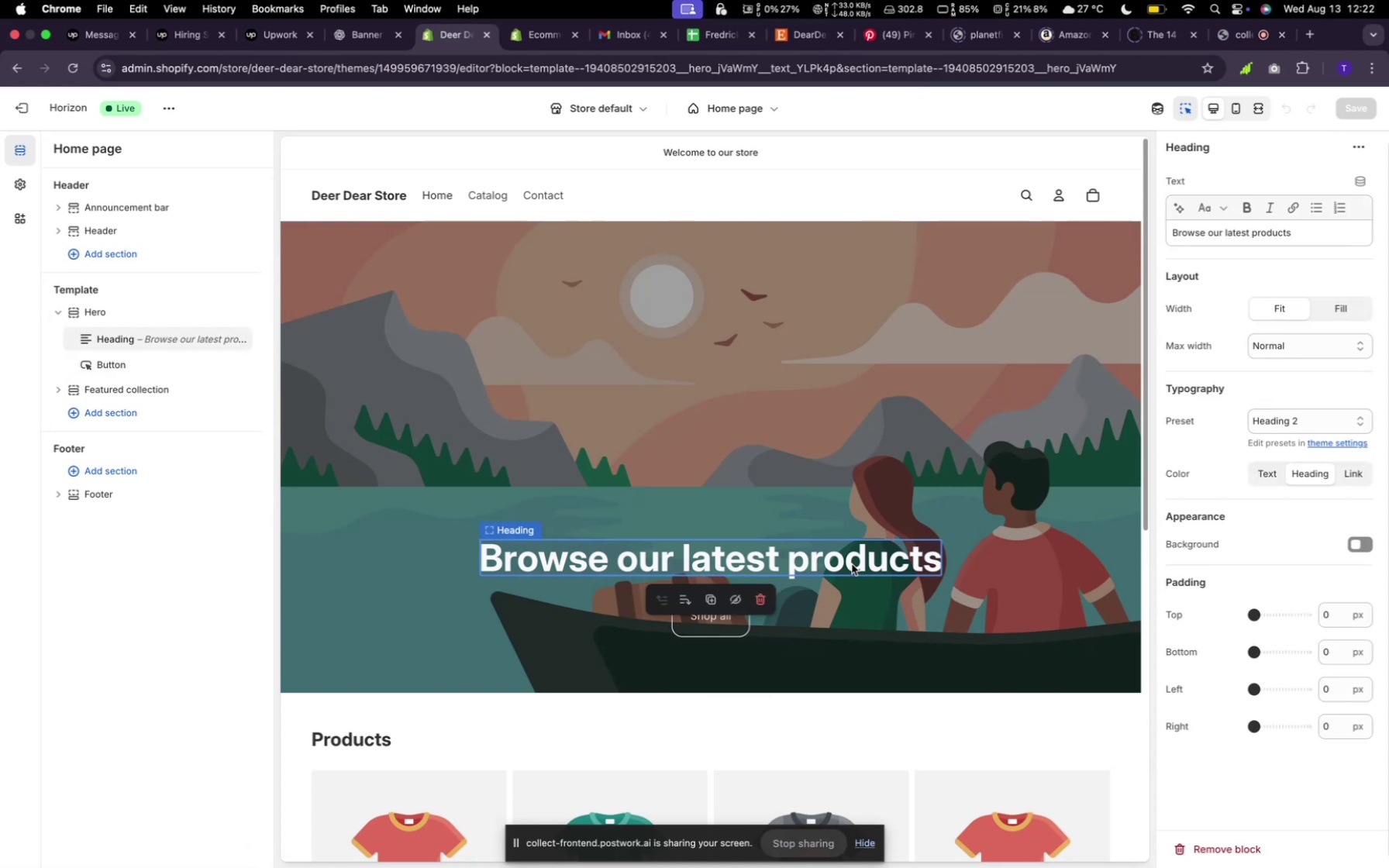 
left_click_drag(start_coordinate=[1300, 235], to_coordinate=[1158, 220])
 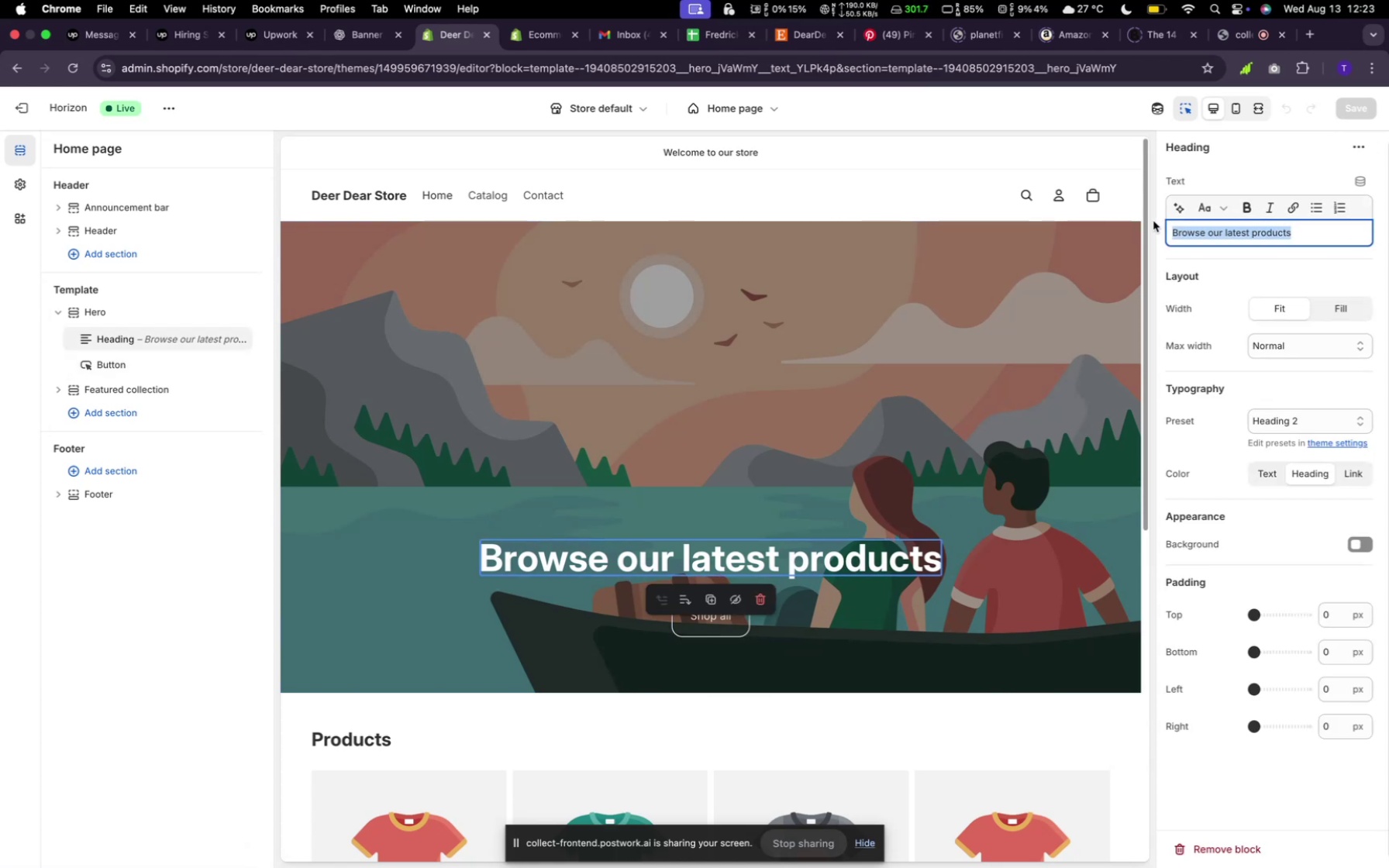 
key(Space)
 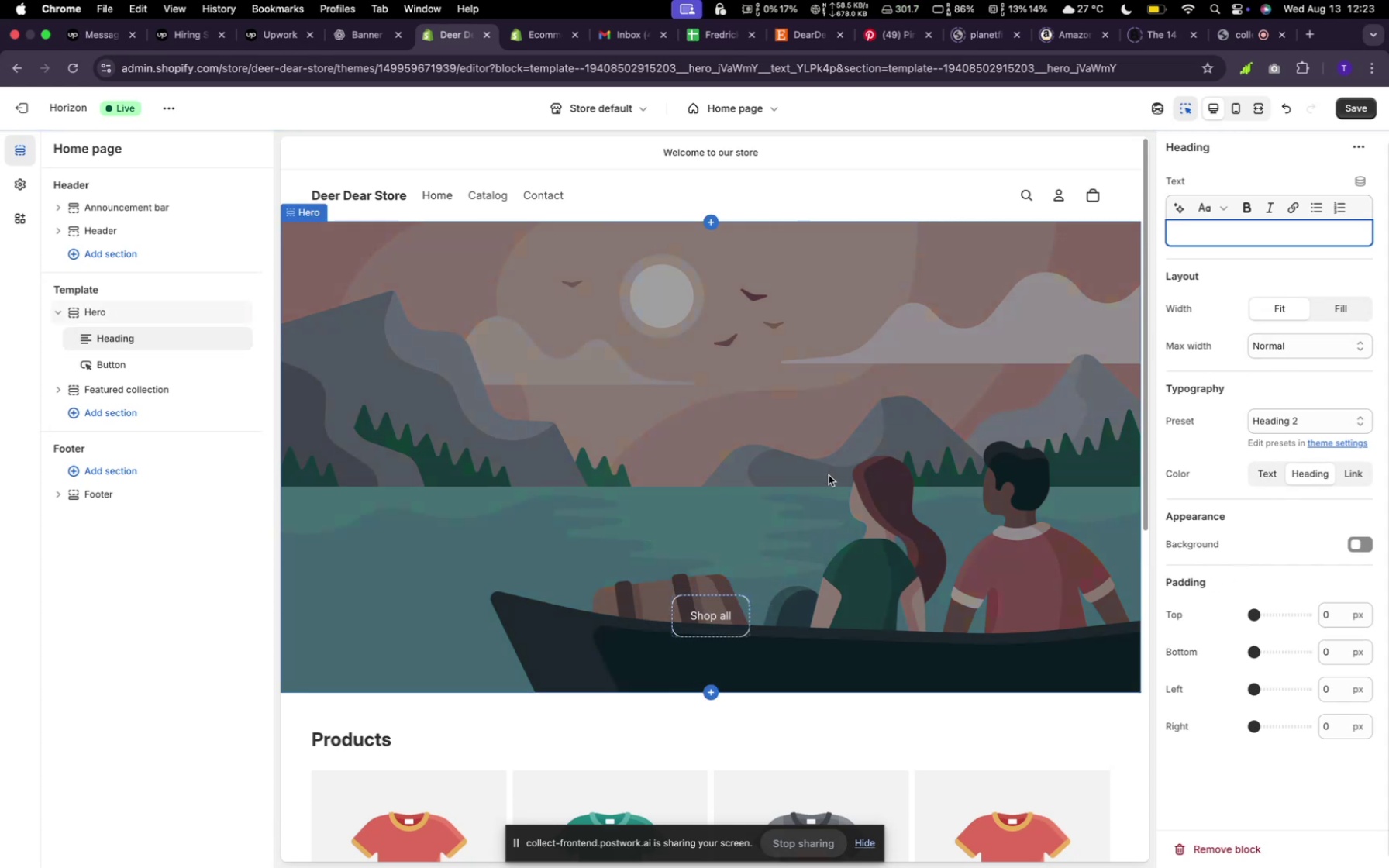 
wait(10.17)
 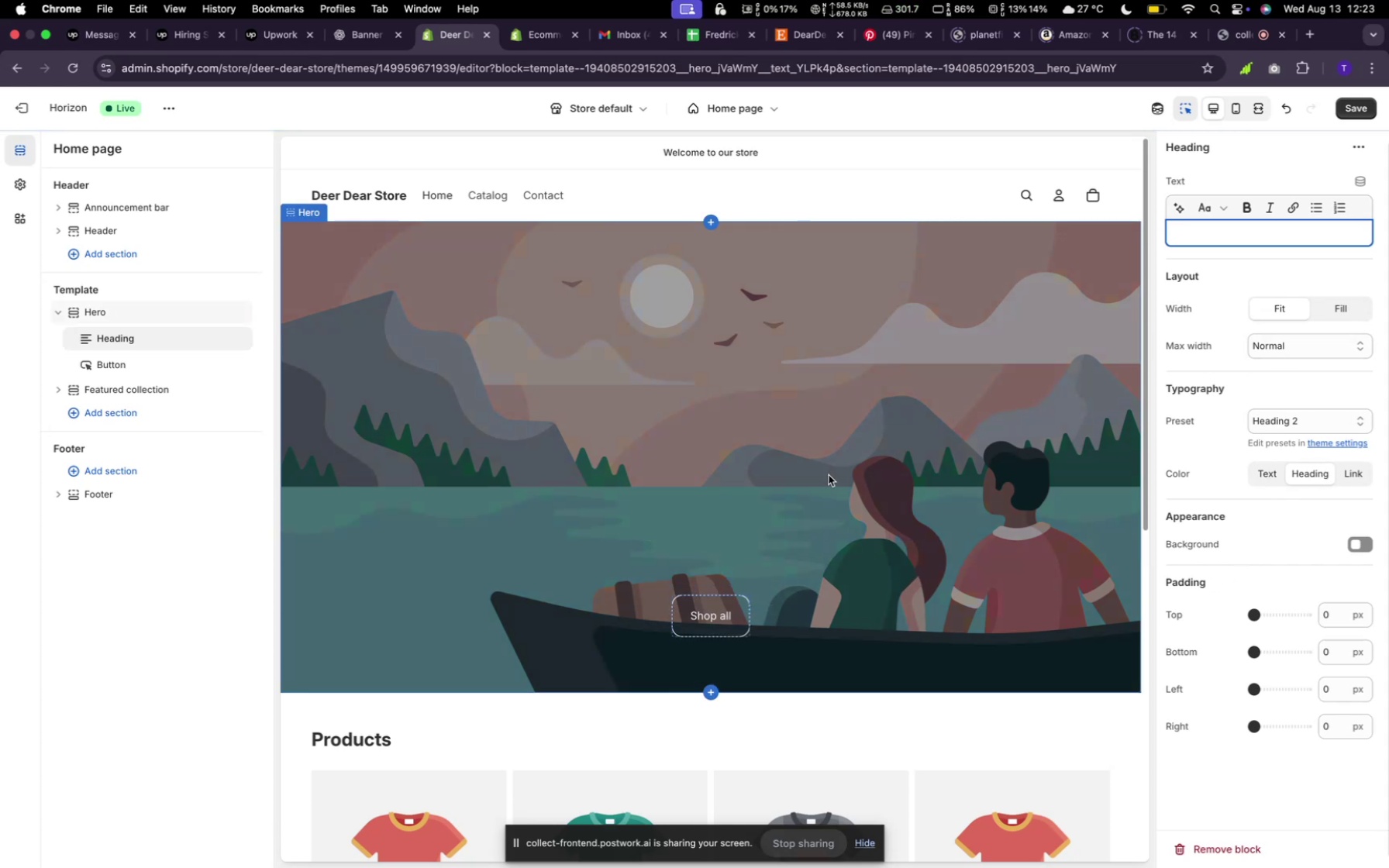 
scroll: coordinate [739, 559], scroll_direction: down, amount: 12.0
 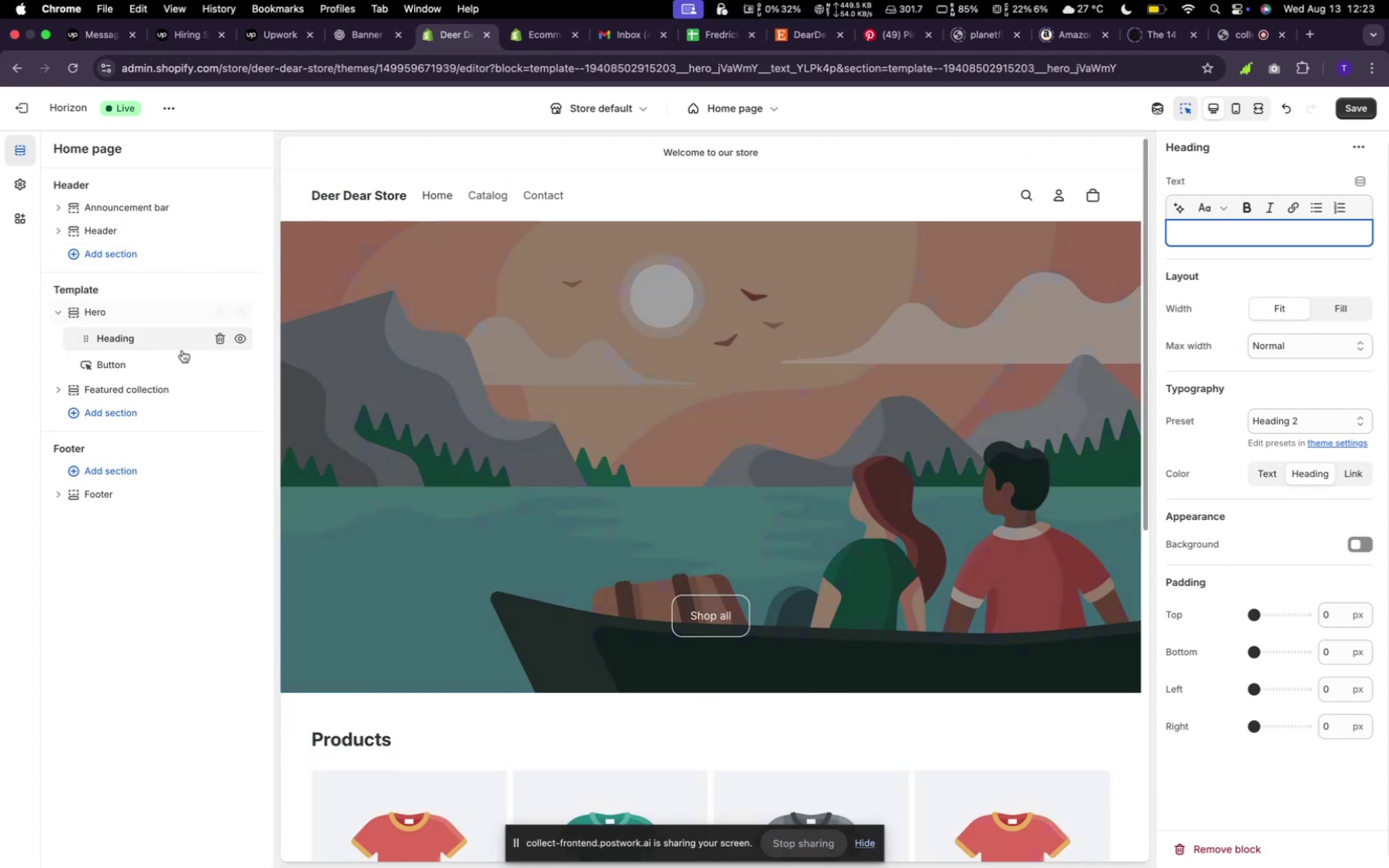 
left_click([119, 413])
 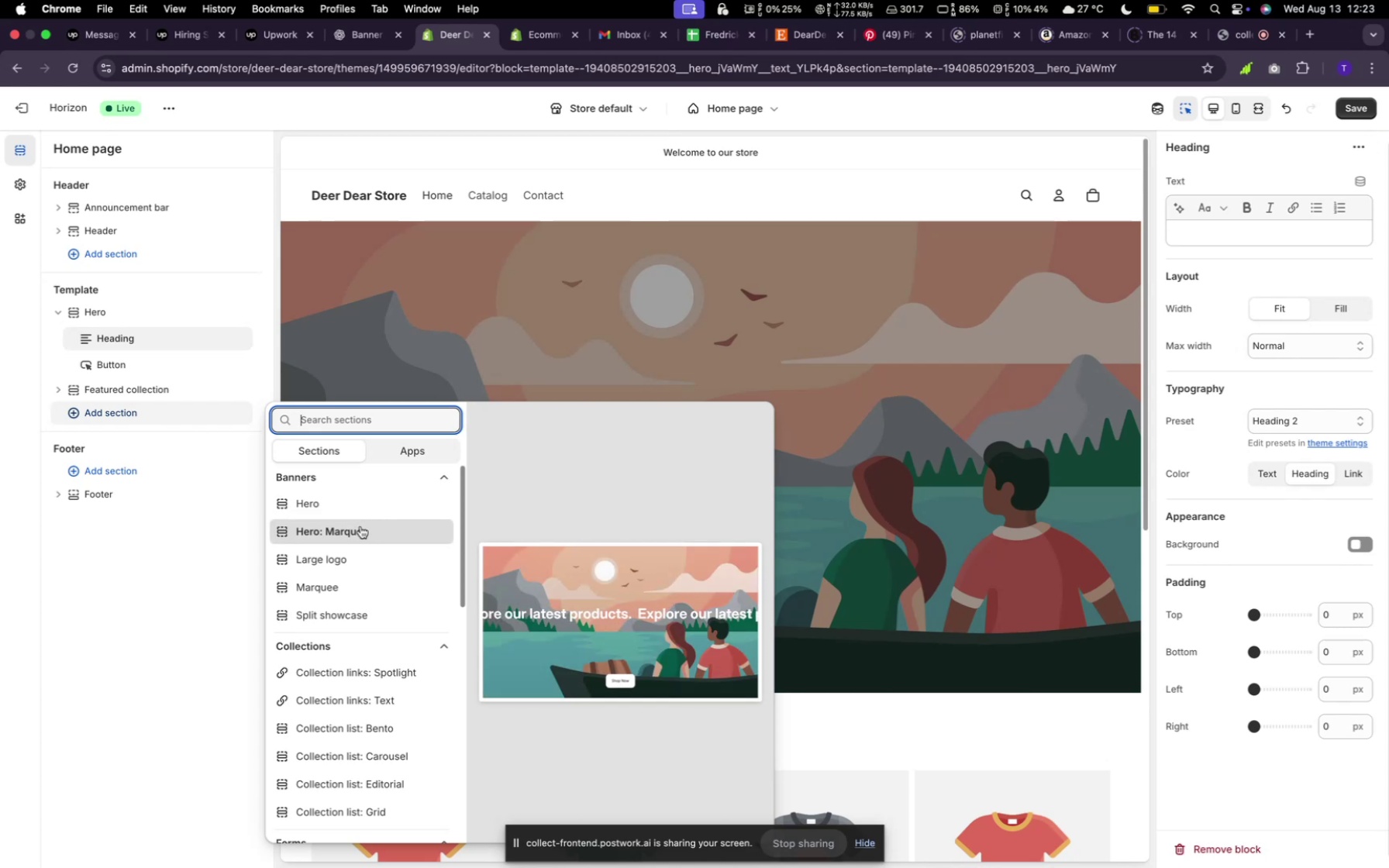 
left_click([360, 526])
 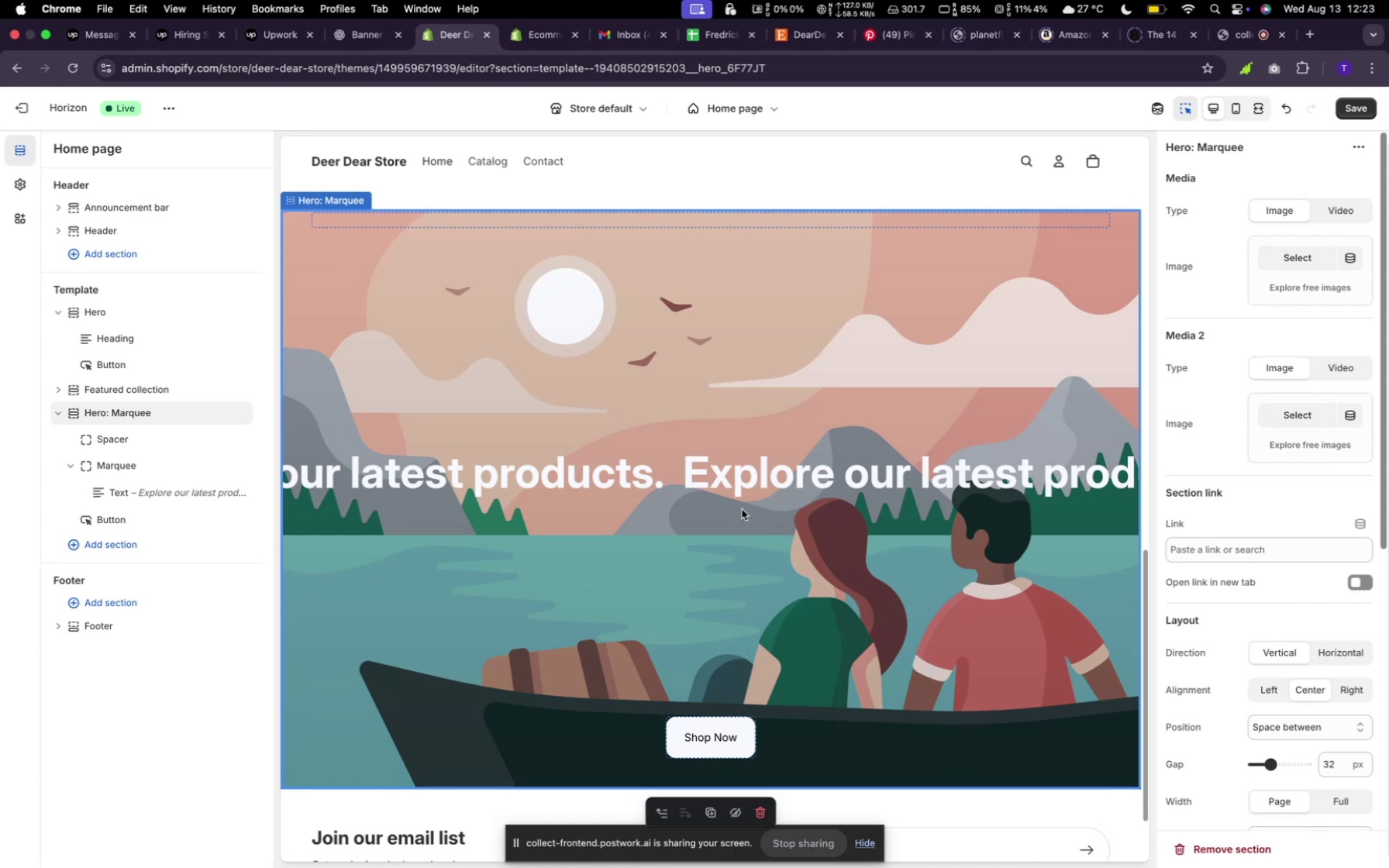 
wait(19.58)
 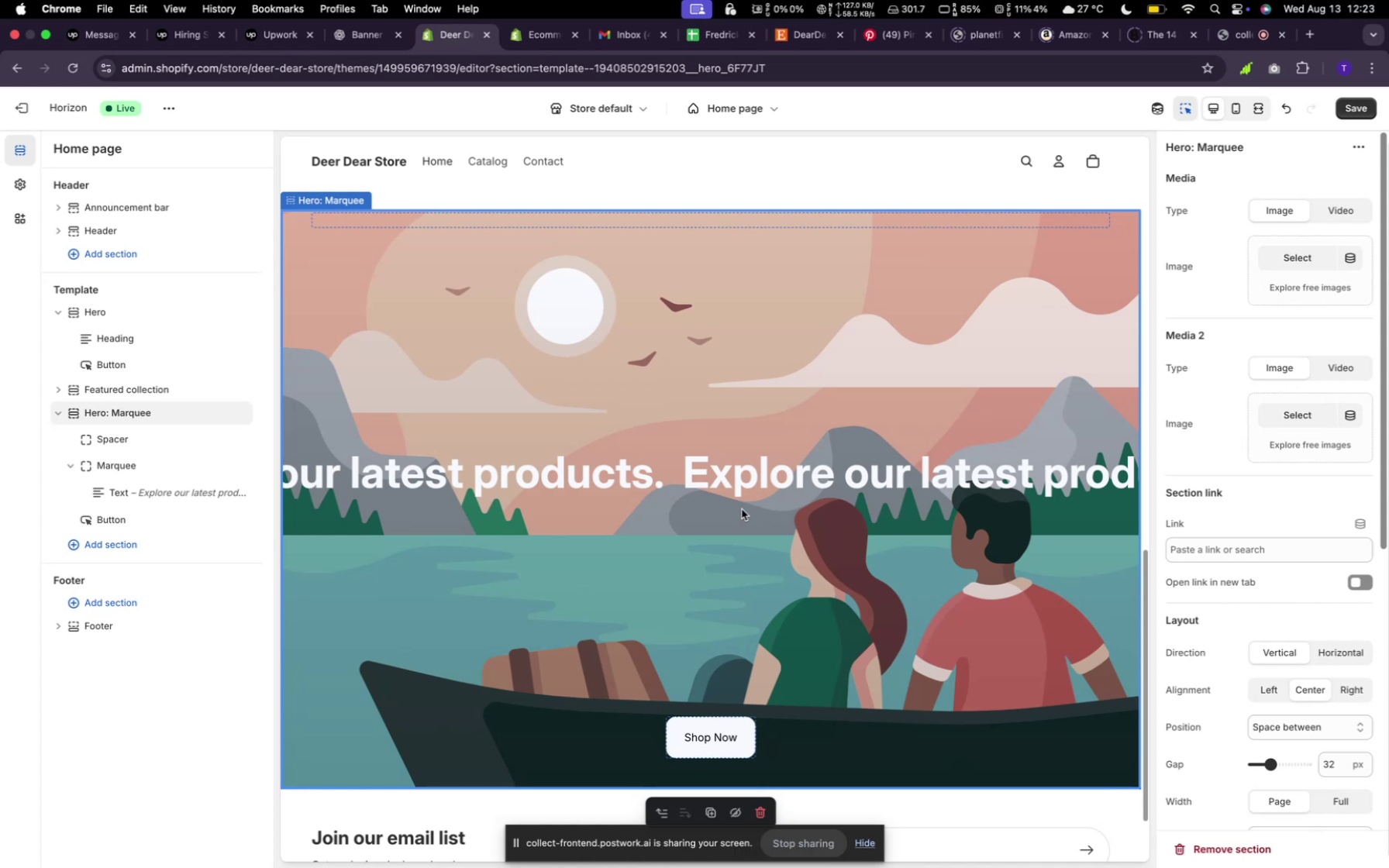 
scroll: coordinate [711, 405], scroll_direction: down, amount: 7.0
 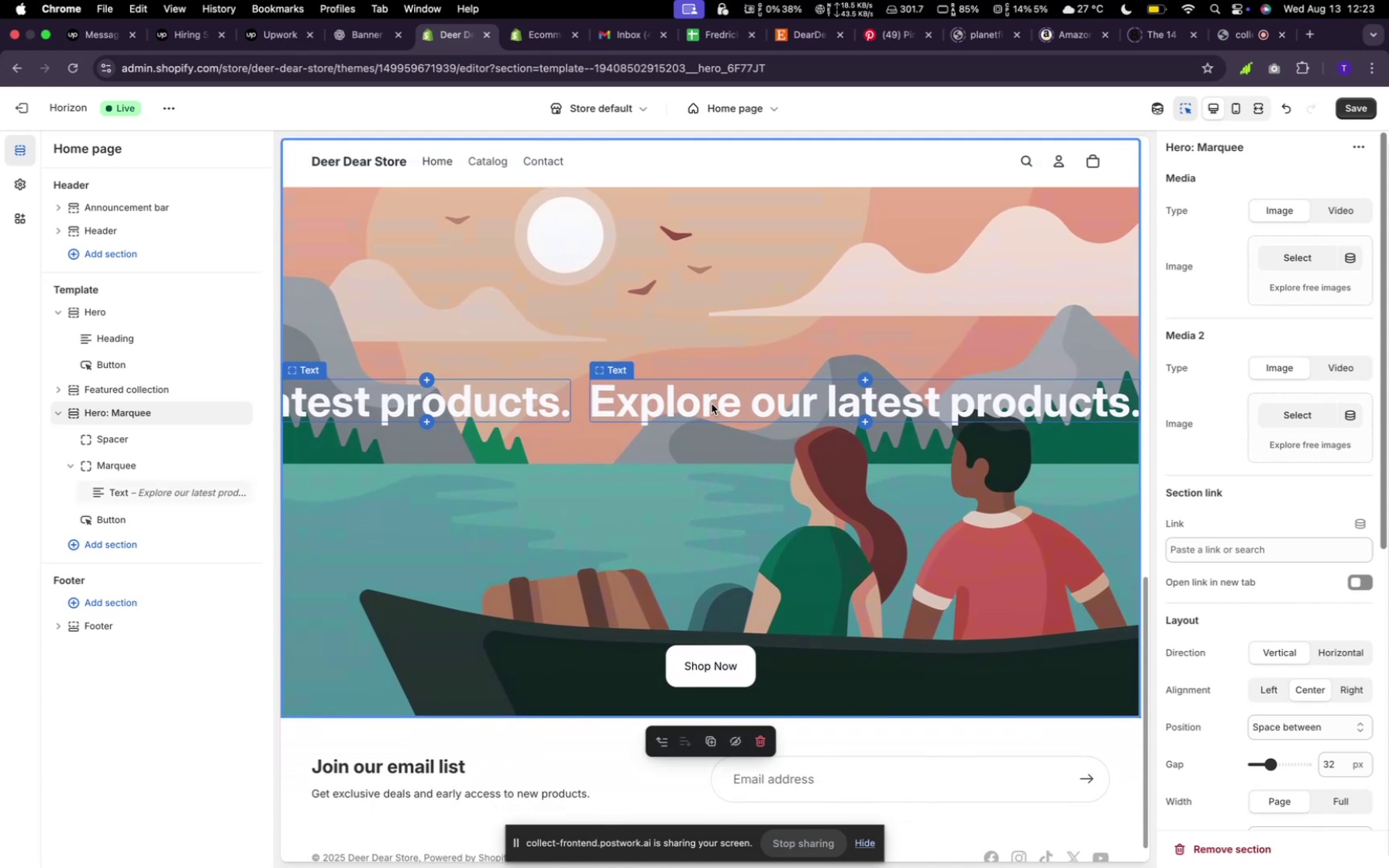 
wait(8.79)
 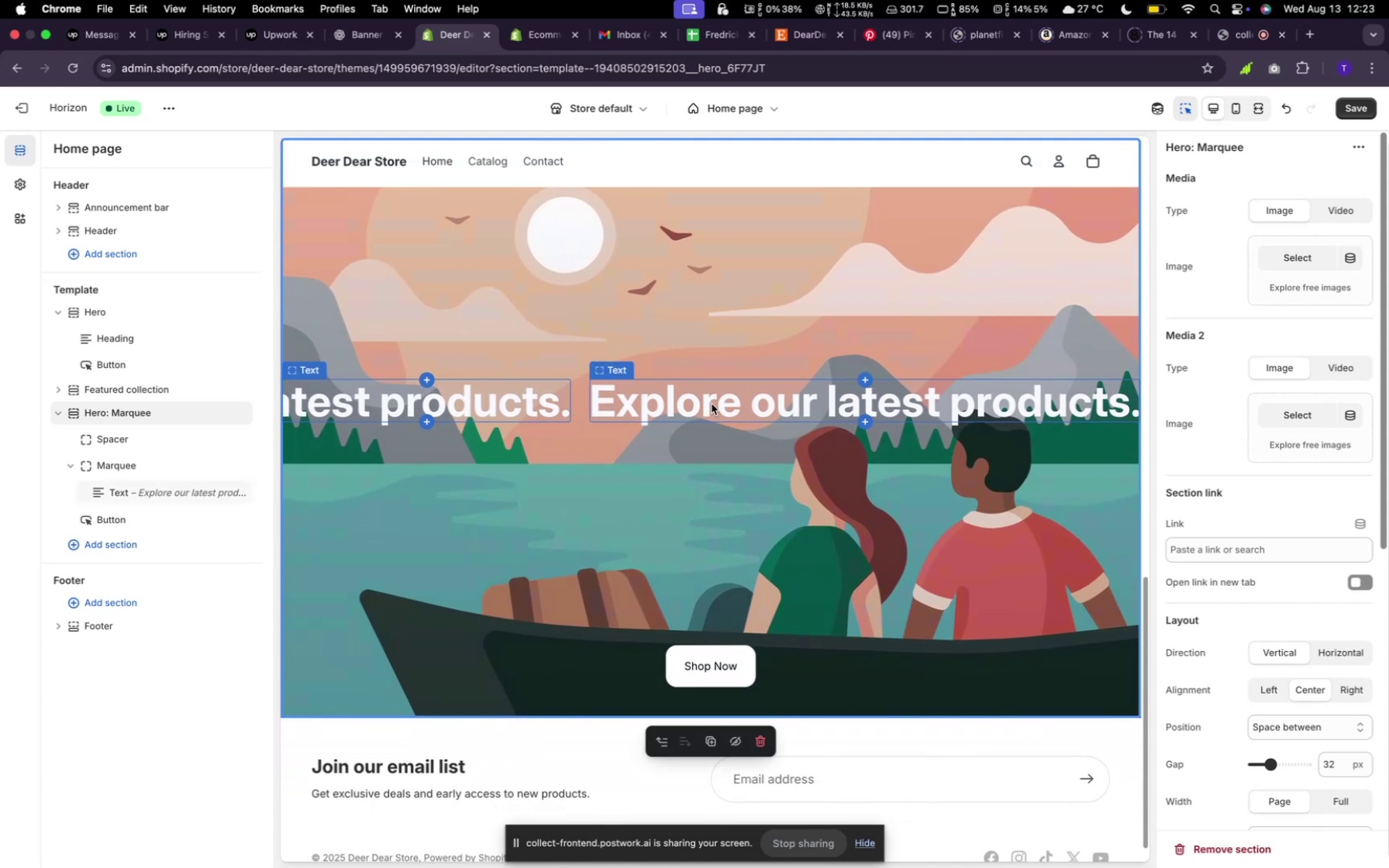 
scroll: coordinate [712, 402], scroll_direction: down, amount: 8.0
 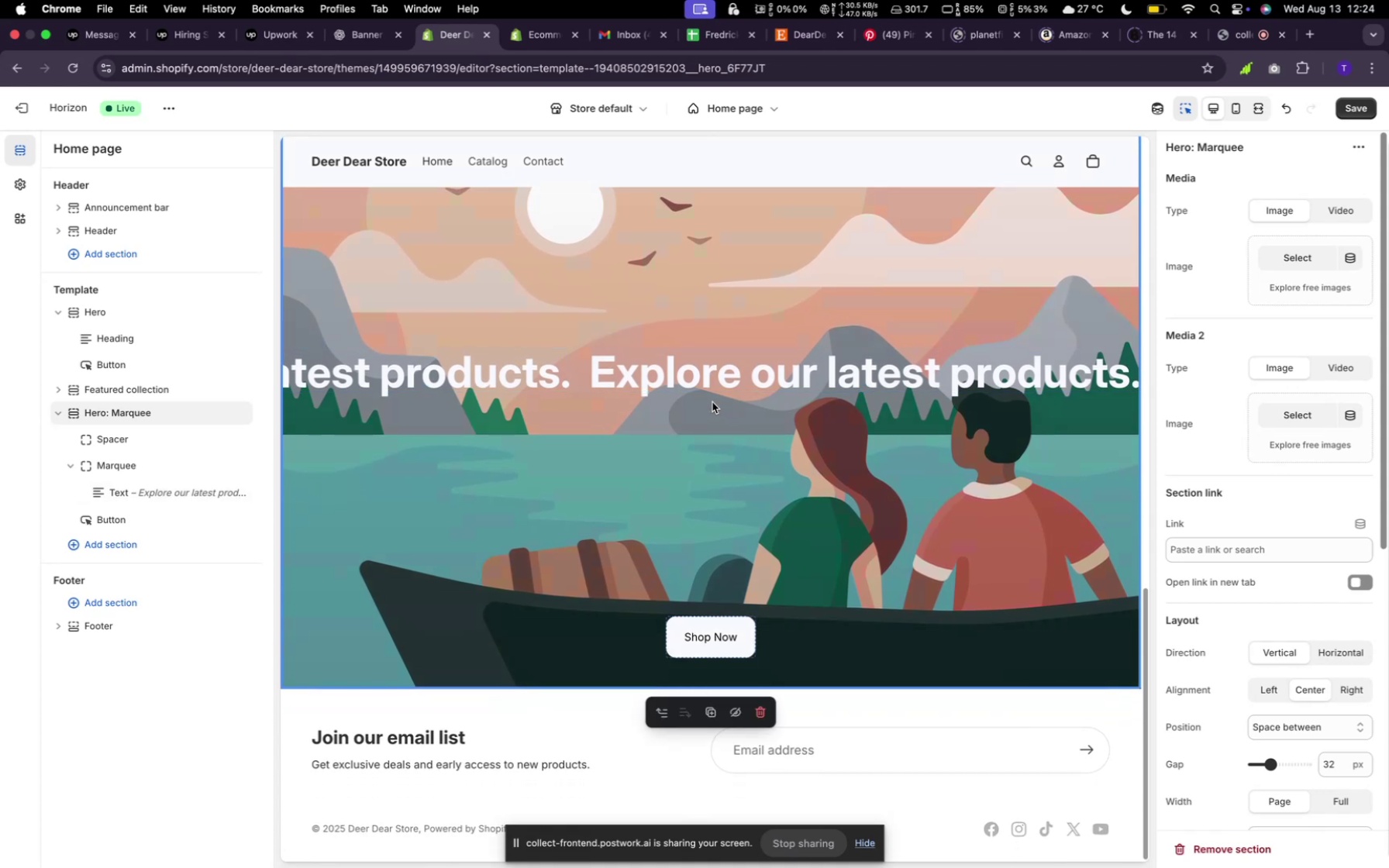 
wait(6.15)
 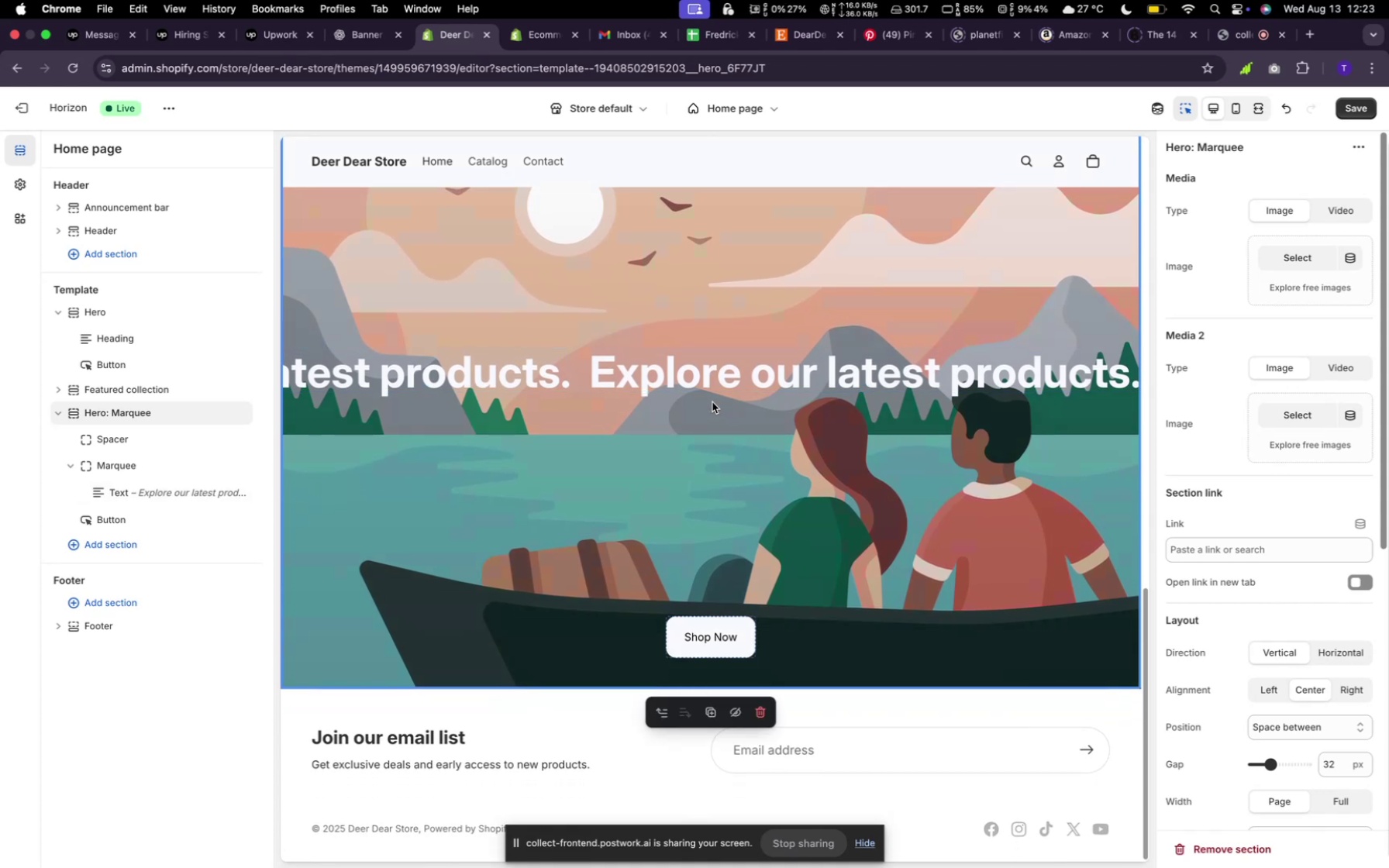 
scroll: coordinate [715, 402], scroll_direction: down, amount: 16.0
 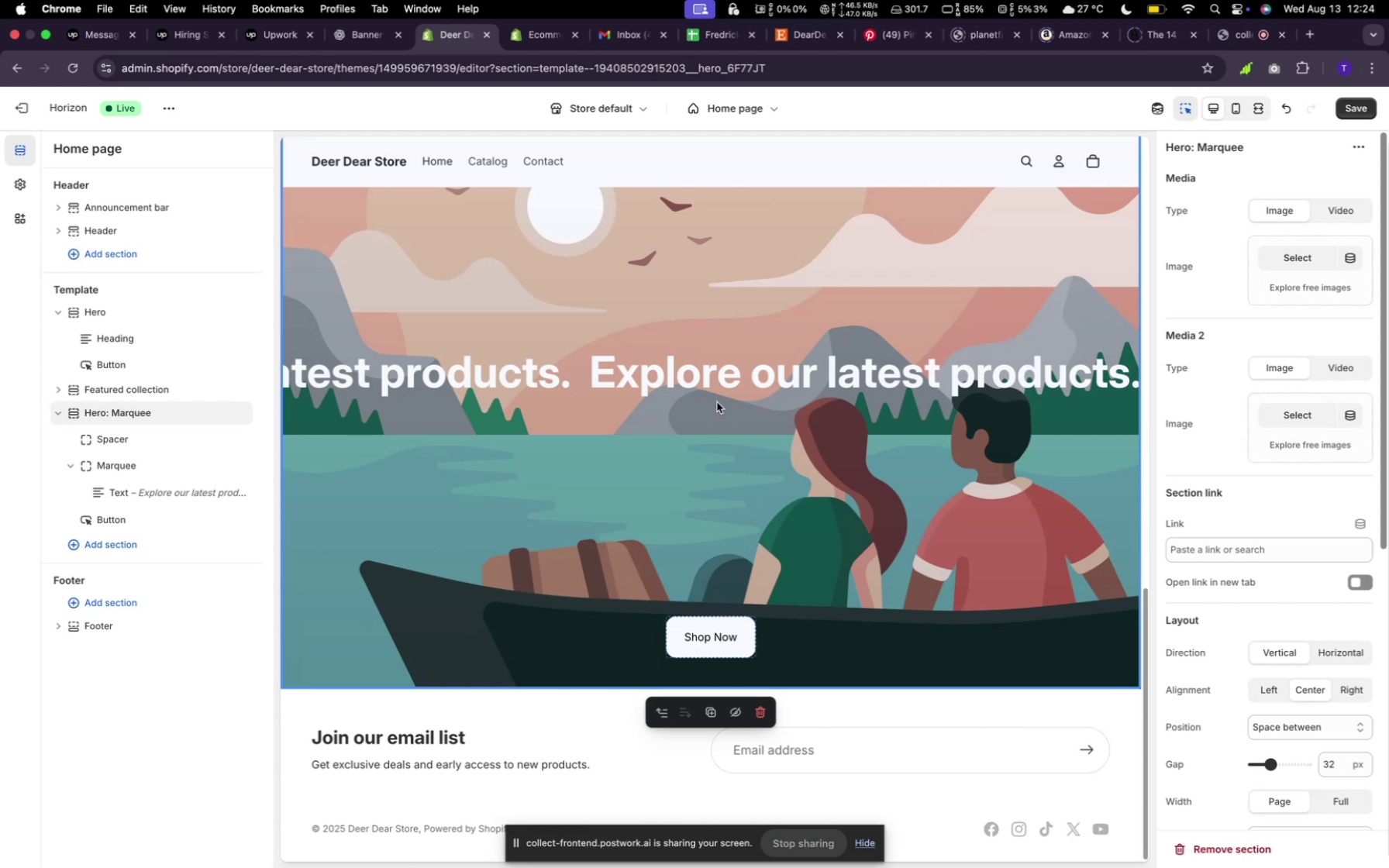 
scroll: coordinate [707, 440], scroll_direction: up, amount: 41.0
 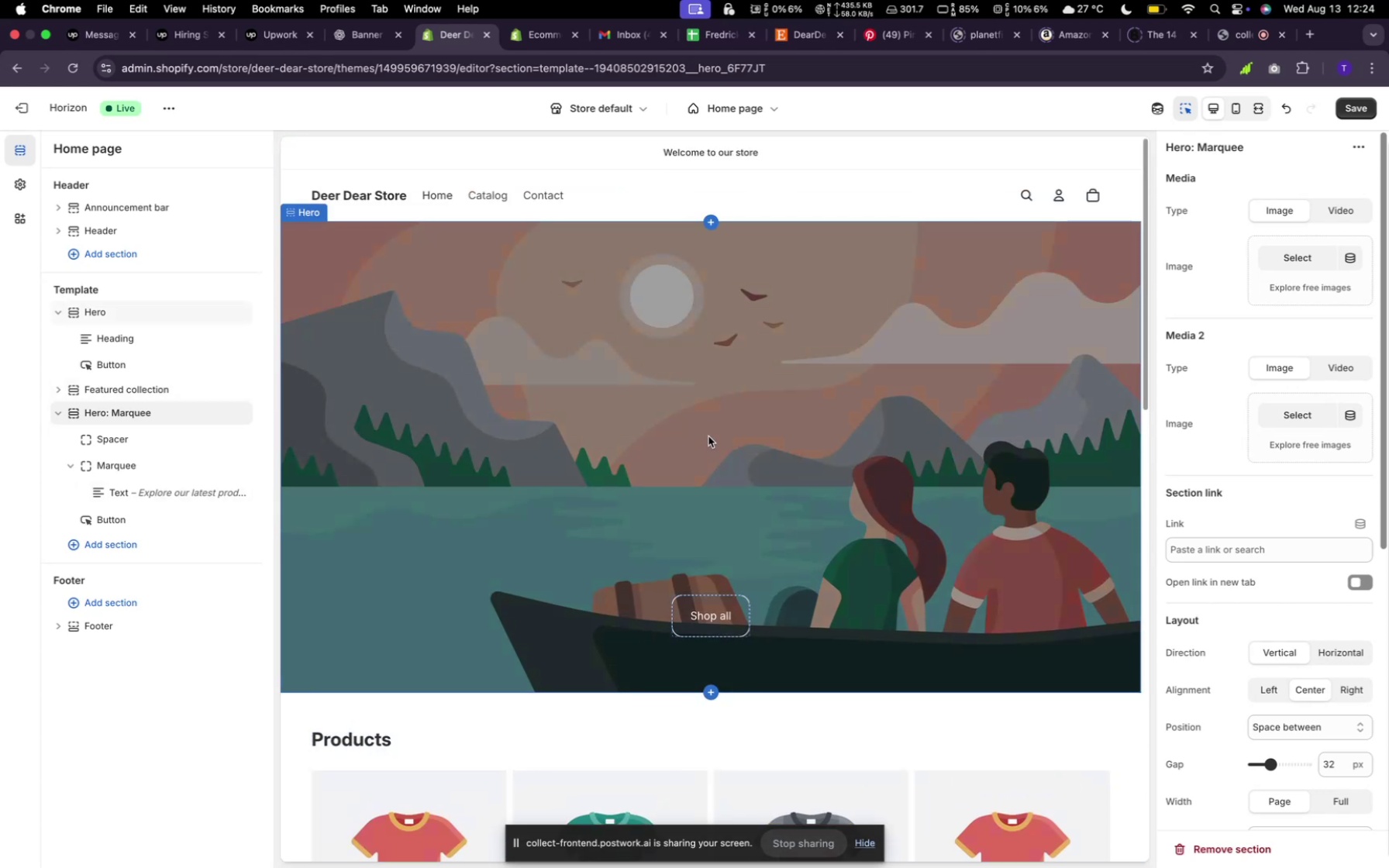 
scroll: coordinate [710, 425], scroll_direction: down, amount: 39.0
 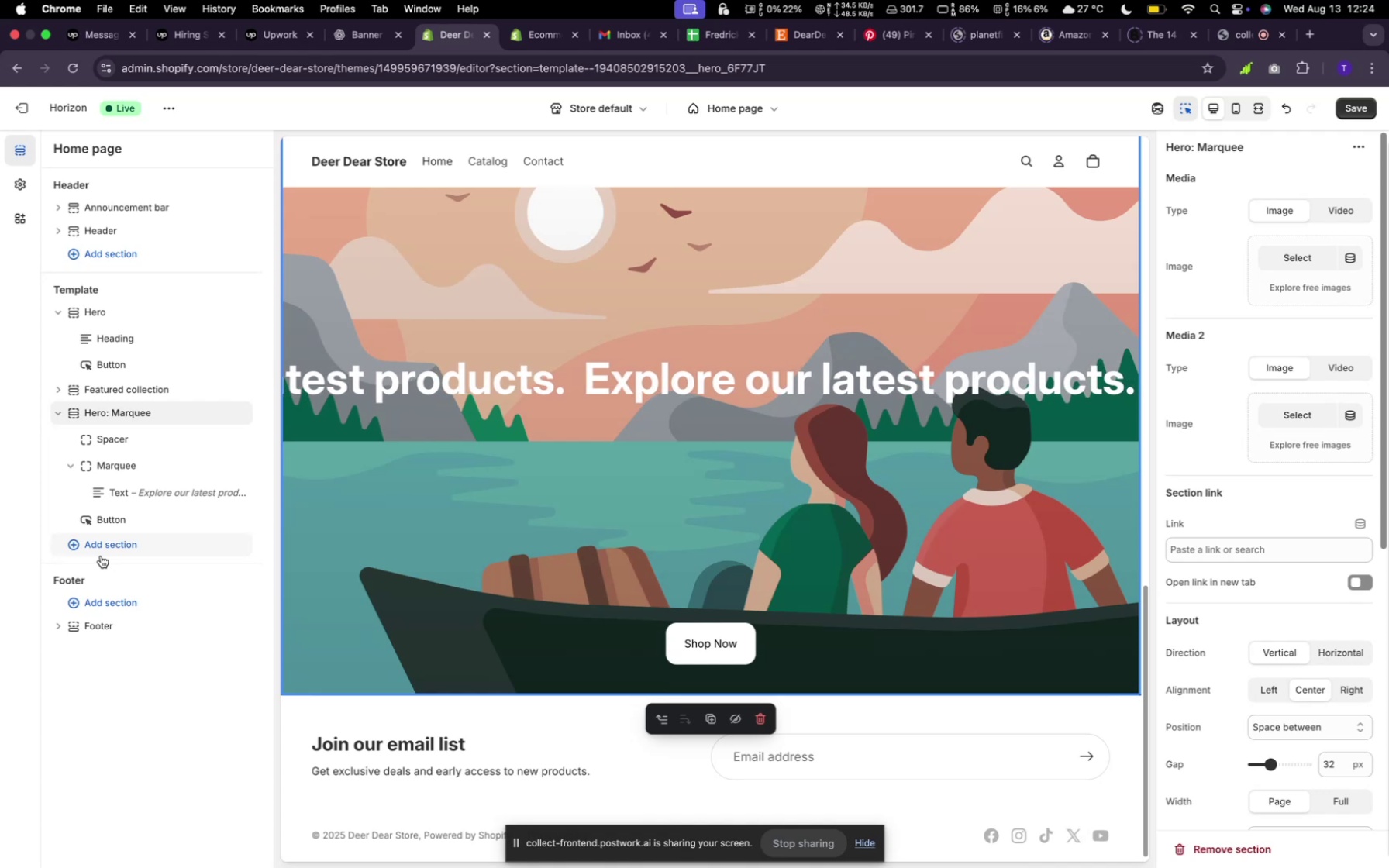 
wait(18.27)
 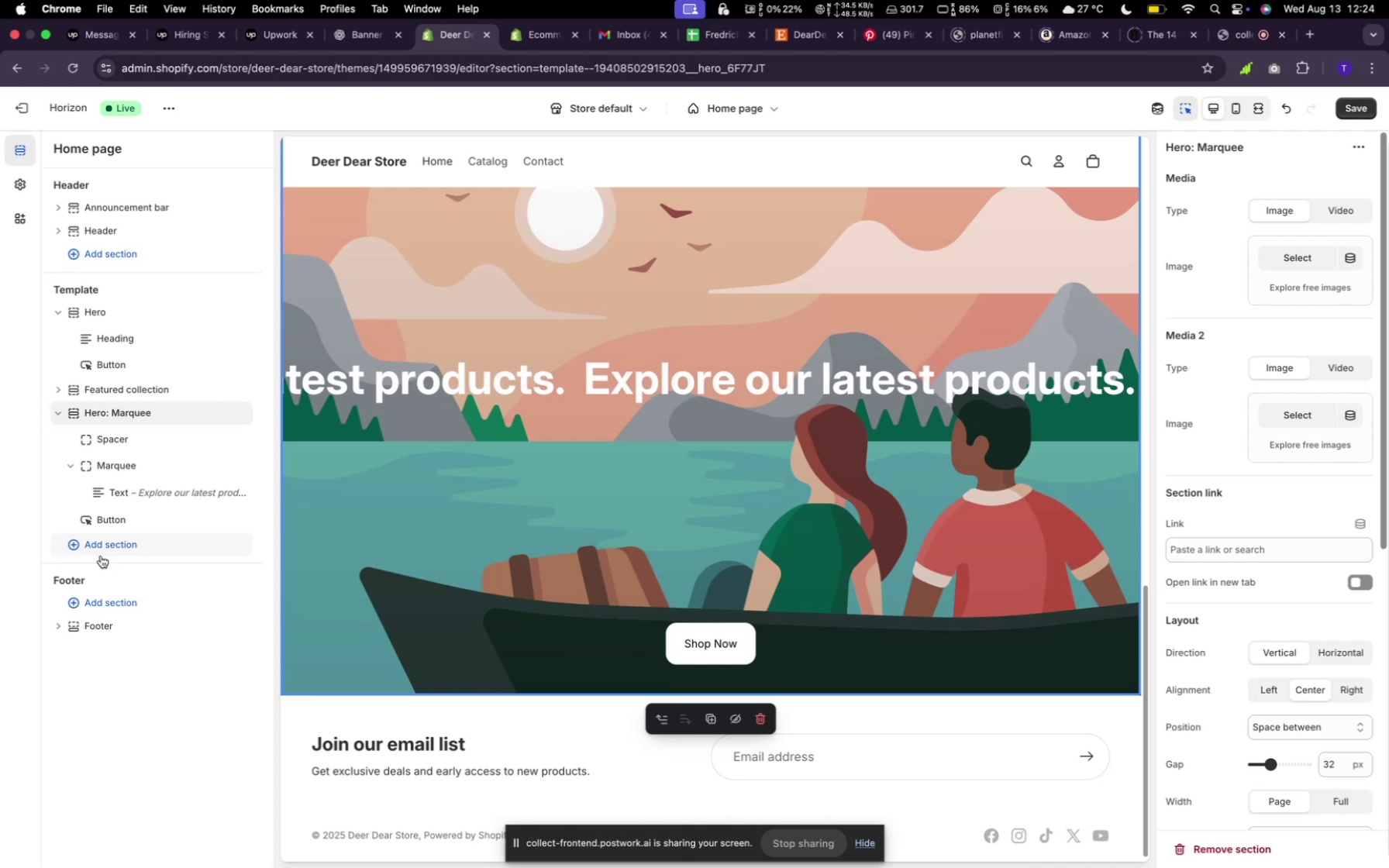 
left_click([107, 551])
 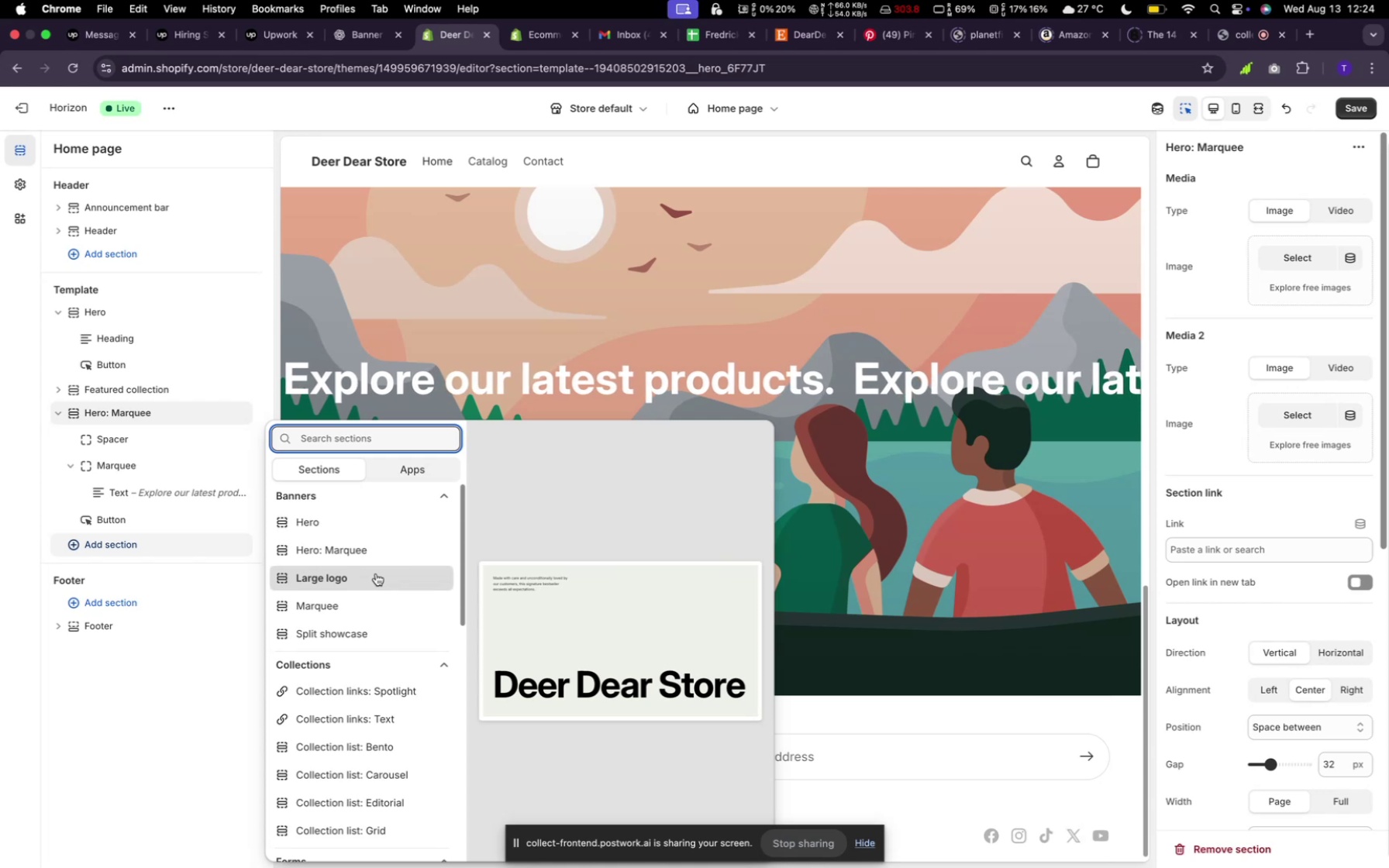 
wait(19.92)
 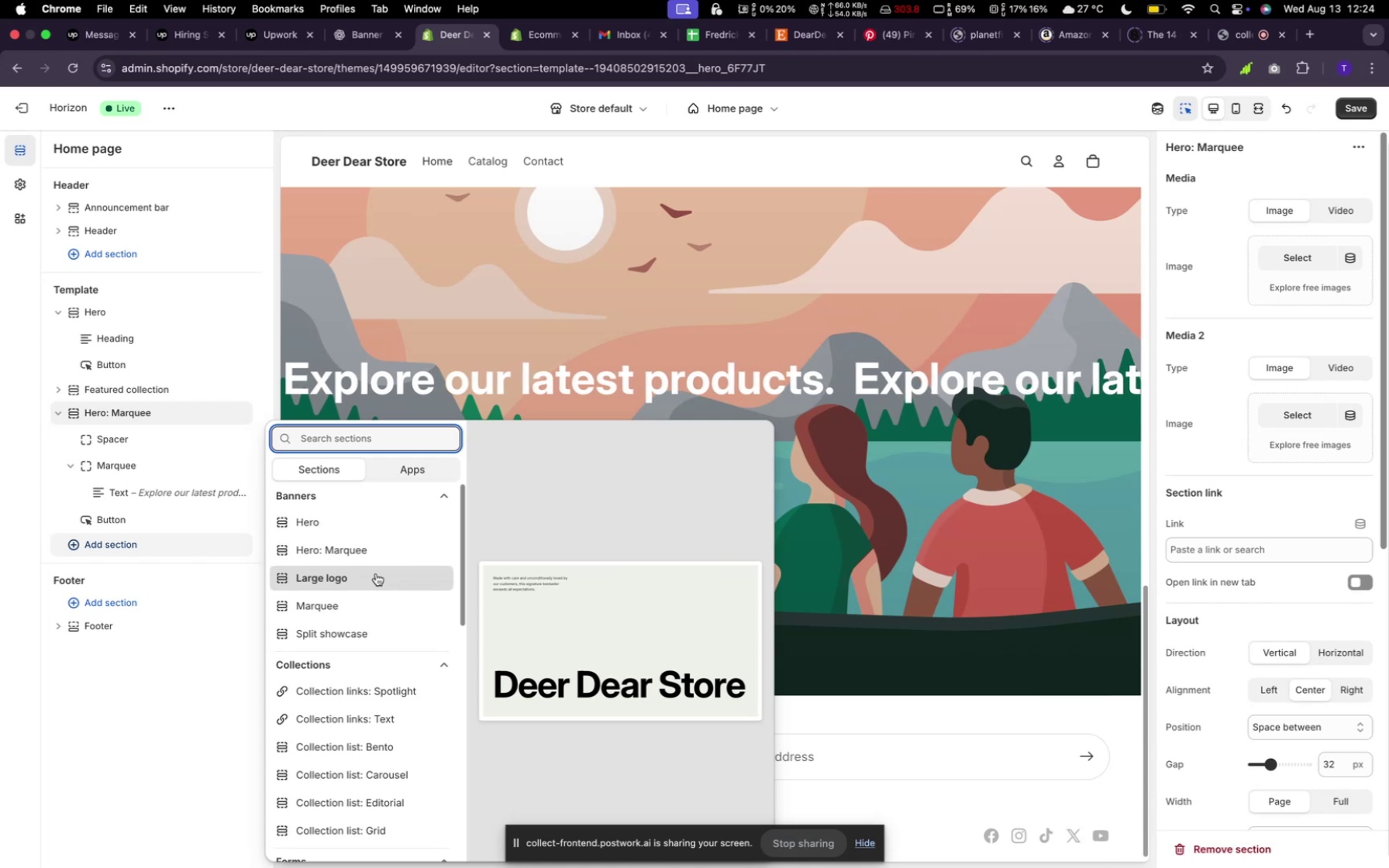 
left_click([377, 625])
 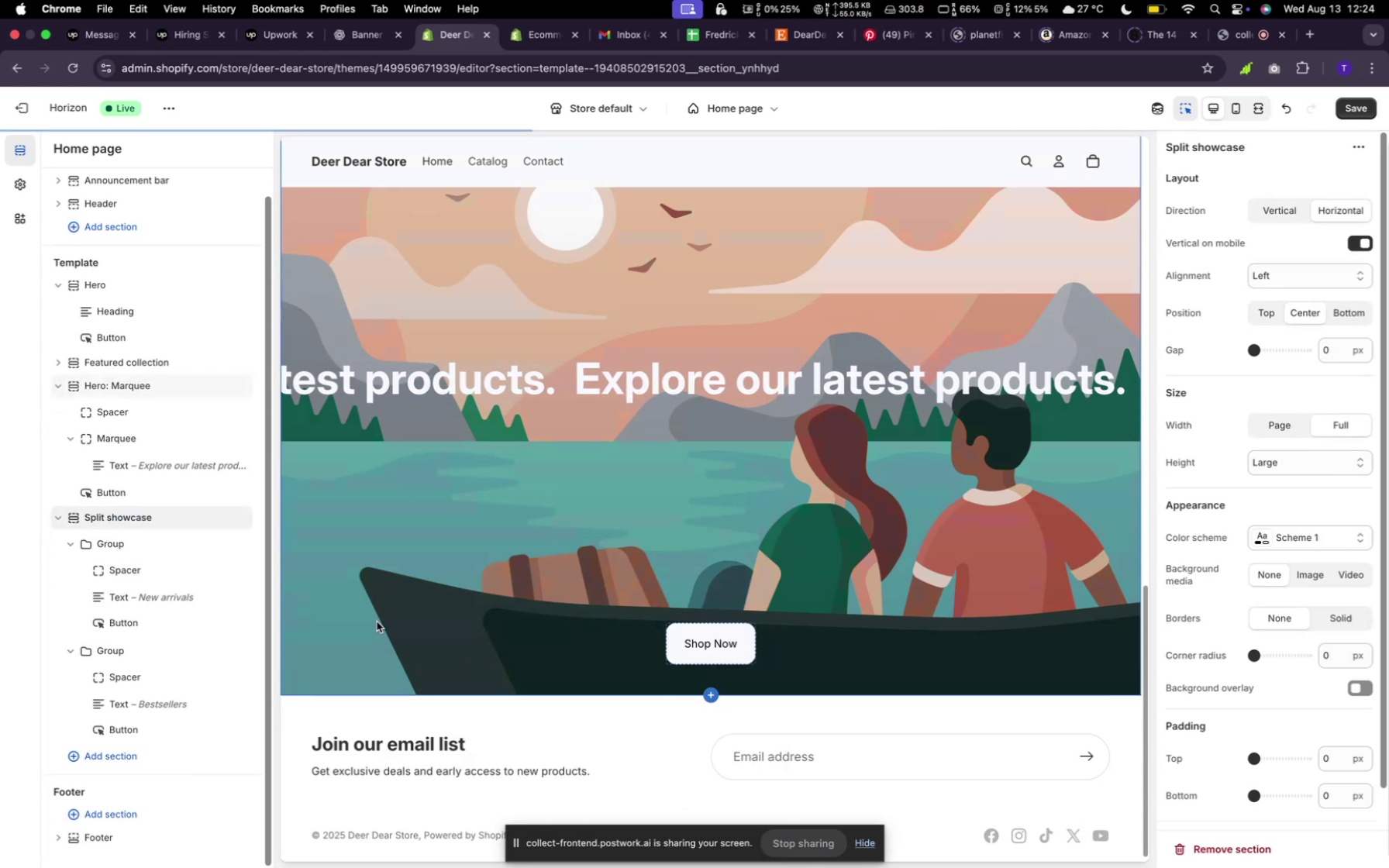 
scroll: coordinate [422, 546], scroll_direction: down, amount: 10.0
 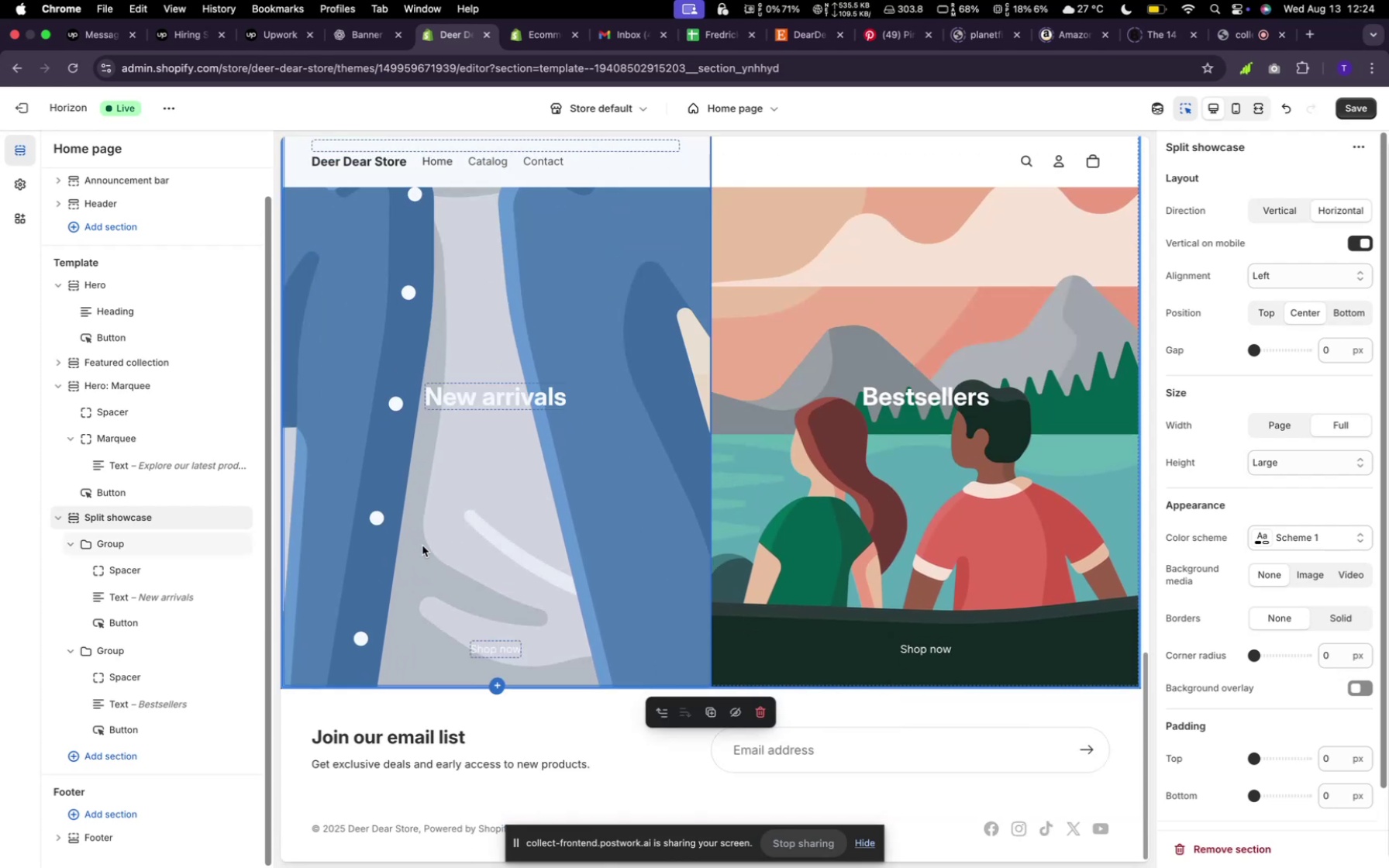 
scroll: coordinate [422, 546], scroll_direction: up, amount: 2.0
 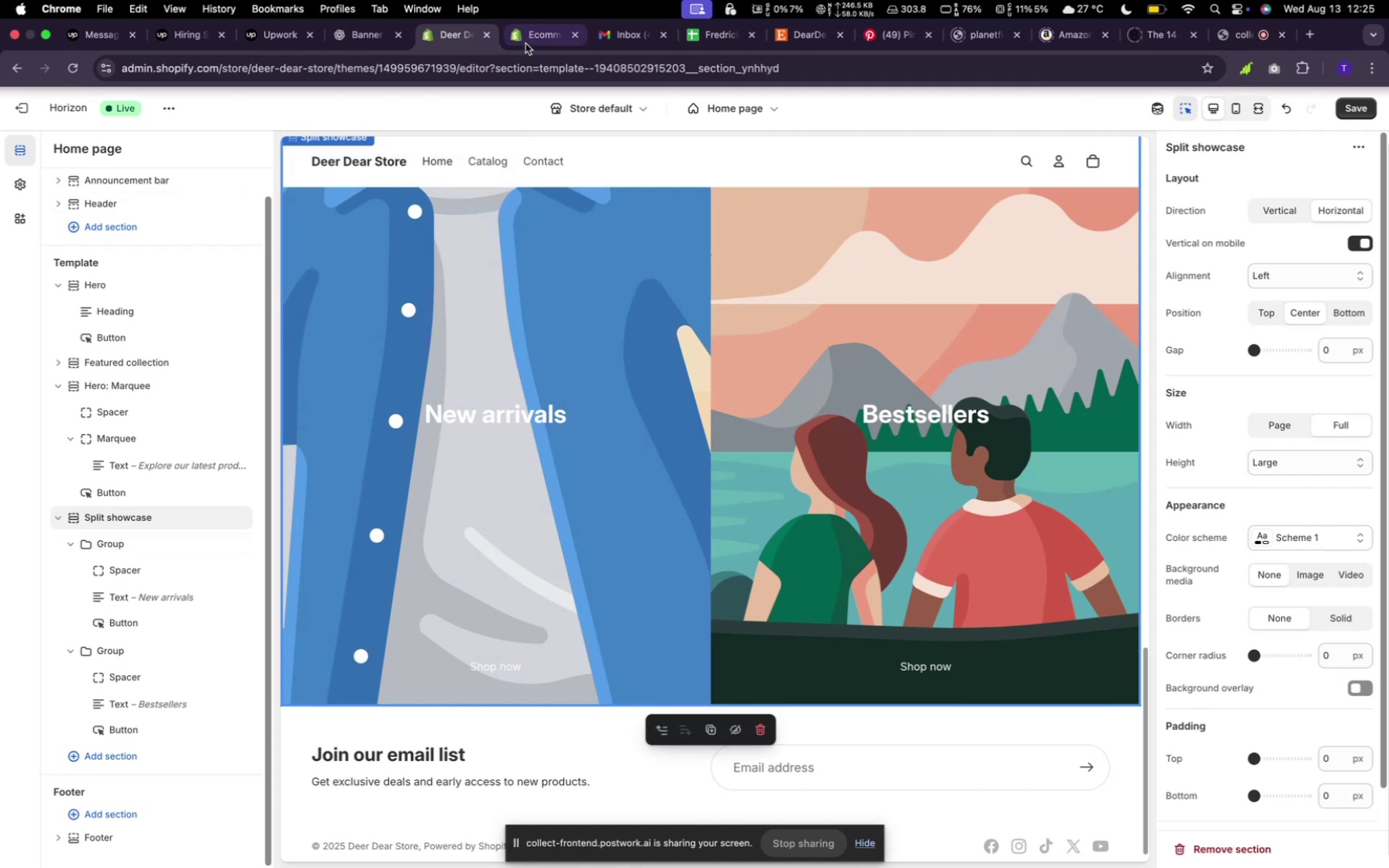 
wait(18.72)
 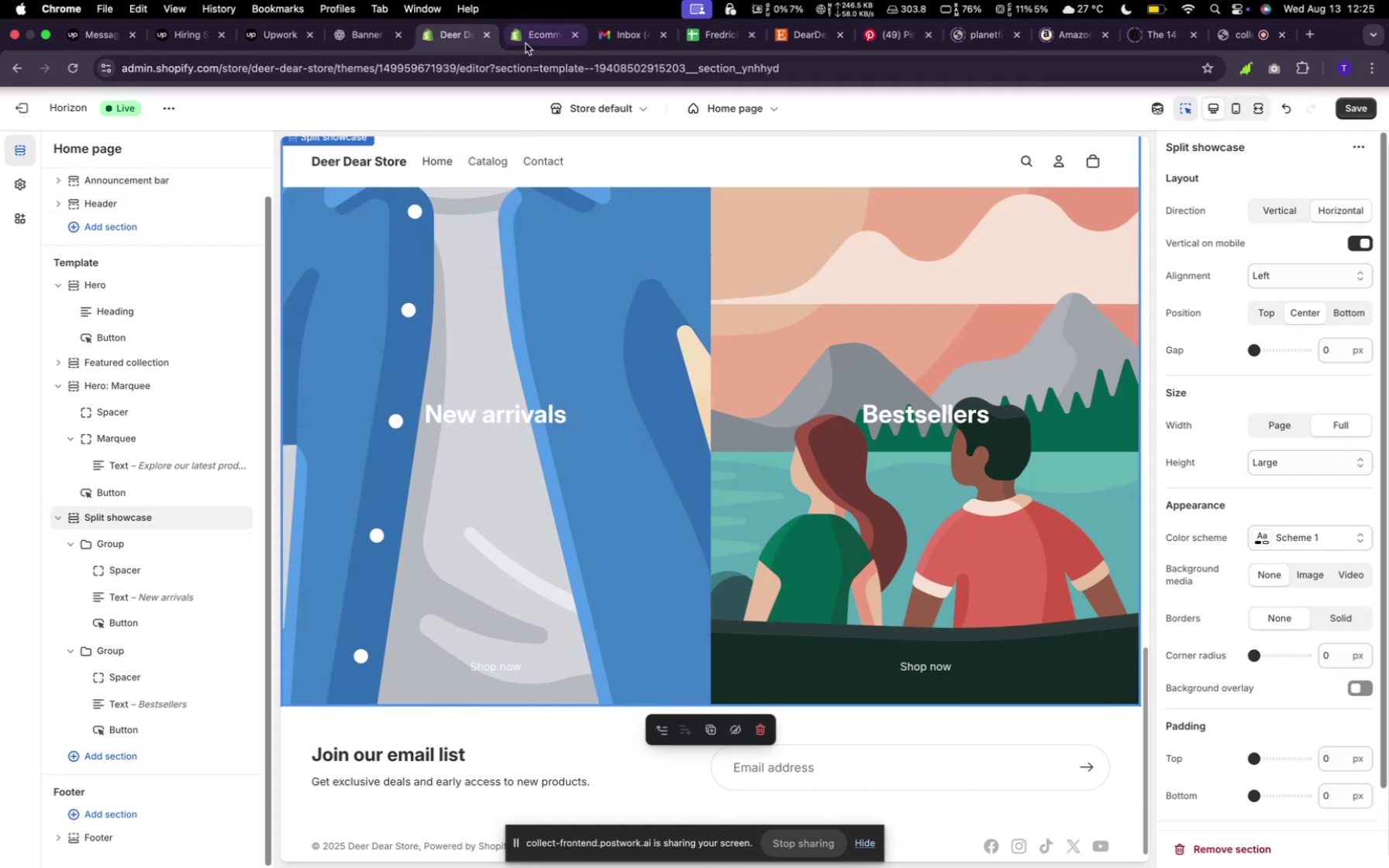 
left_click([533, 36])
 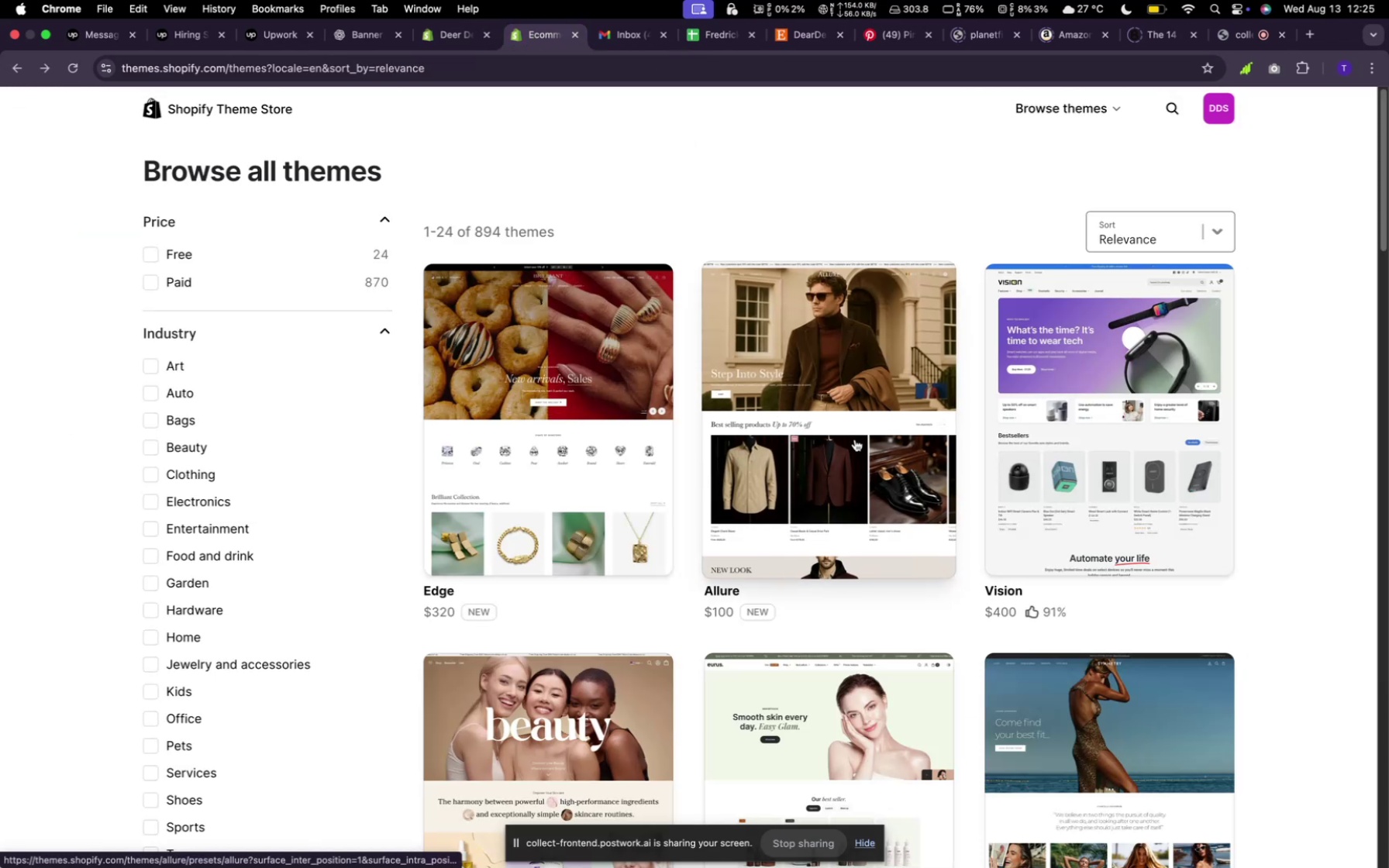 
scroll: coordinate [854, 389], scroll_direction: down, amount: 31.0
 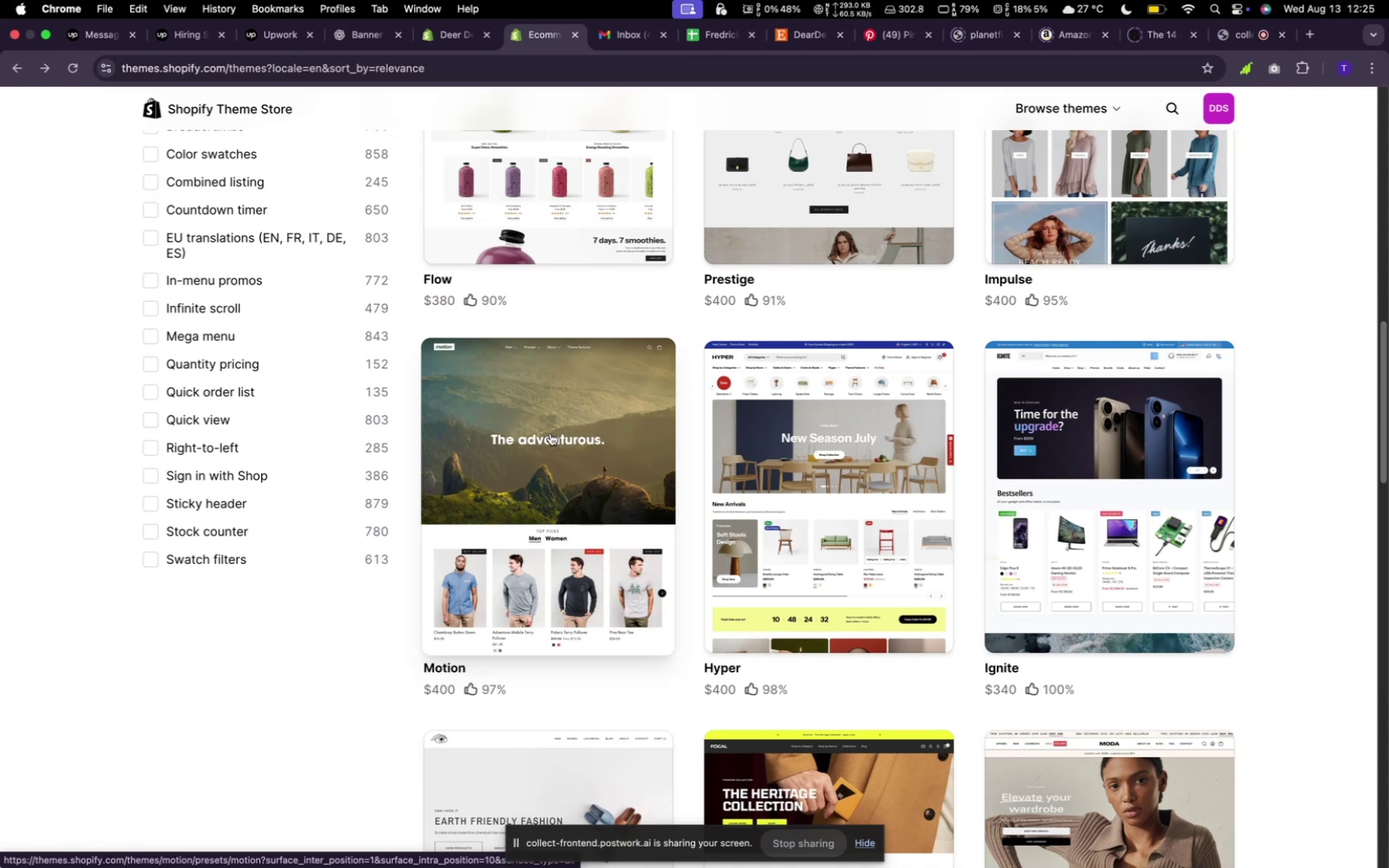 
left_click([551, 431])
 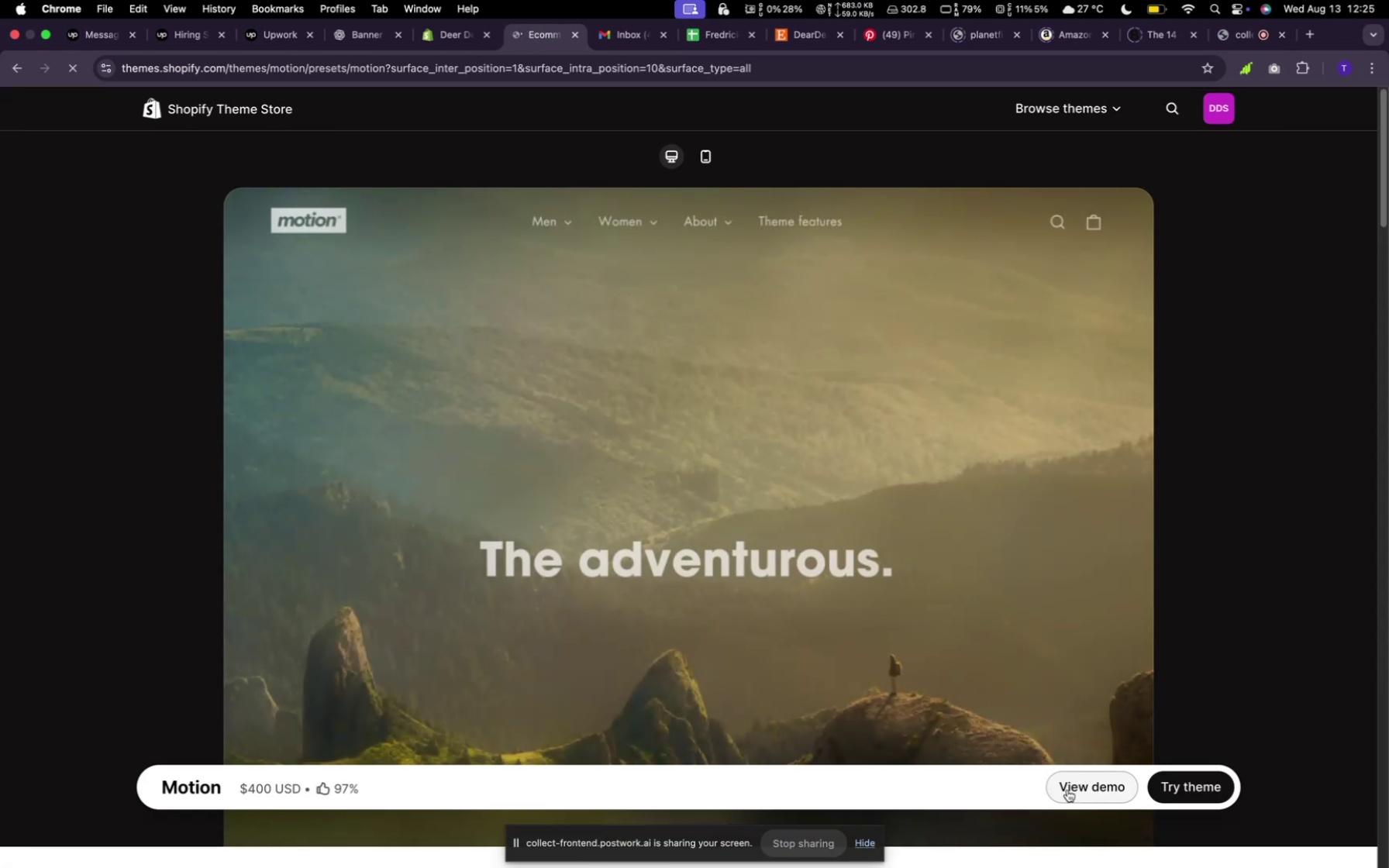 
scroll: coordinate [793, 549], scroll_direction: down, amount: 16.0
 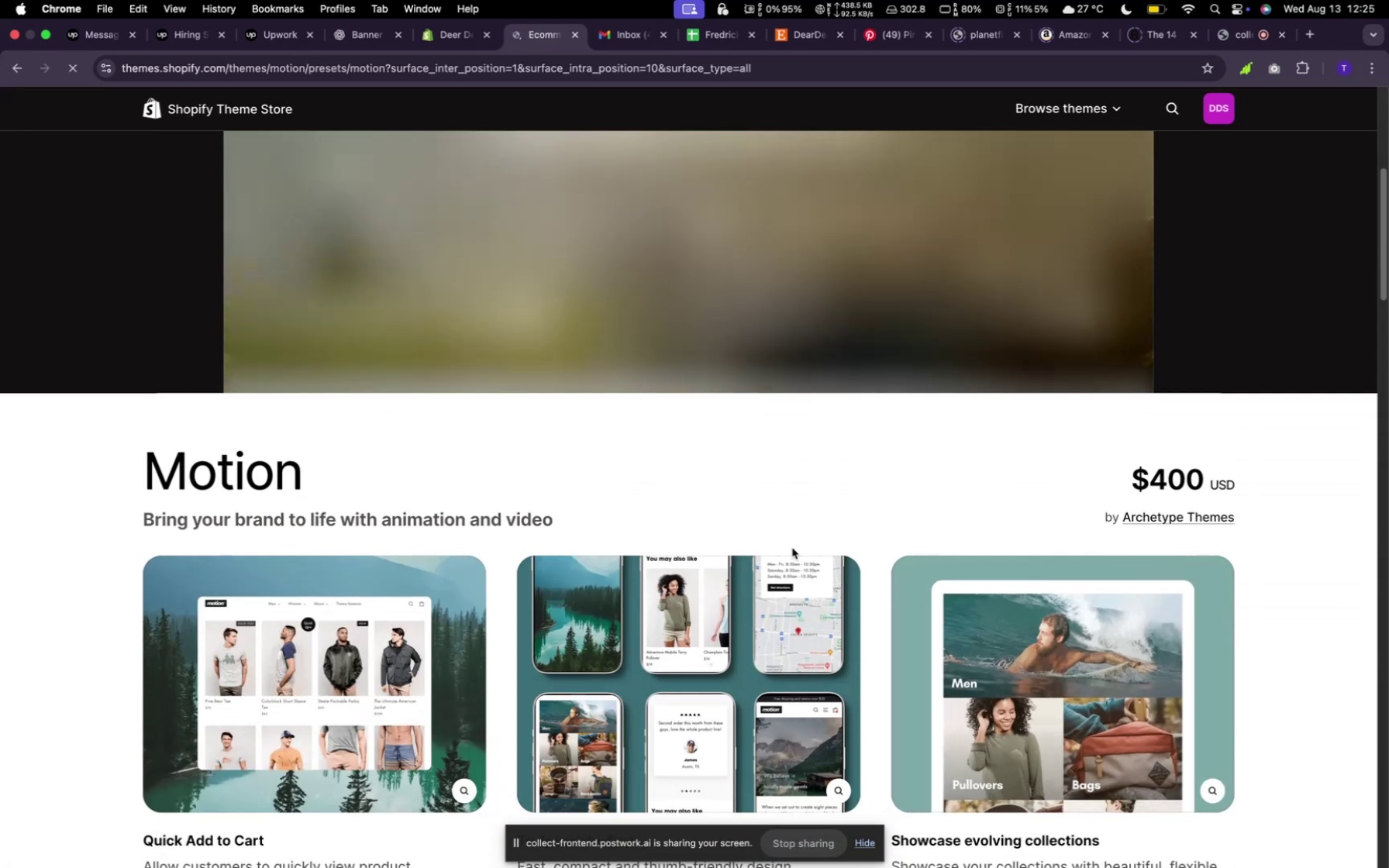 
scroll: coordinate [801, 443], scroll_direction: up, amount: 13.0
 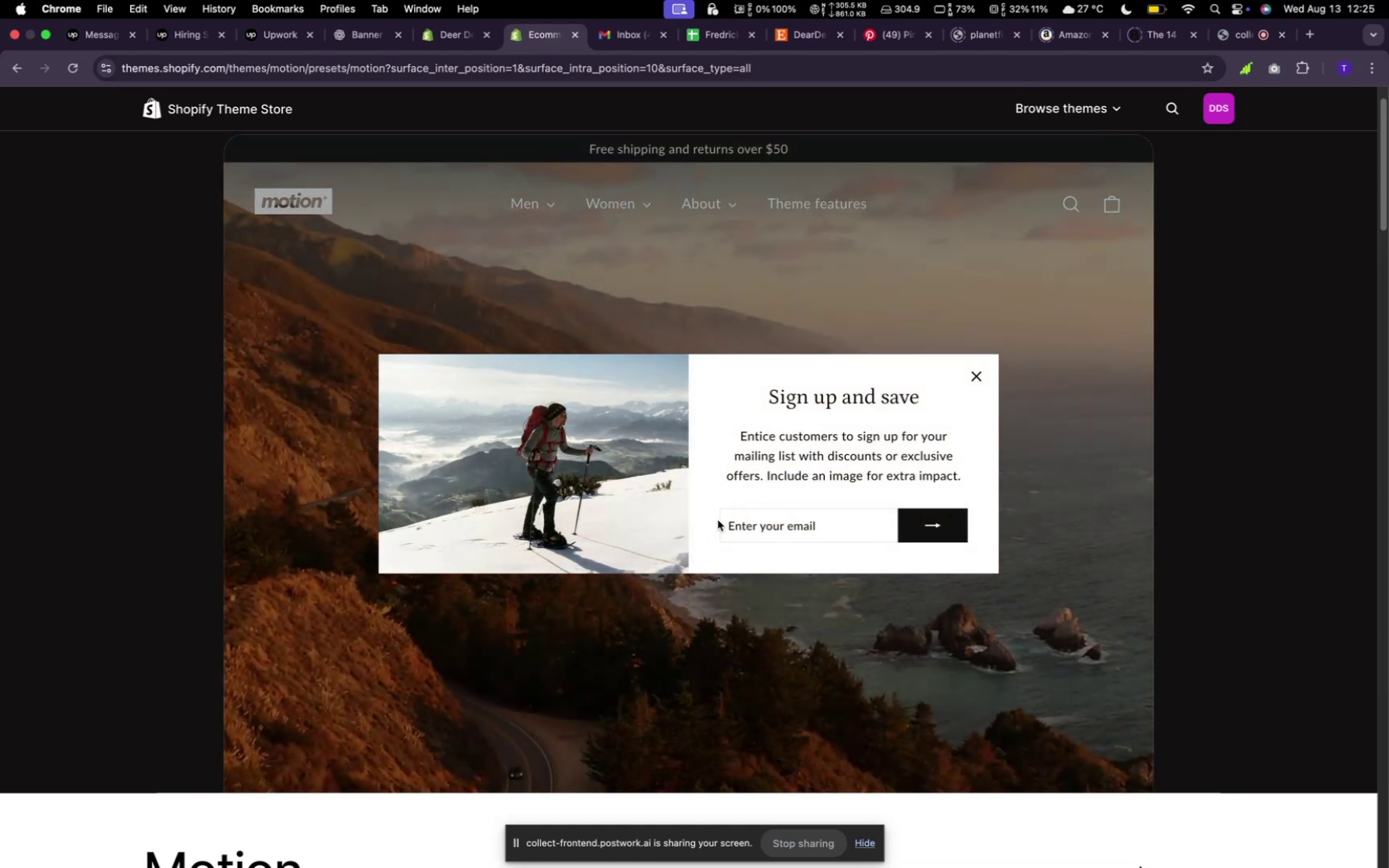 
wait(33.96)
 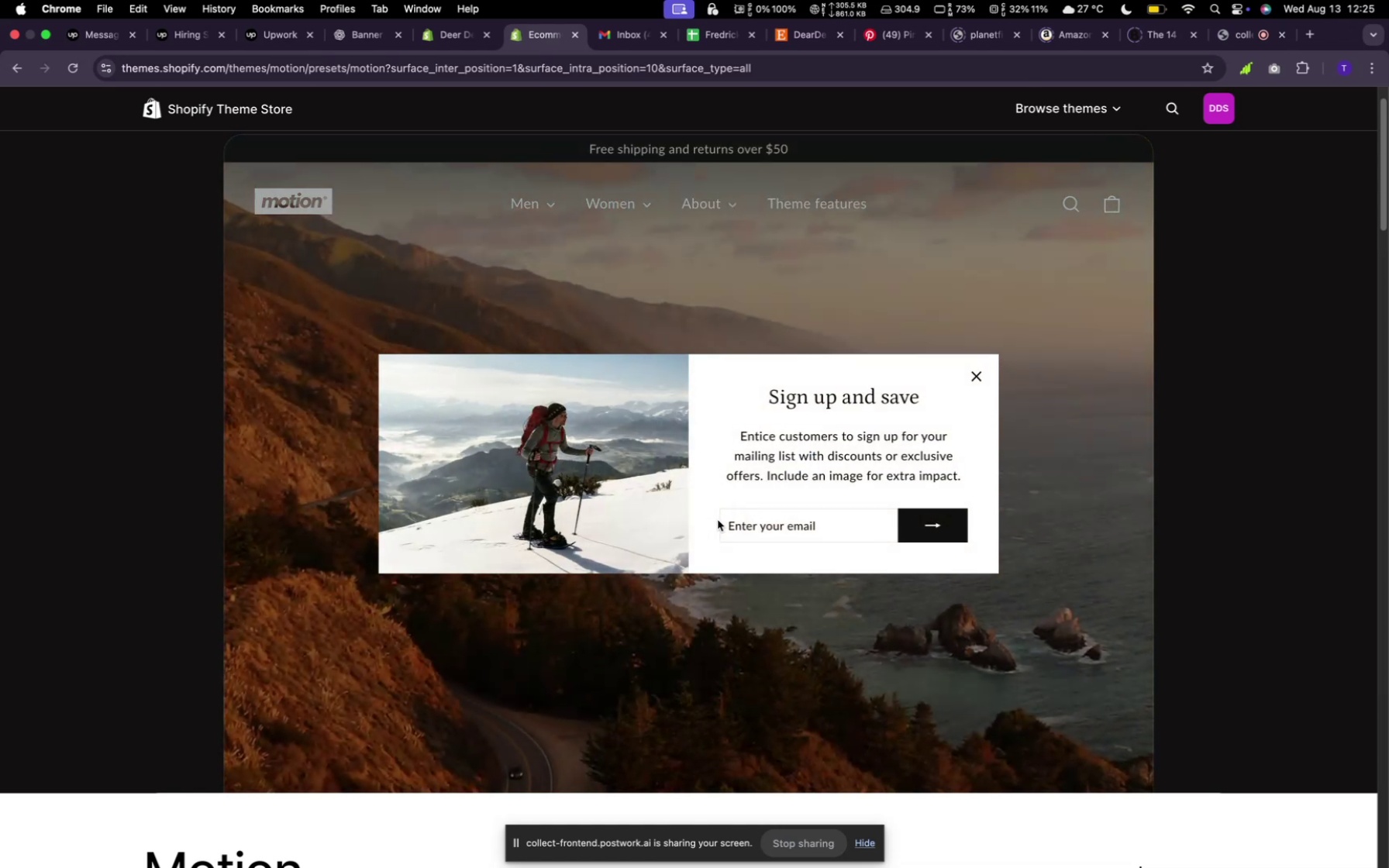 
scroll: coordinate [647, 556], scroll_direction: down, amount: 28.0
 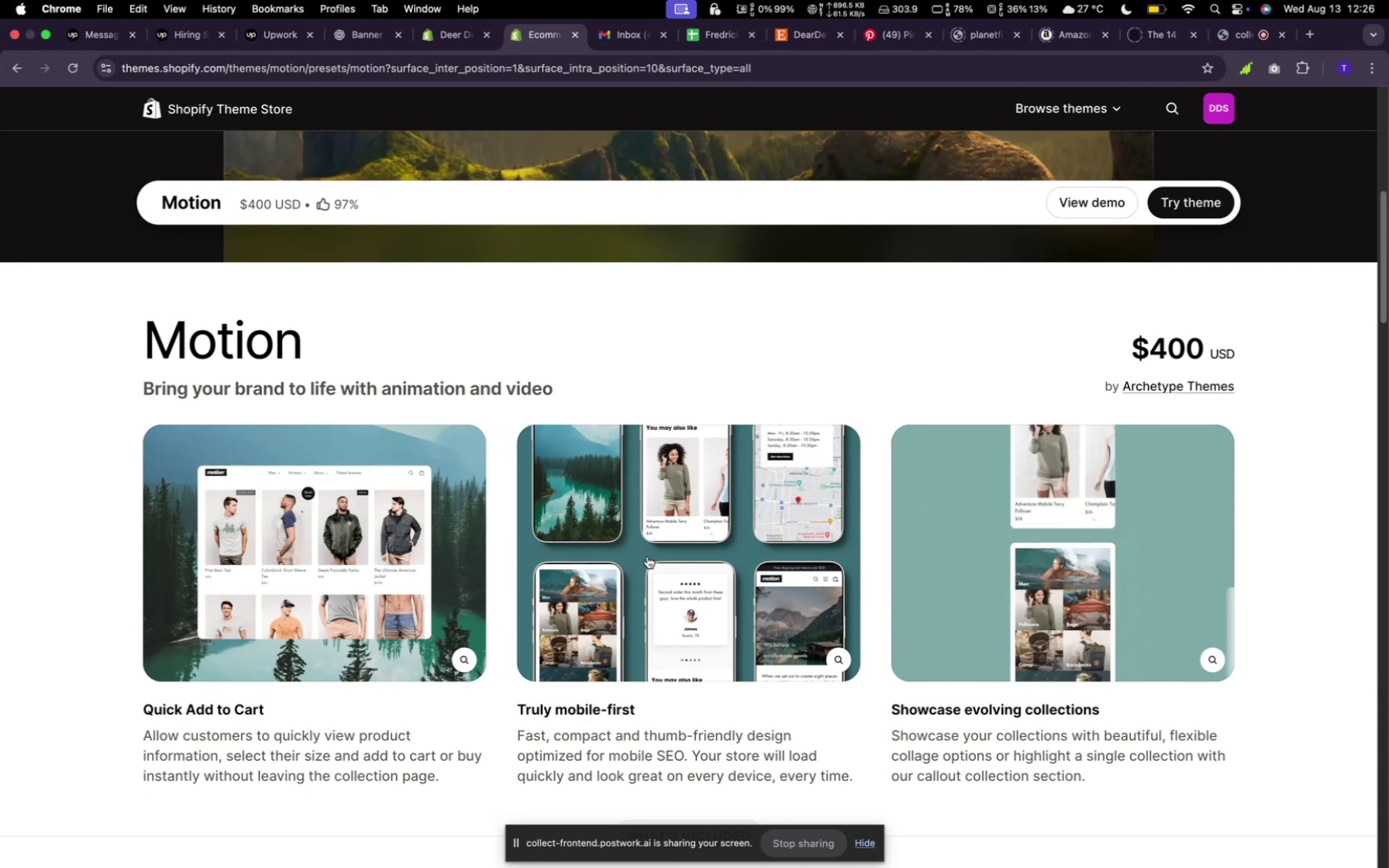 
scroll: coordinate [650, 563], scroll_direction: up, amount: 13.0
 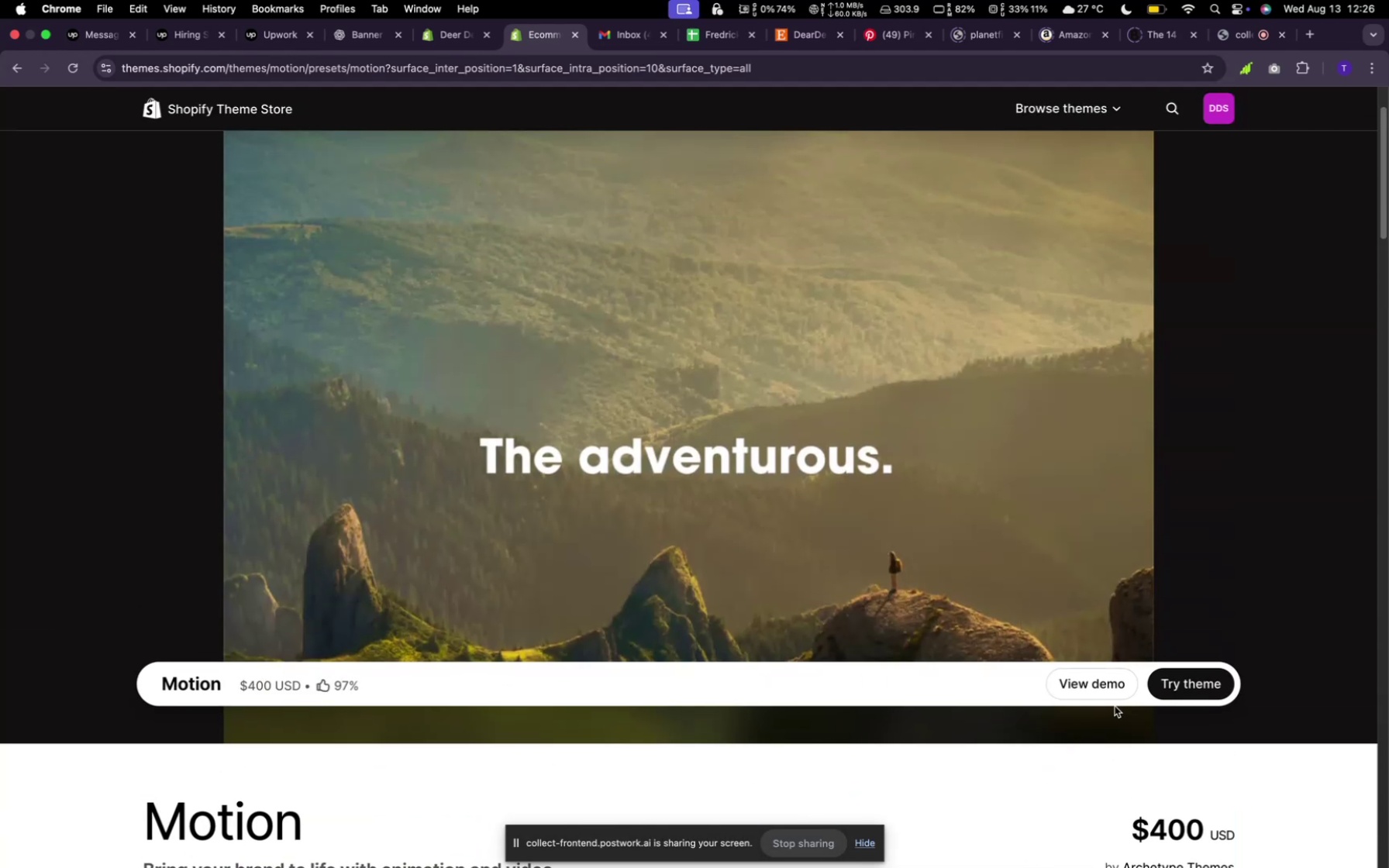 
left_click([1105, 681])
 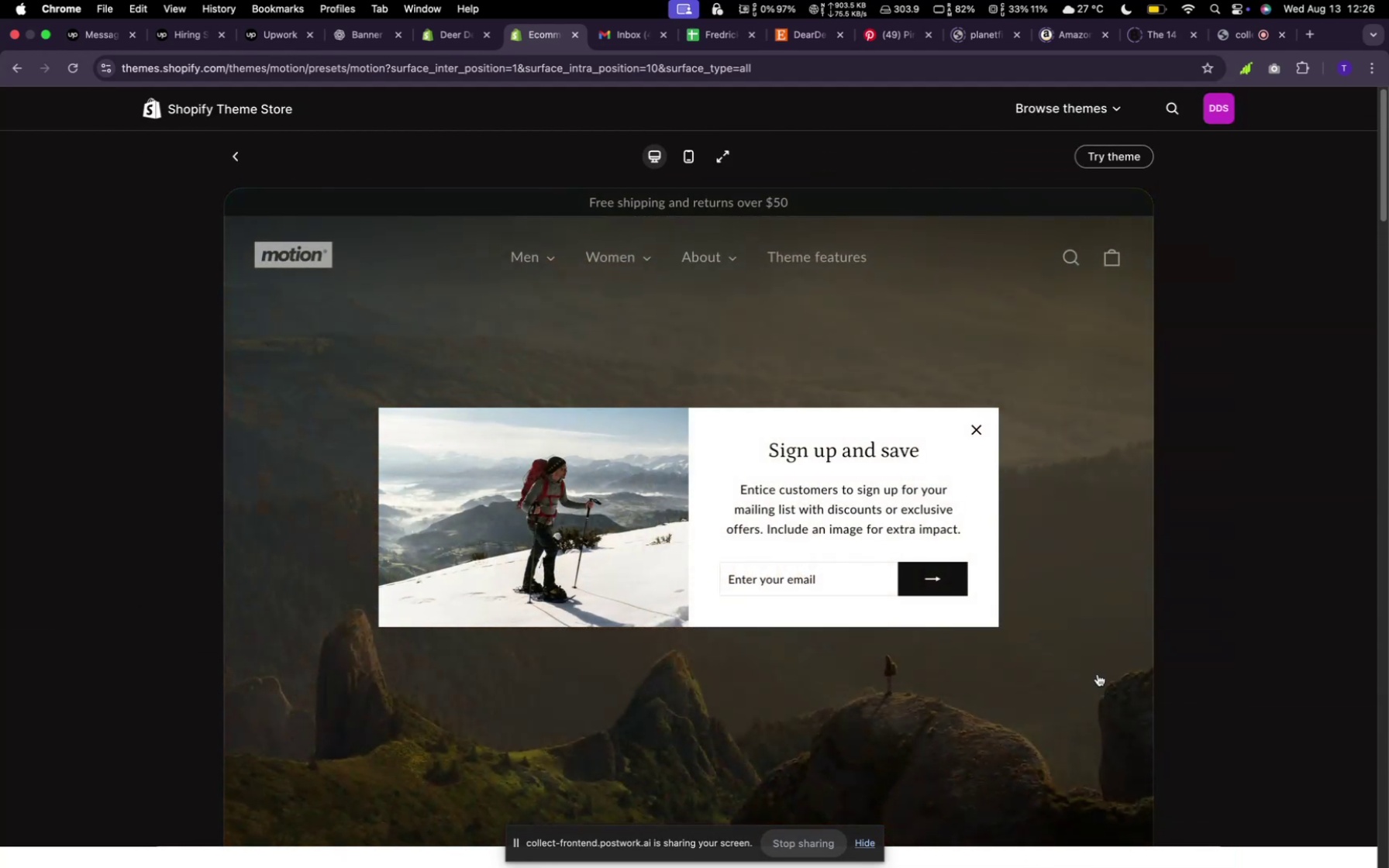 
scroll: coordinate [931, 554], scroll_direction: up, amount: 15.0
 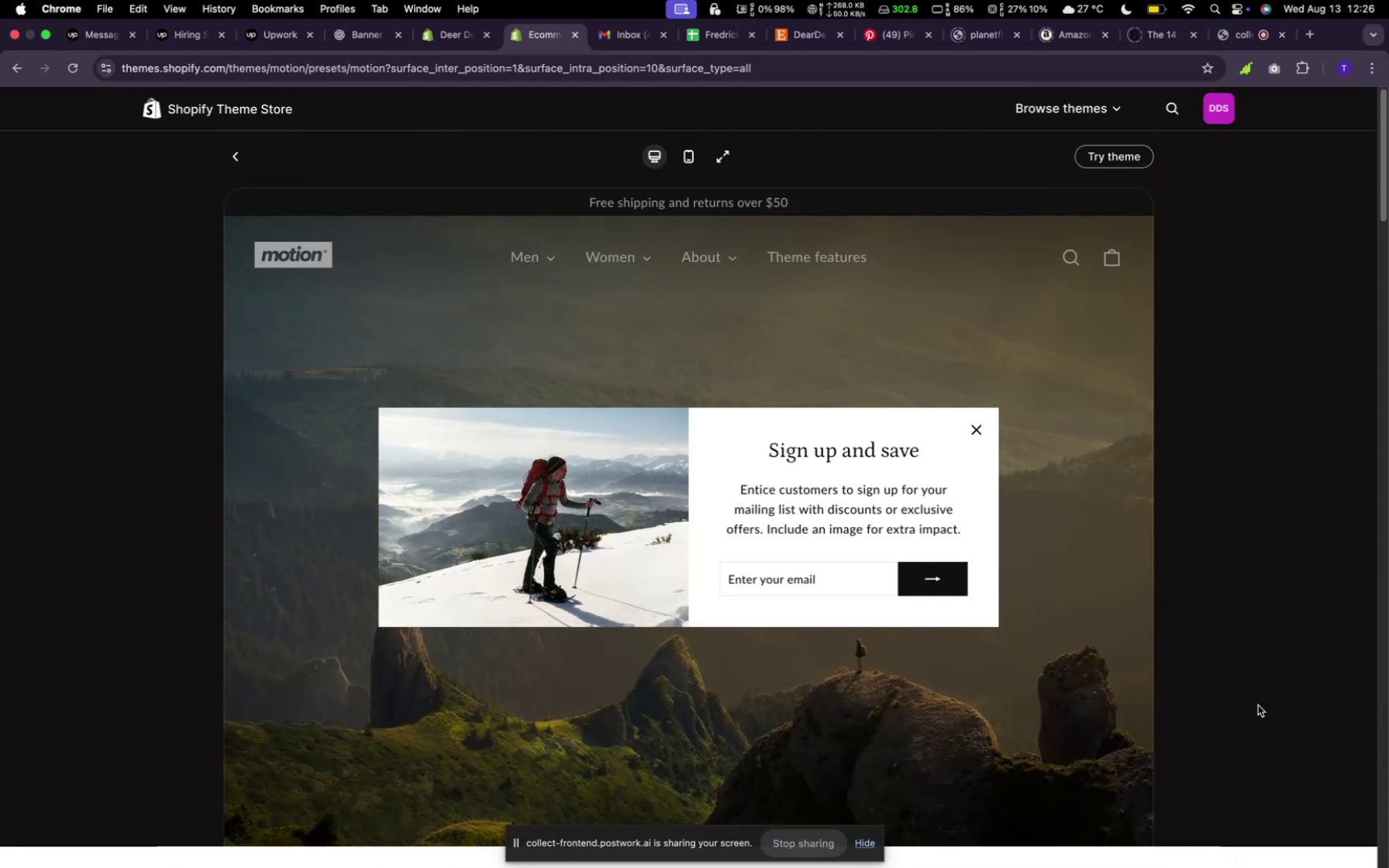 
left_click([1117, 323])
 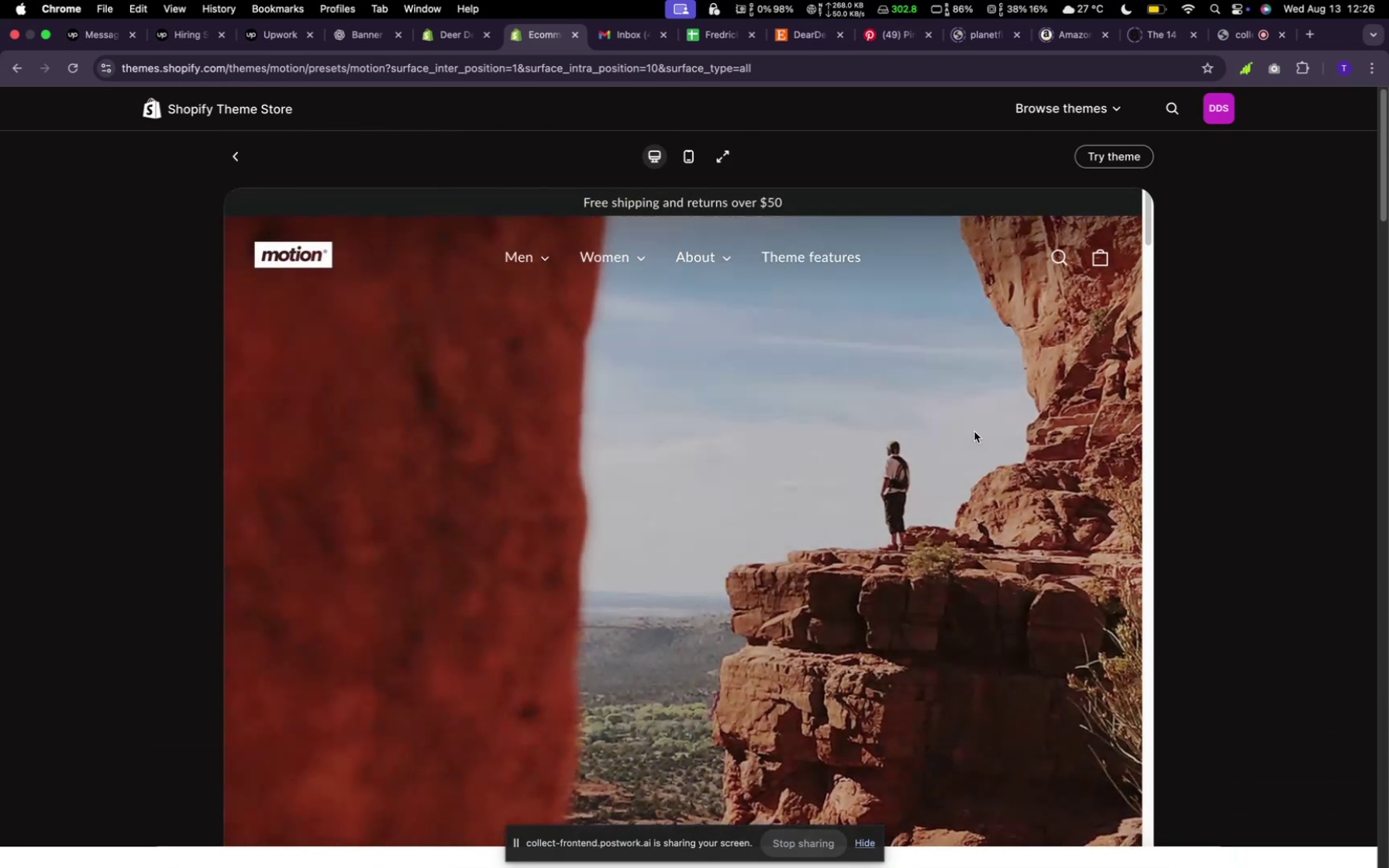 
scroll: coordinate [788, 491], scroll_direction: down, amount: 22.0
 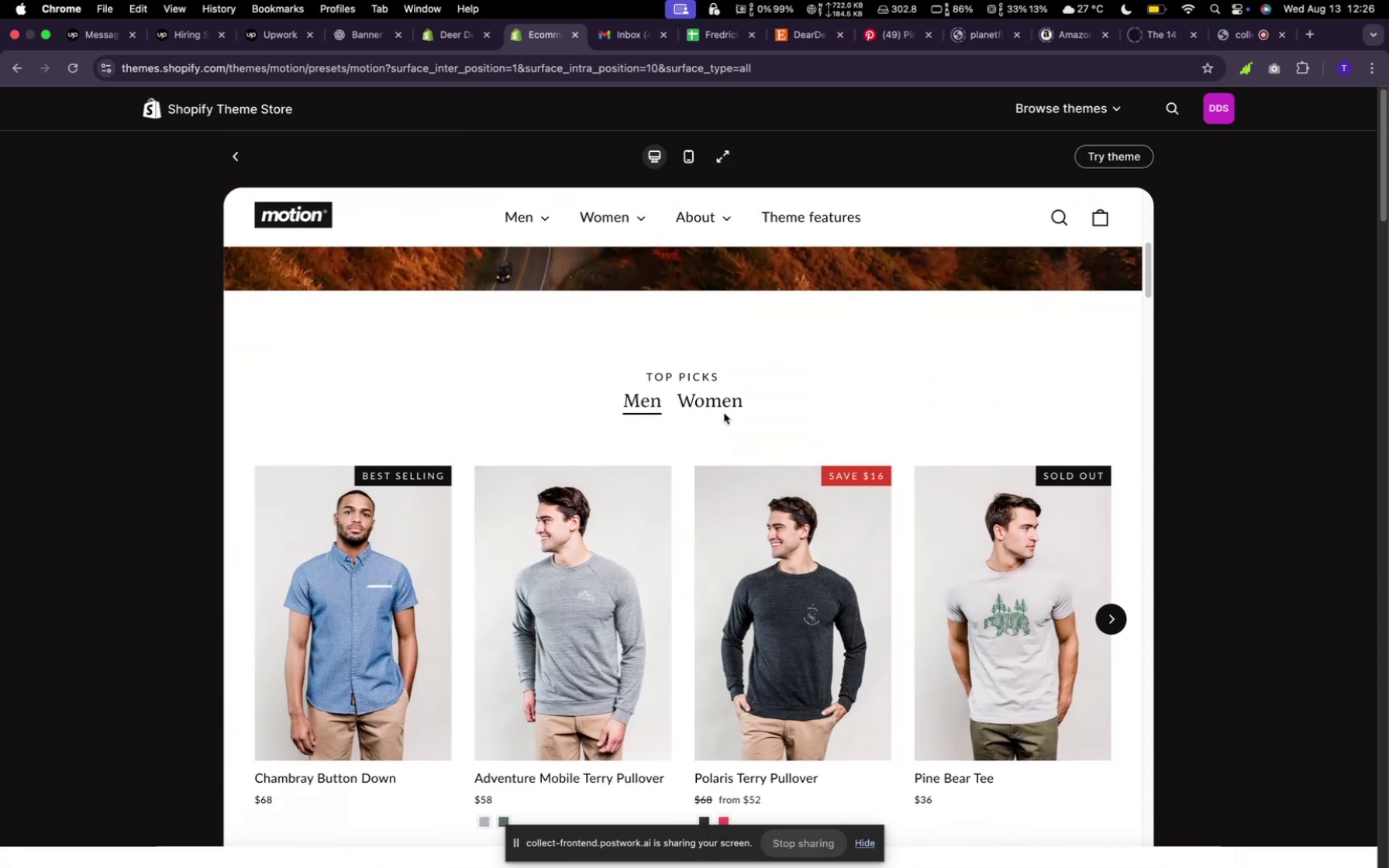 
left_click([722, 408])
 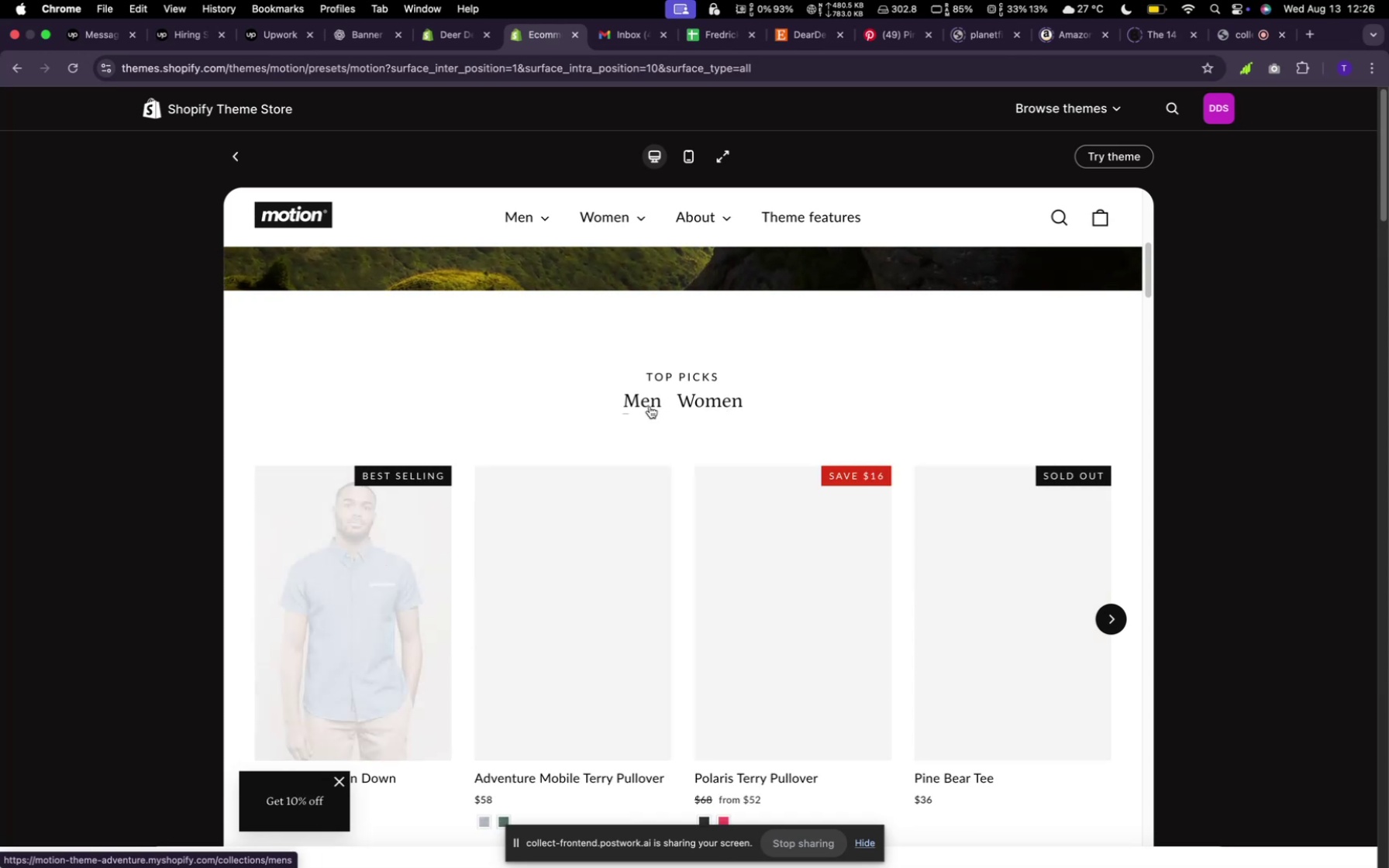 
scroll: coordinate [740, 518], scroll_direction: down, amount: 13.0
 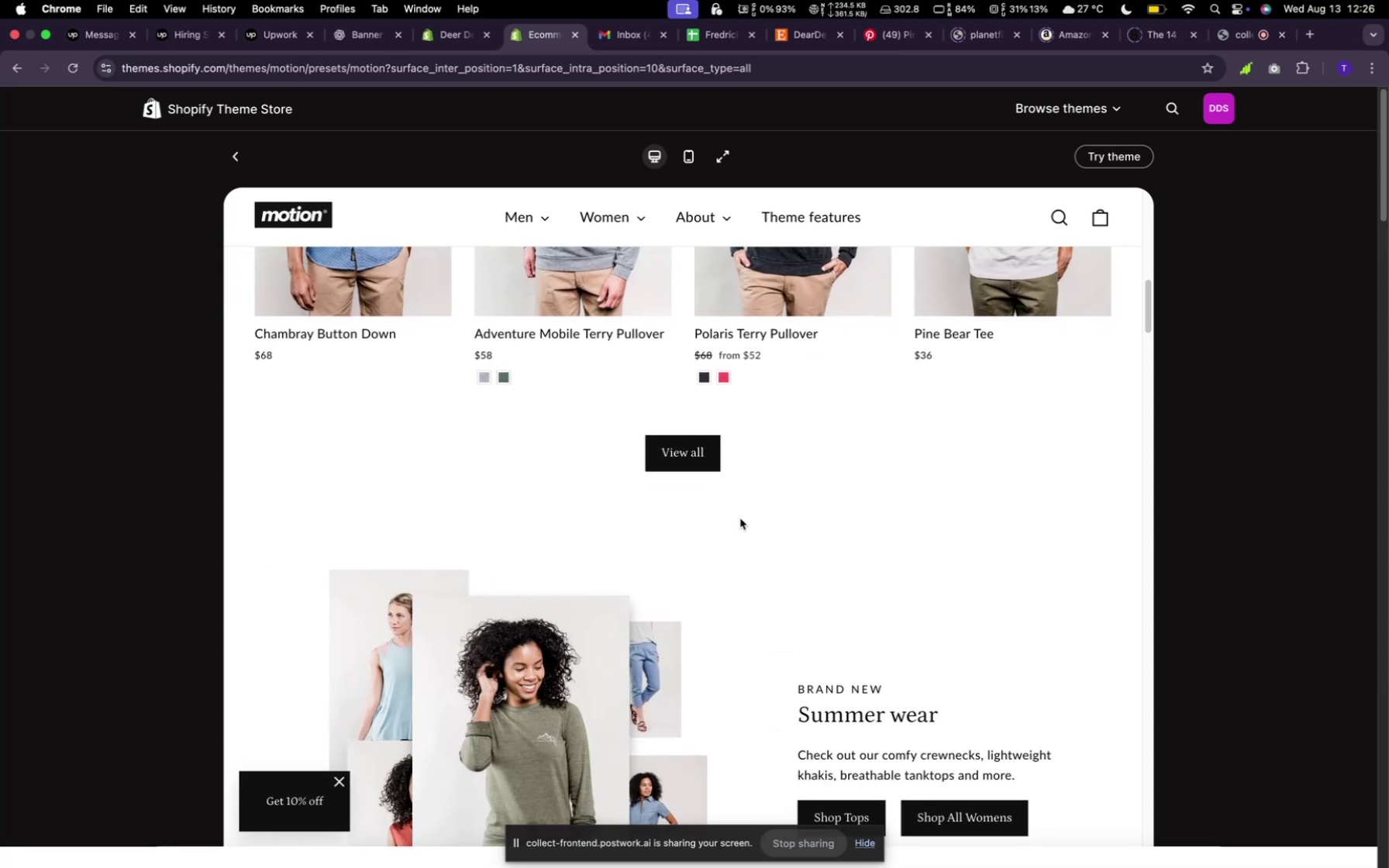 
scroll: coordinate [741, 518], scroll_direction: up, amount: 8.0
 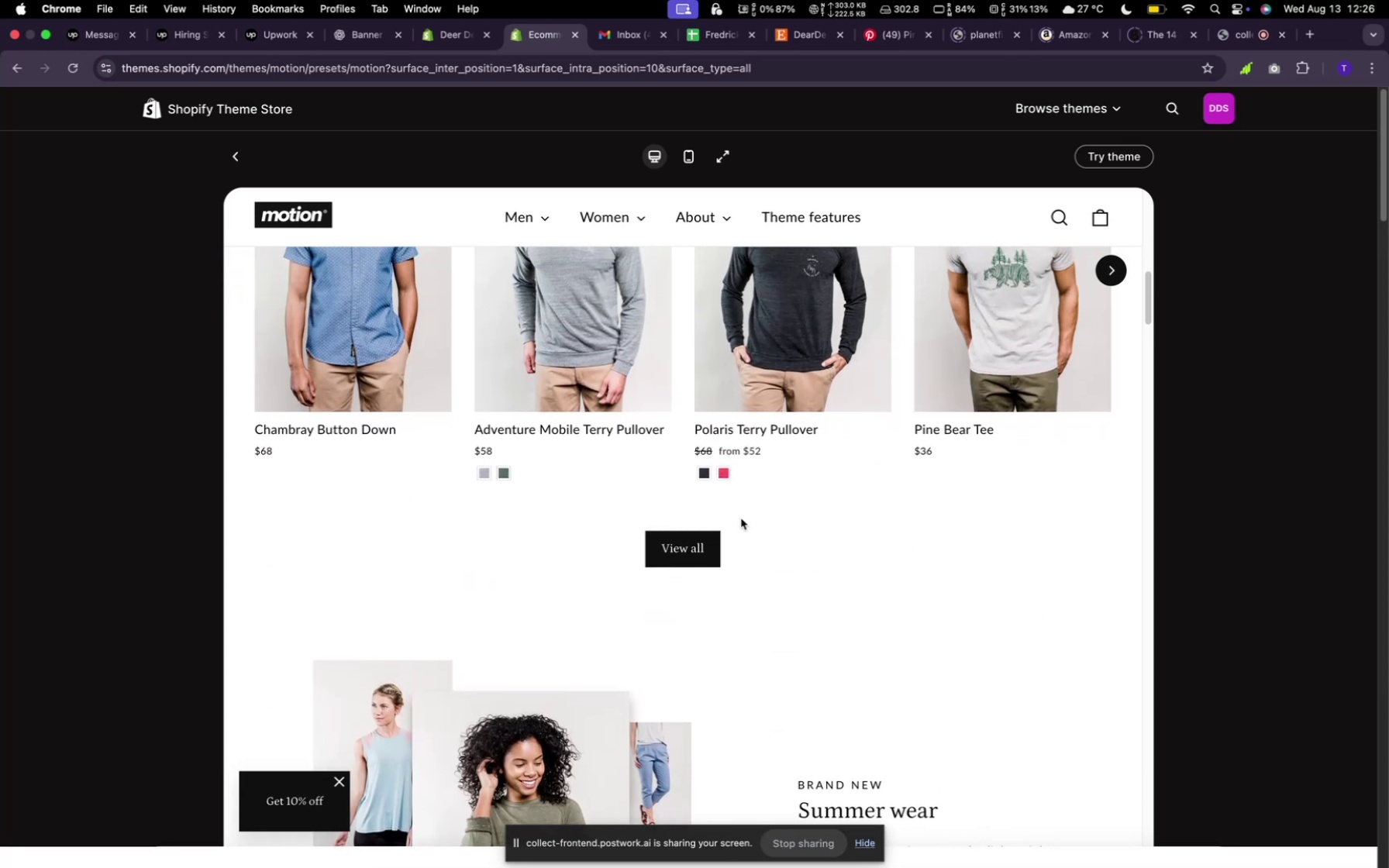 
scroll: coordinate [741, 515], scroll_direction: down, amount: 18.0
 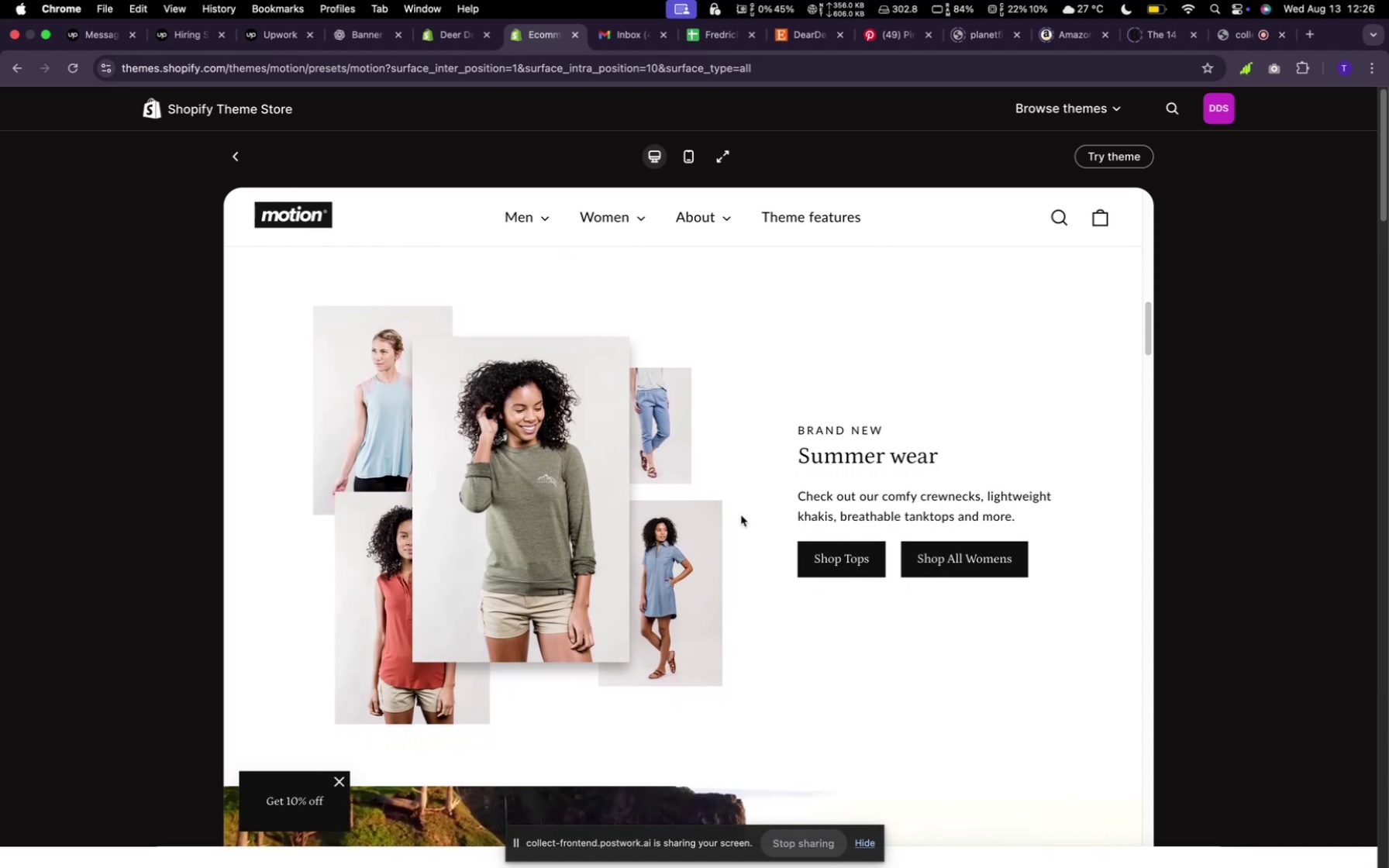 
scroll: coordinate [600, 563], scroll_direction: down, amount: 43.0
 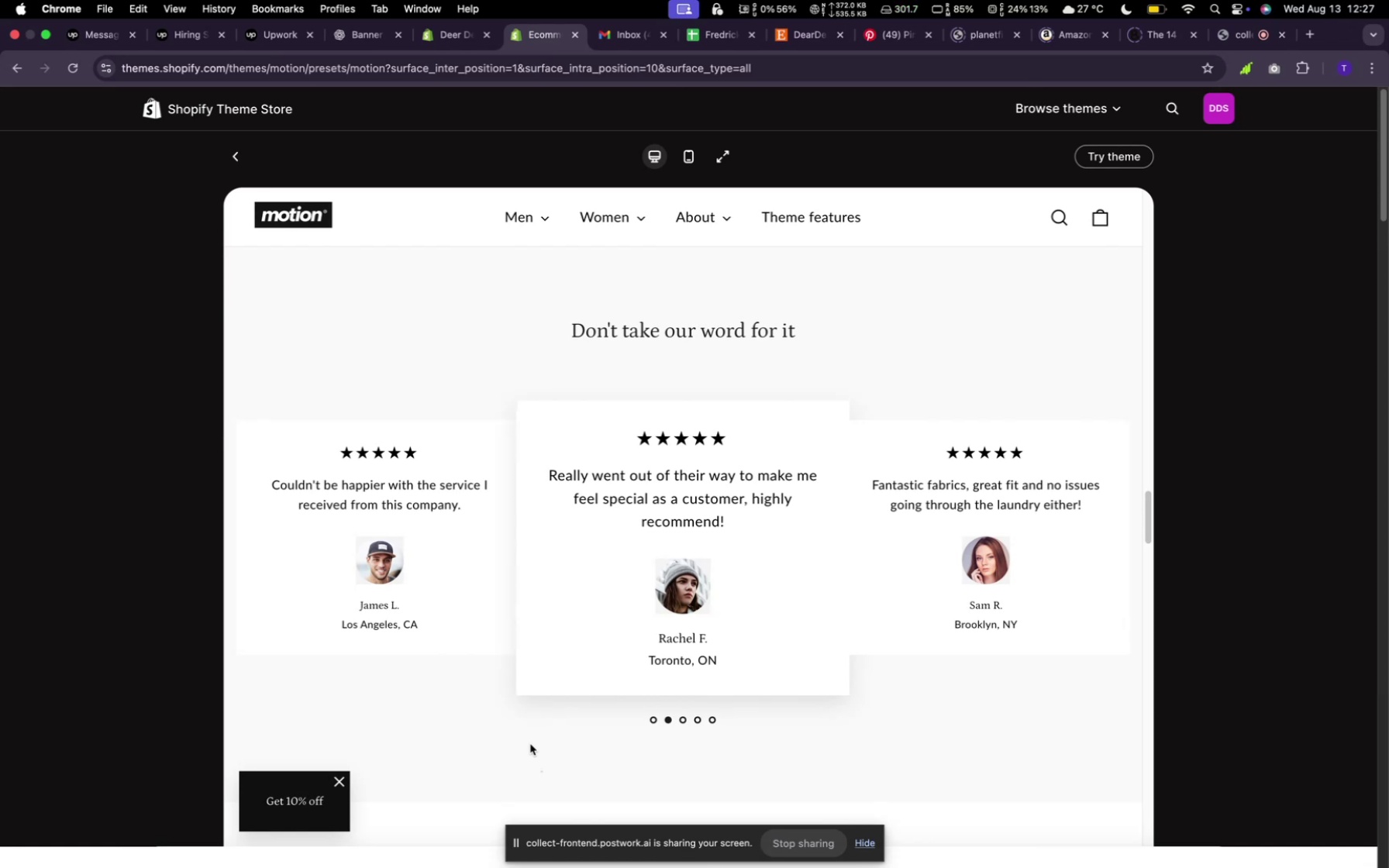 
wait(5.19)
 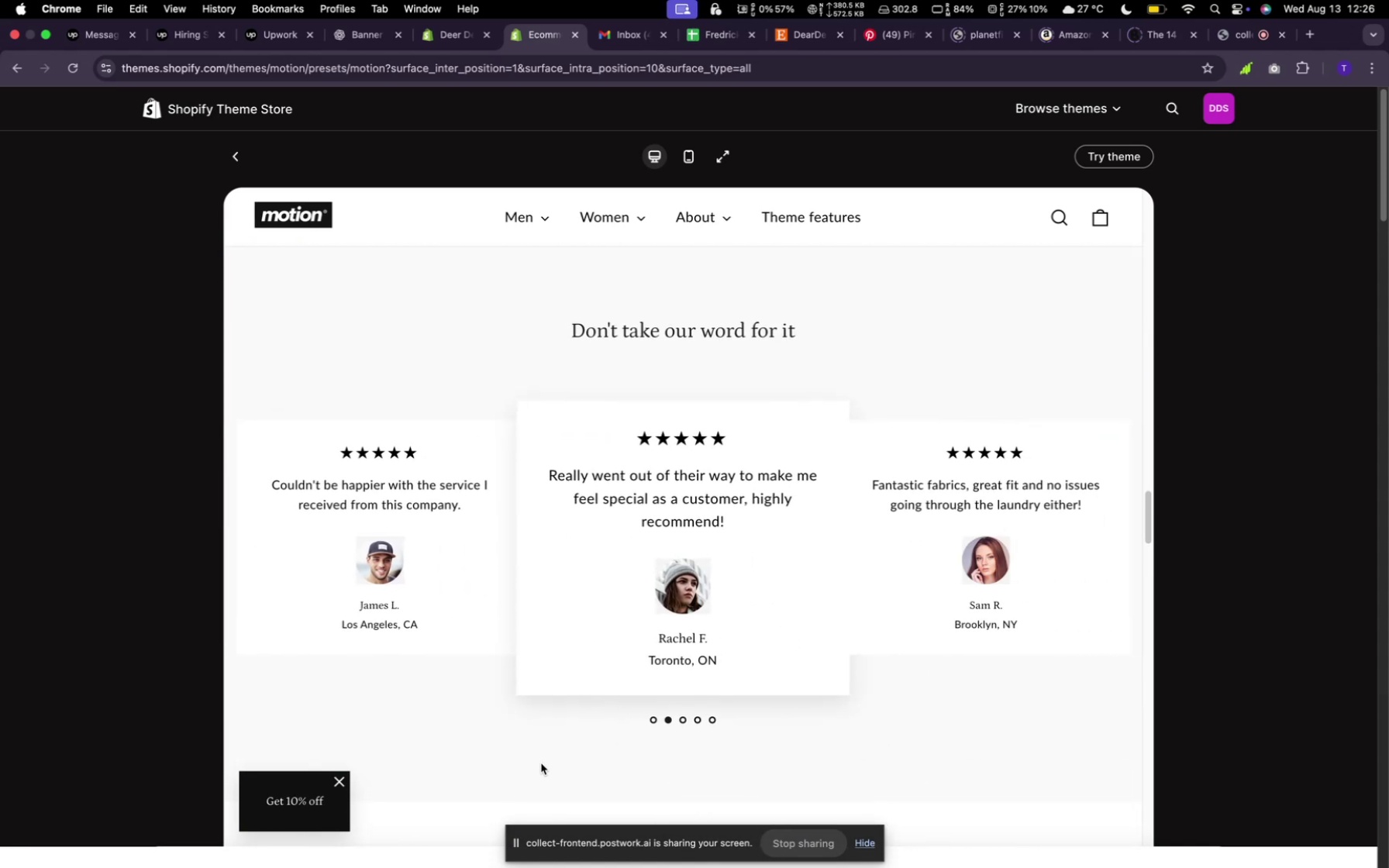 
scroll: coordinate [608, 704], scroll_direction: down, amount: 77.0
 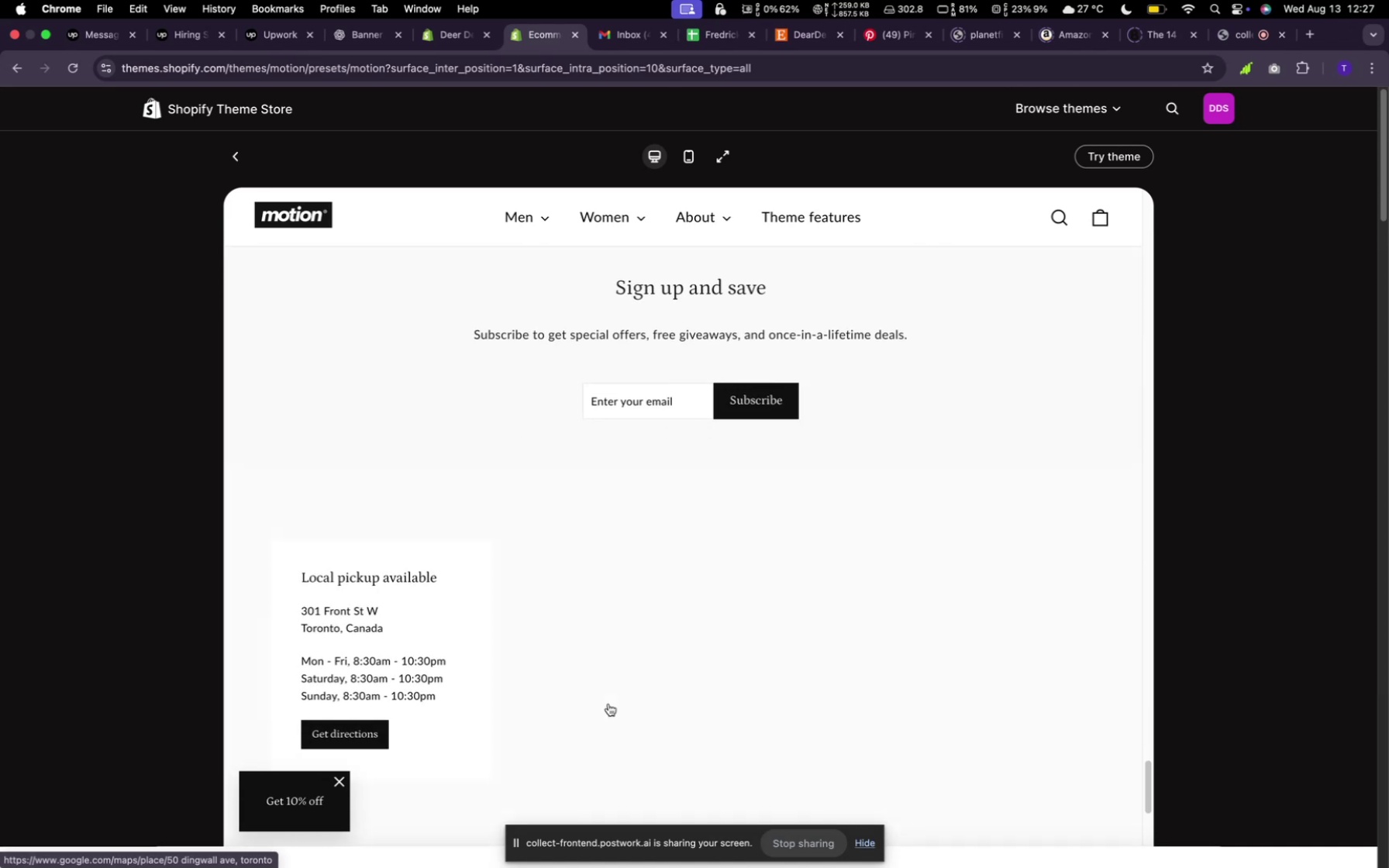 
scroll: coordinate [626, 683], scroll_direction: up, amount: 171.0
 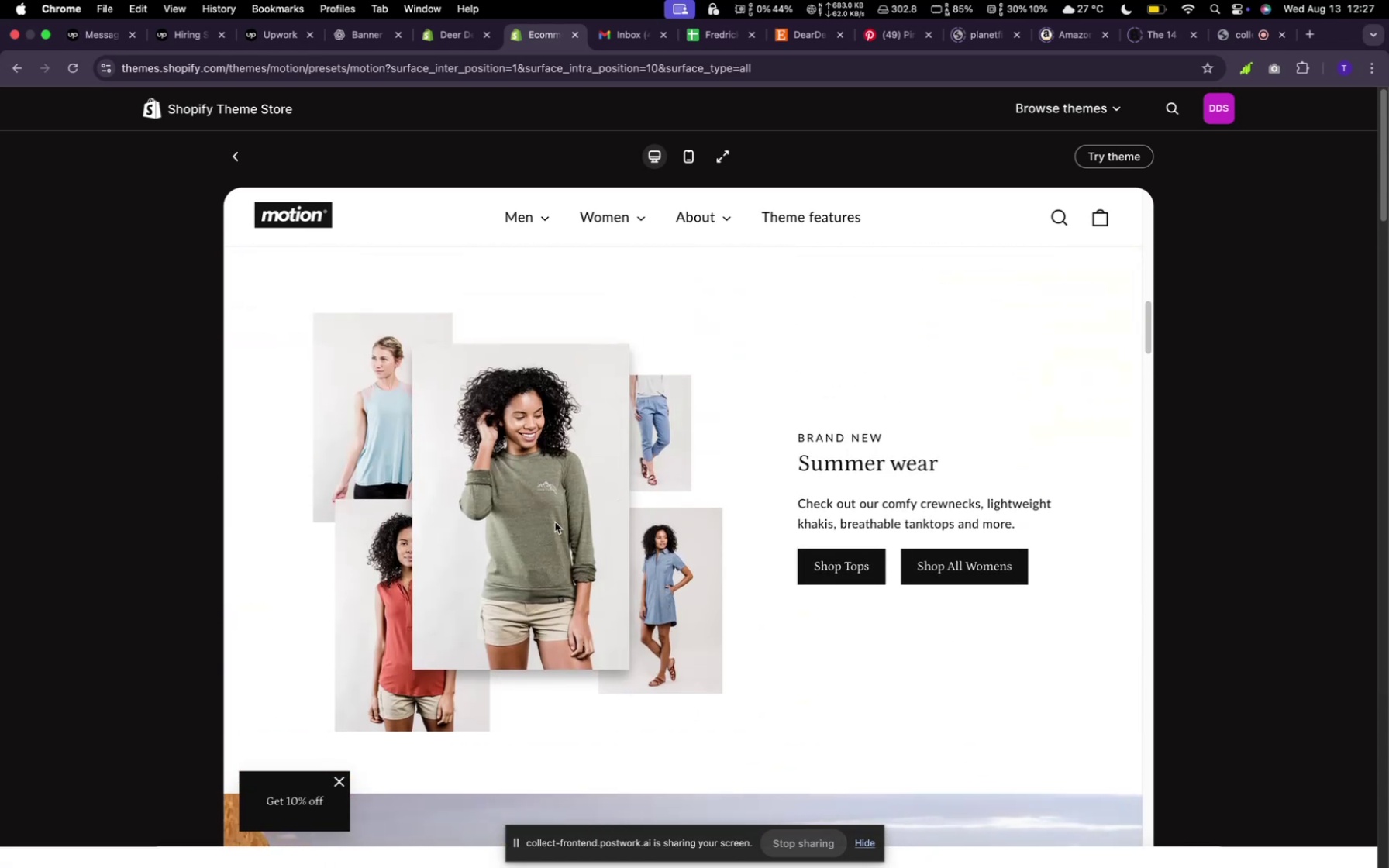 
wait(8.89)
 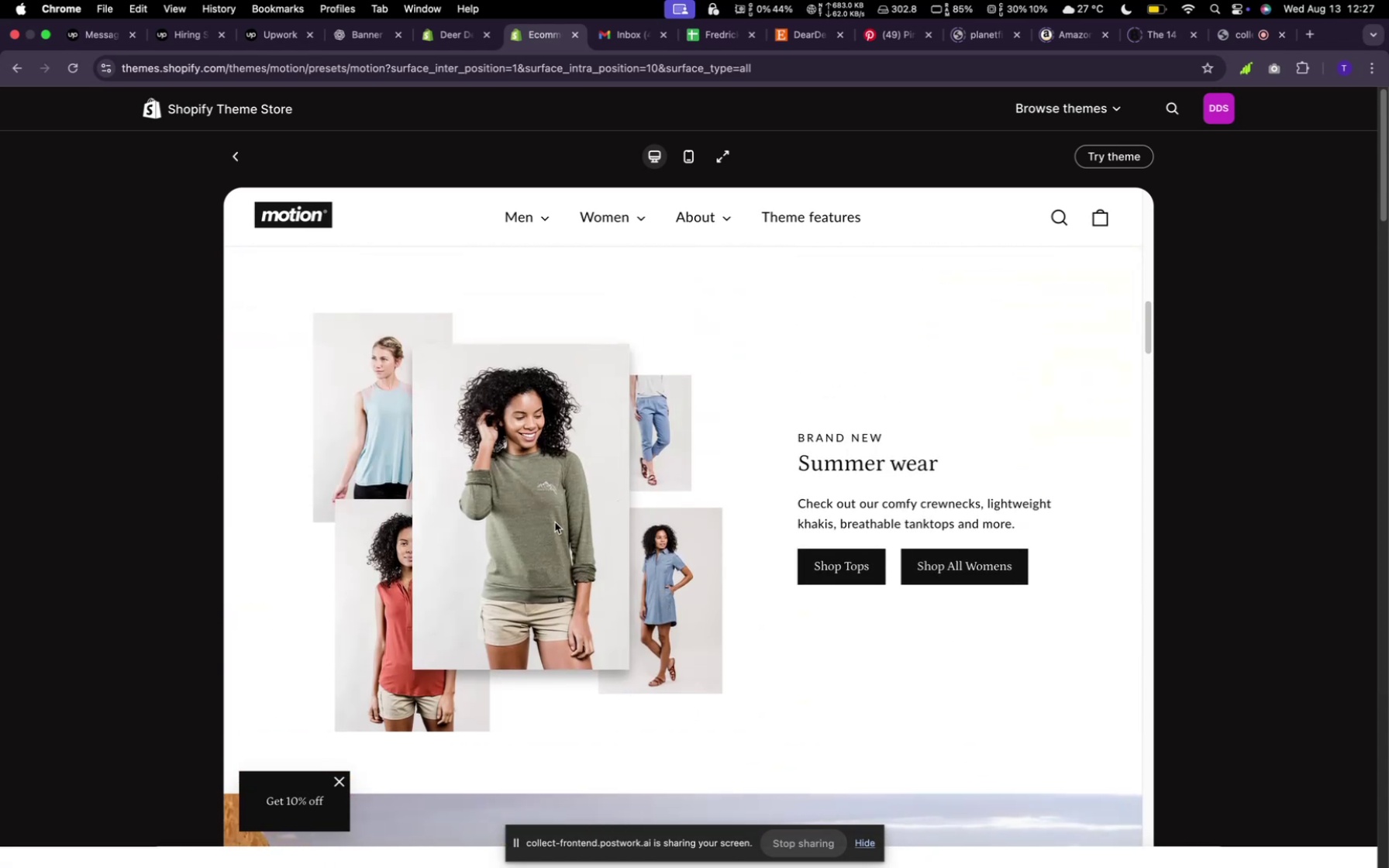 
scroll: coordinate [657, 530], scroll_direction: down, amount: 5.0
 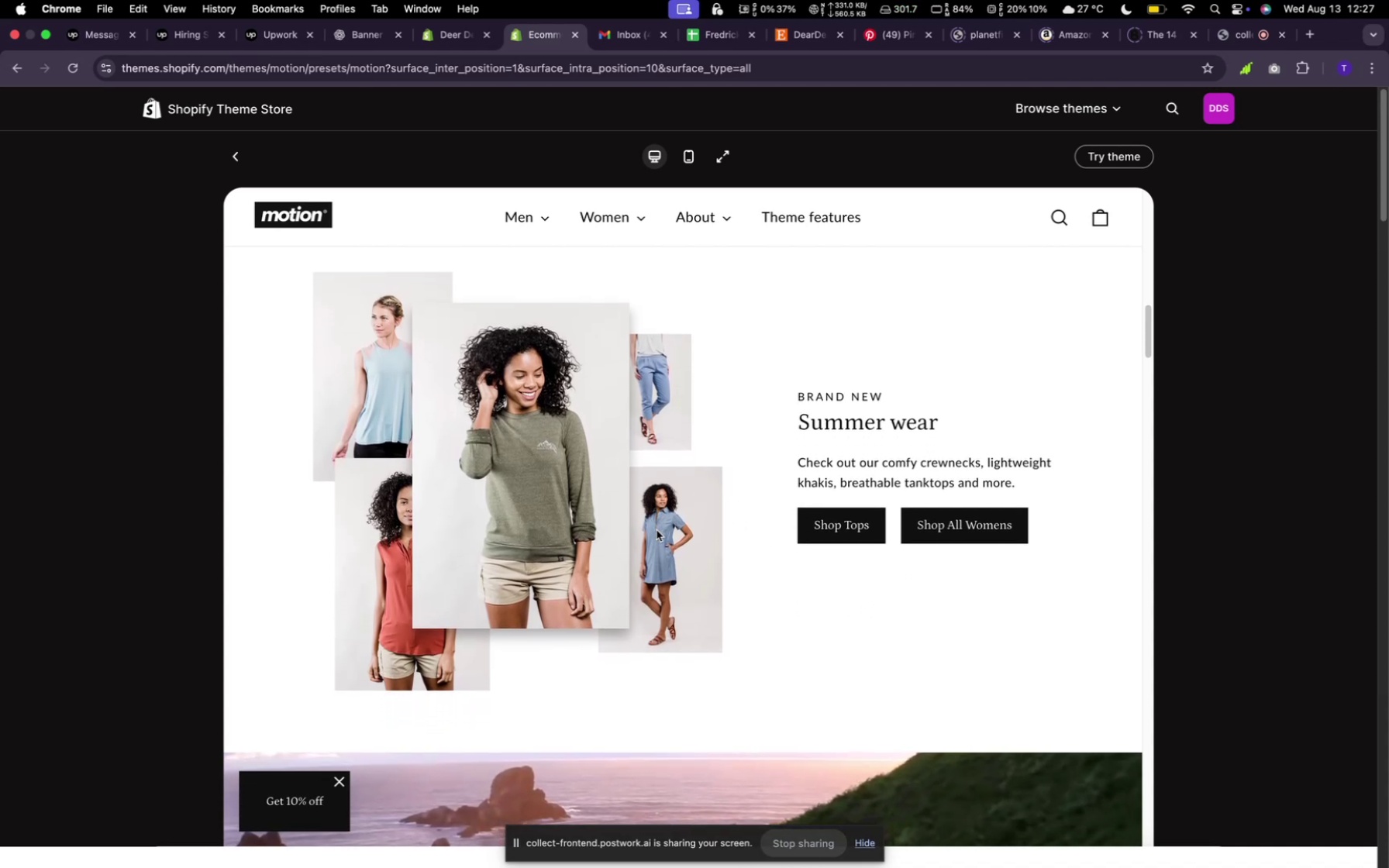 
scroll: coordinate [657, 529], scroll_direction: up, amount: 5.0
 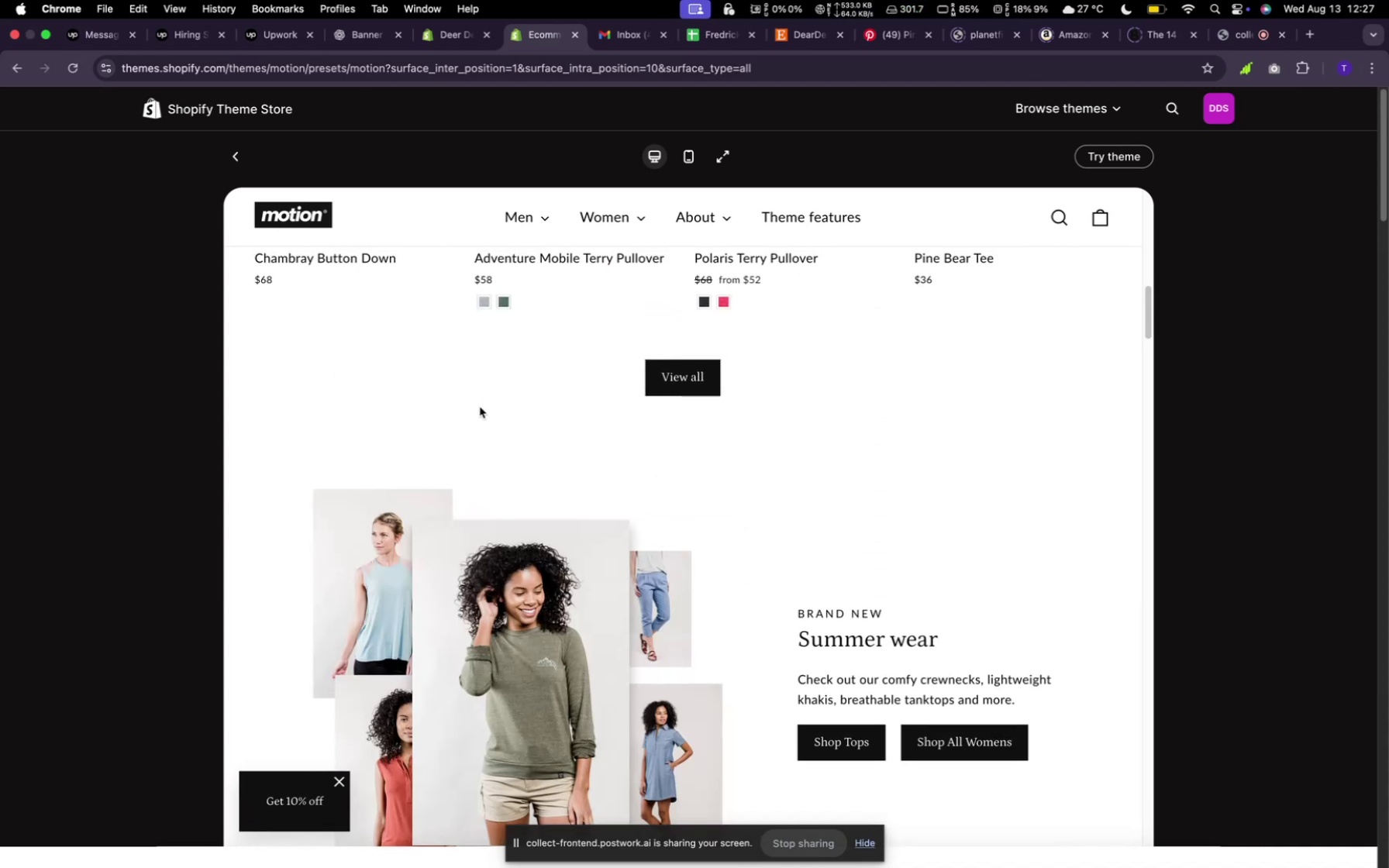 
wait(6.05)
 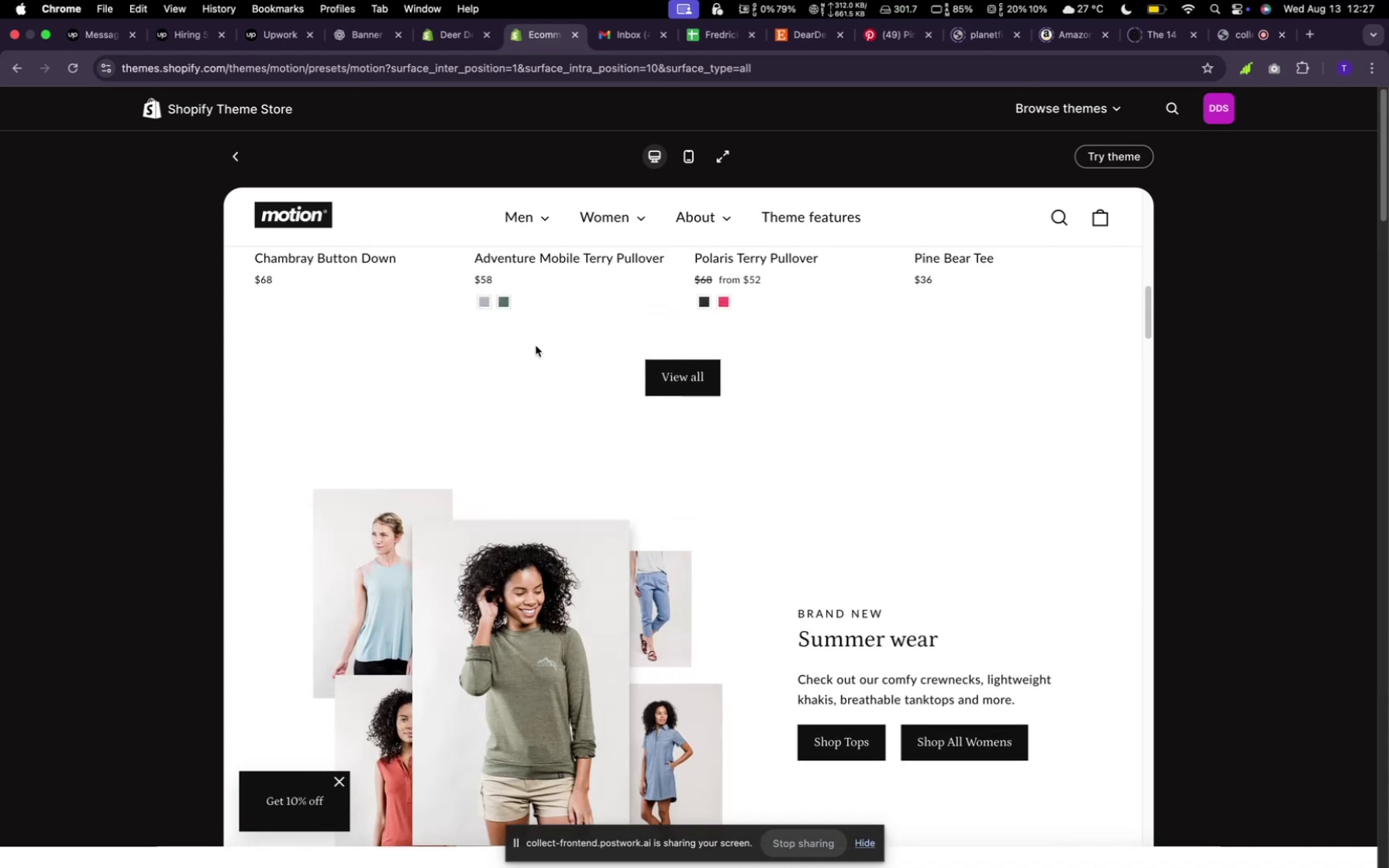 
left_click([437, 40])
 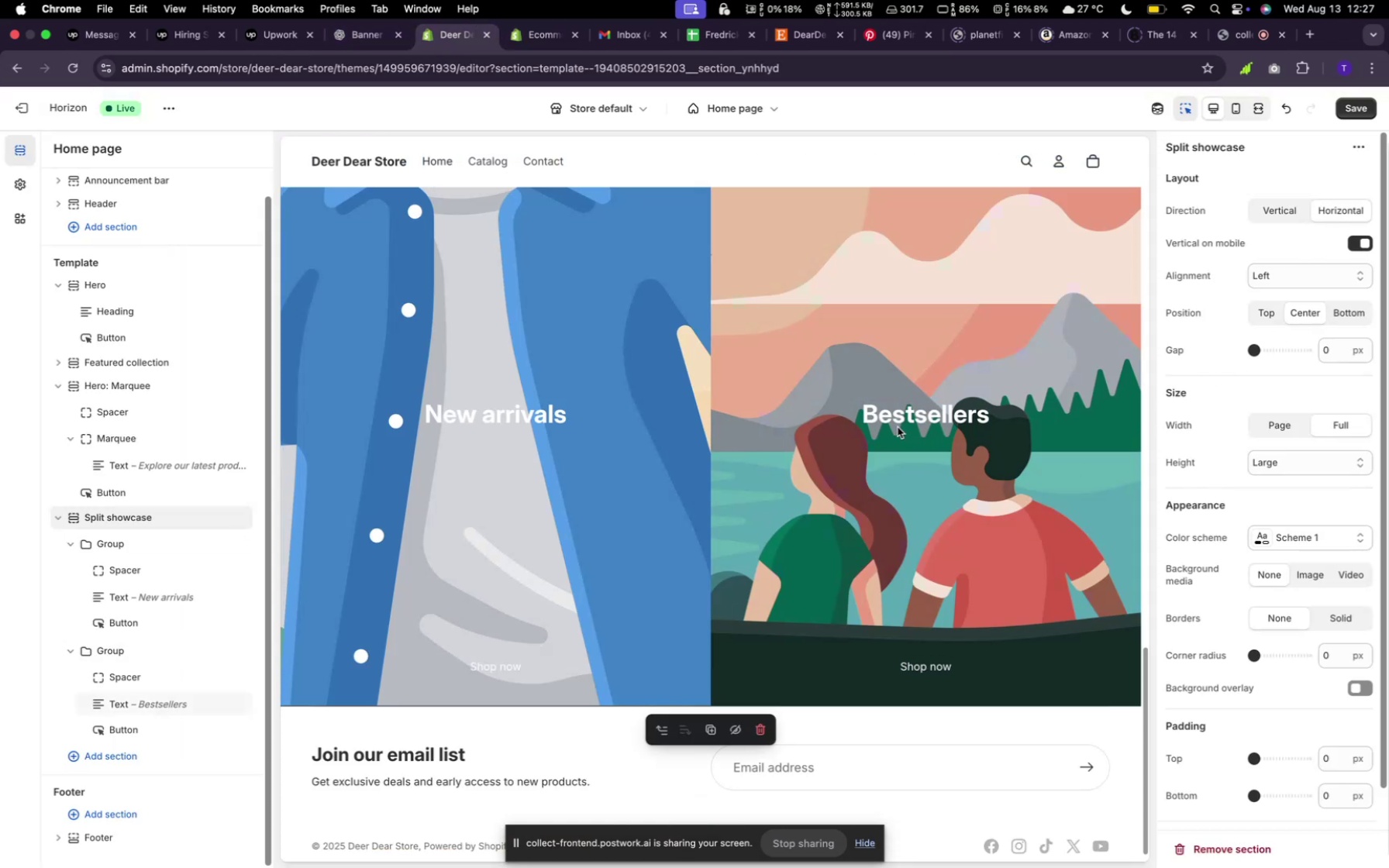 
scroll: coordinate [774, 485], scroll_direction: up, amount: 28.0
 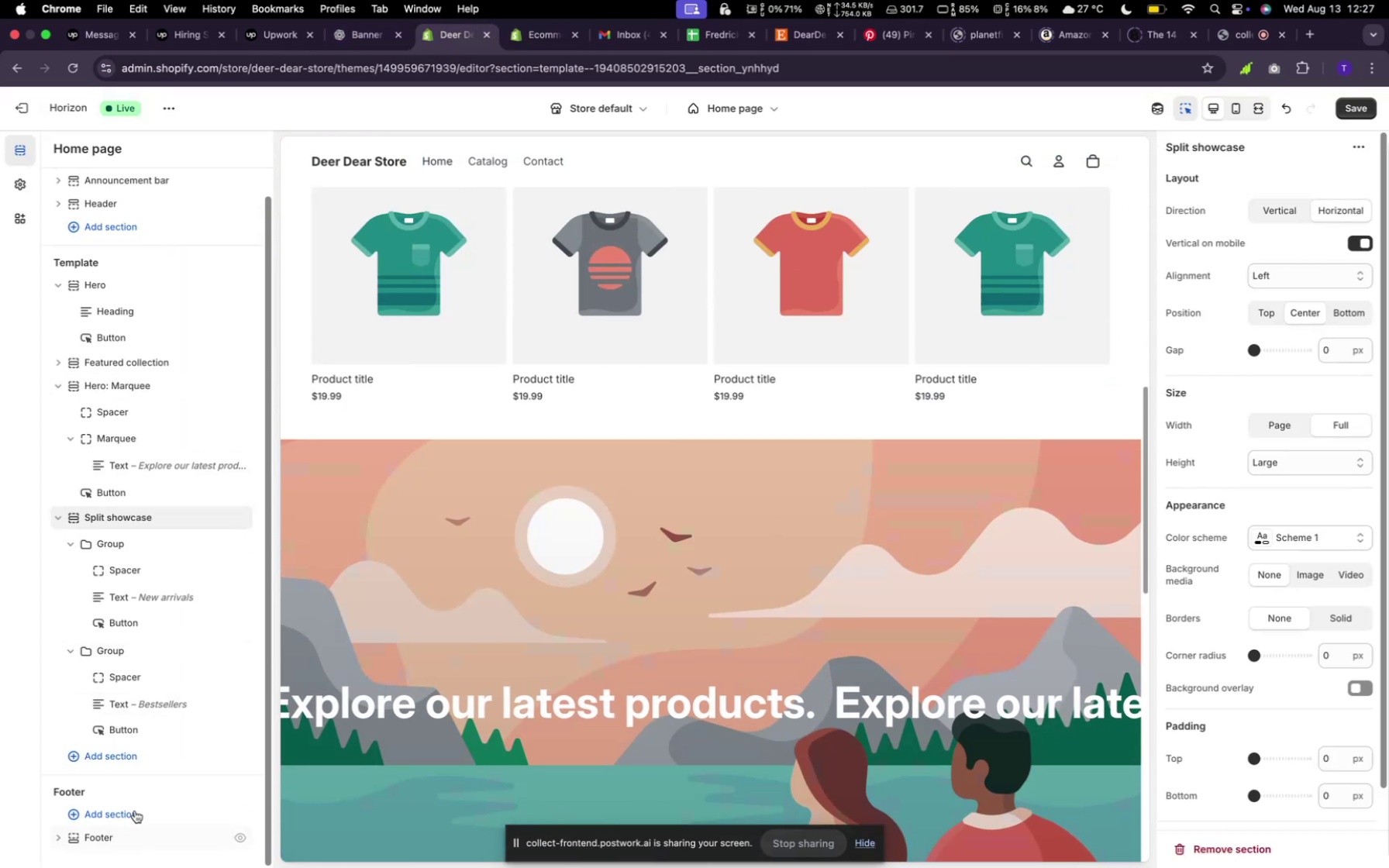 
left_click([100, 749])
 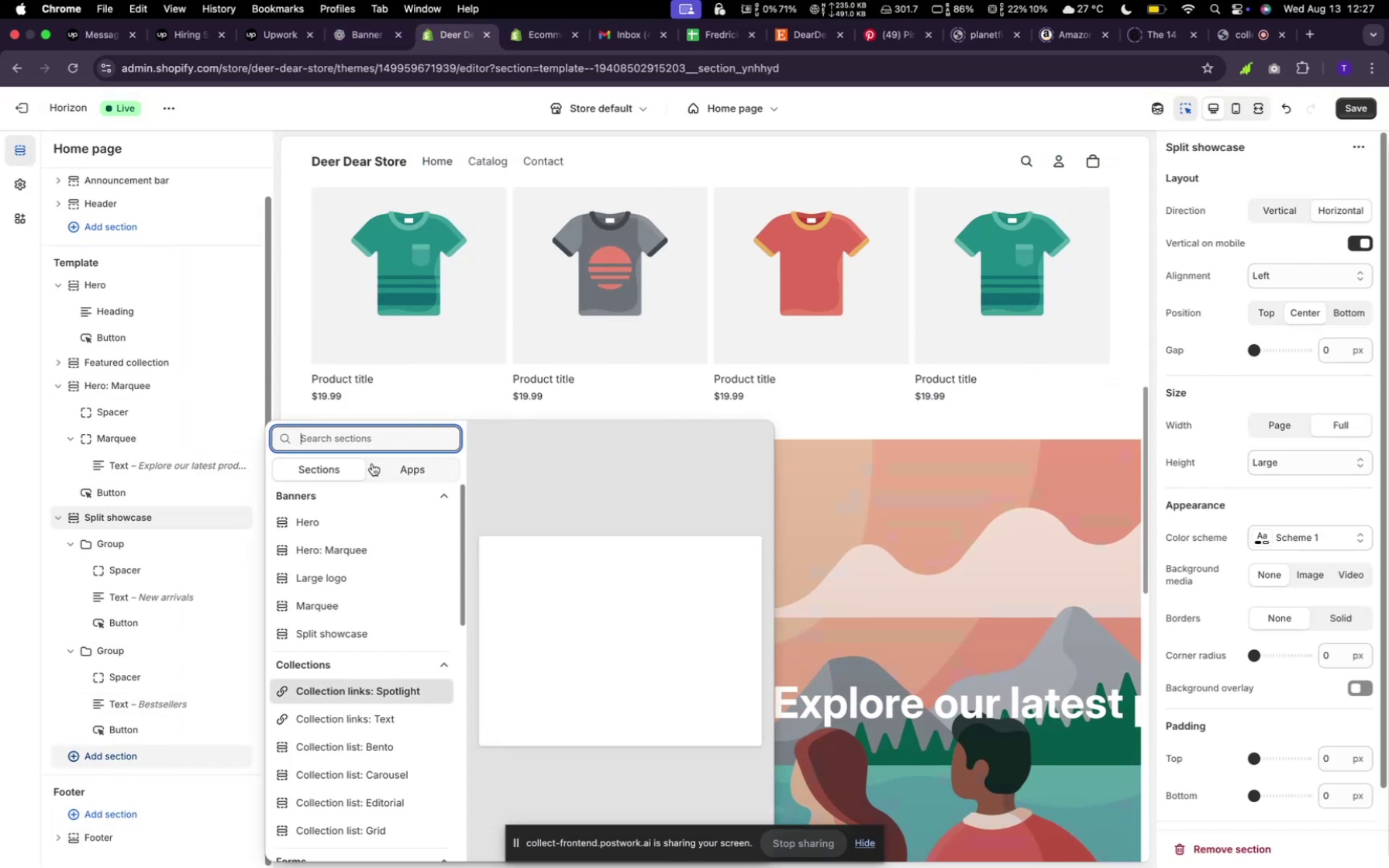 
scroll: coordinate [341, 630], scroll_direction: up, amount: 20.0
 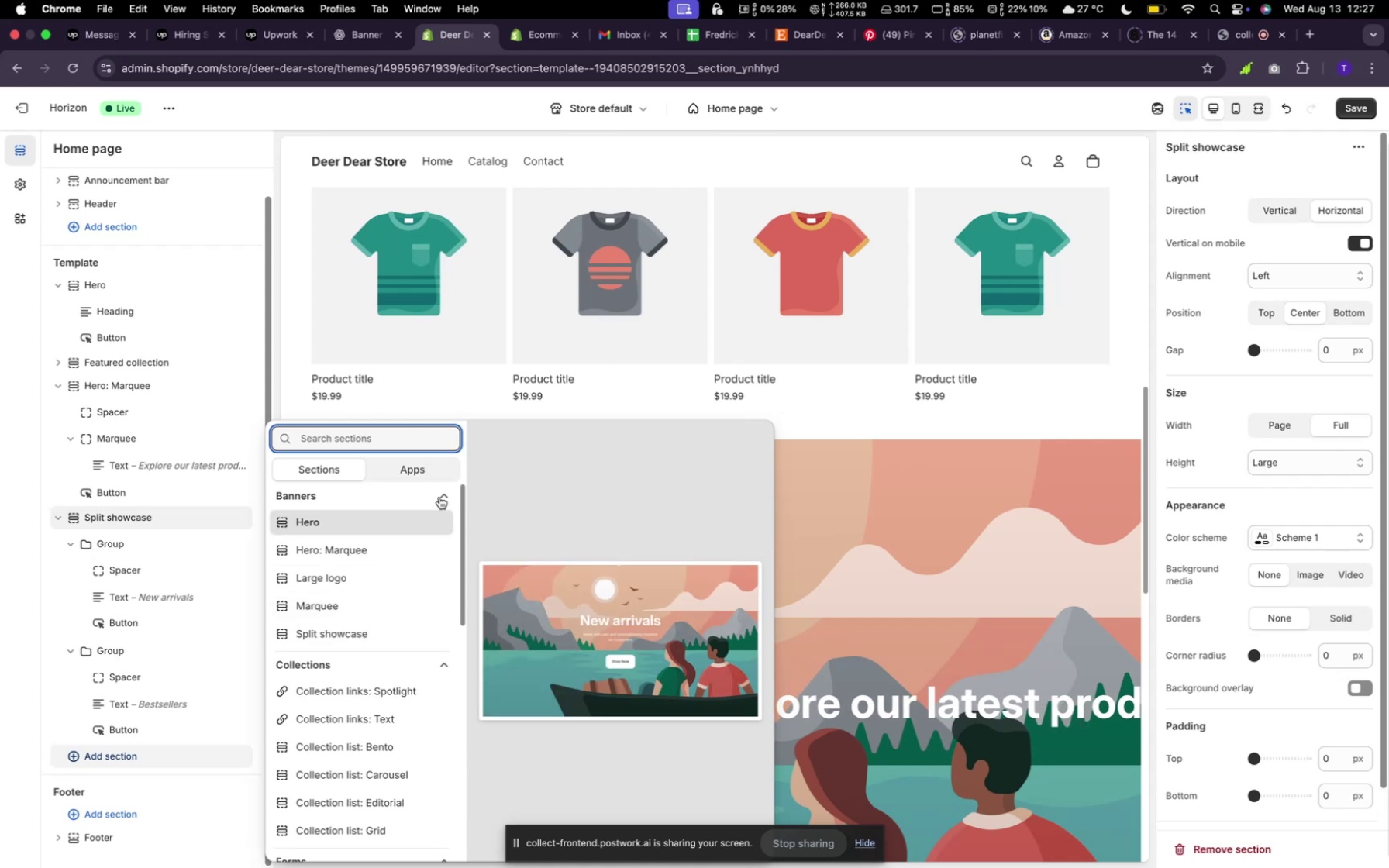 
scroll: coordinate [422, 592], scroll_direction: down, amount: 27.0
 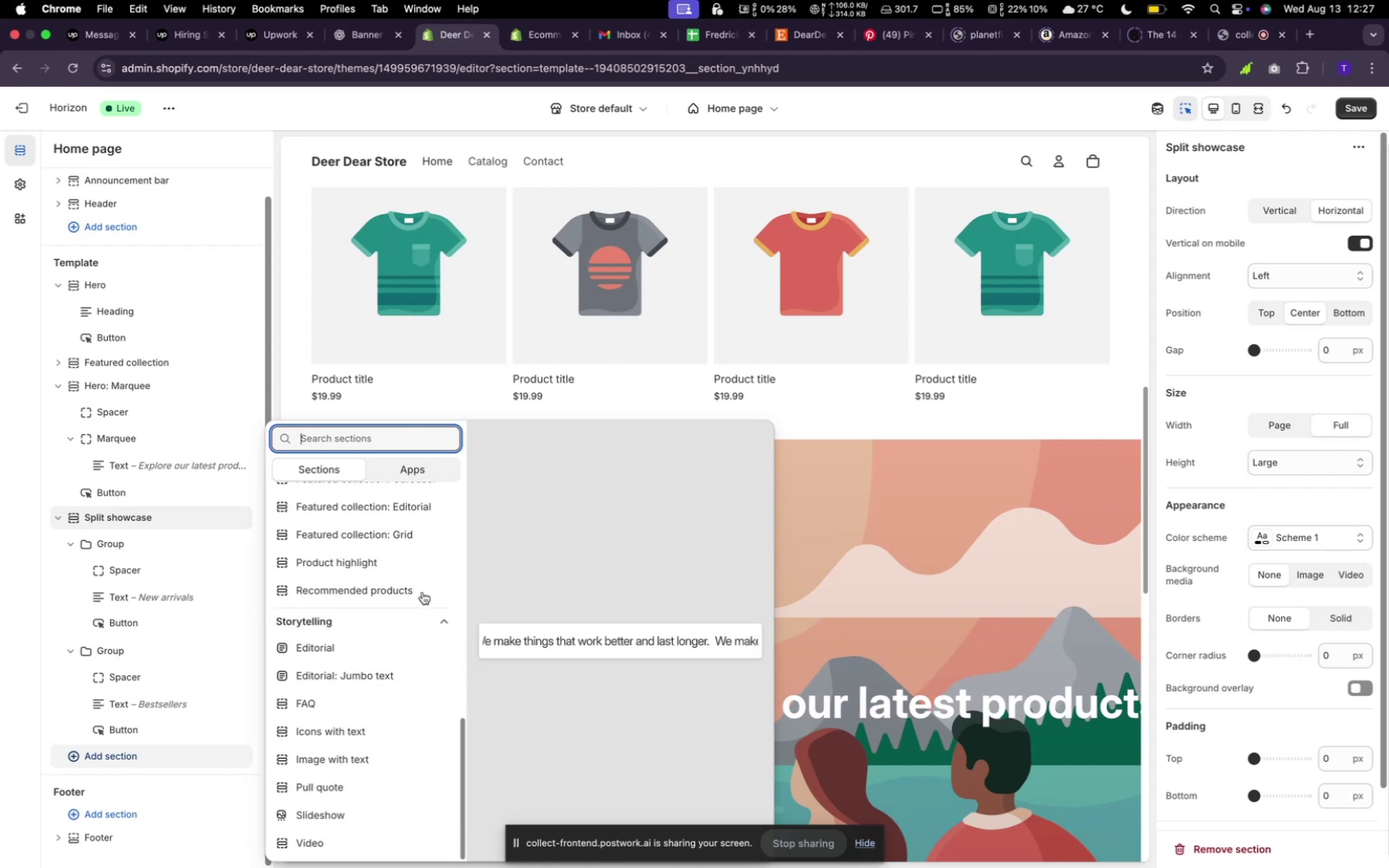 
scroll: coordinate [439, 658], scroll_direction: up, amount: 35.0
 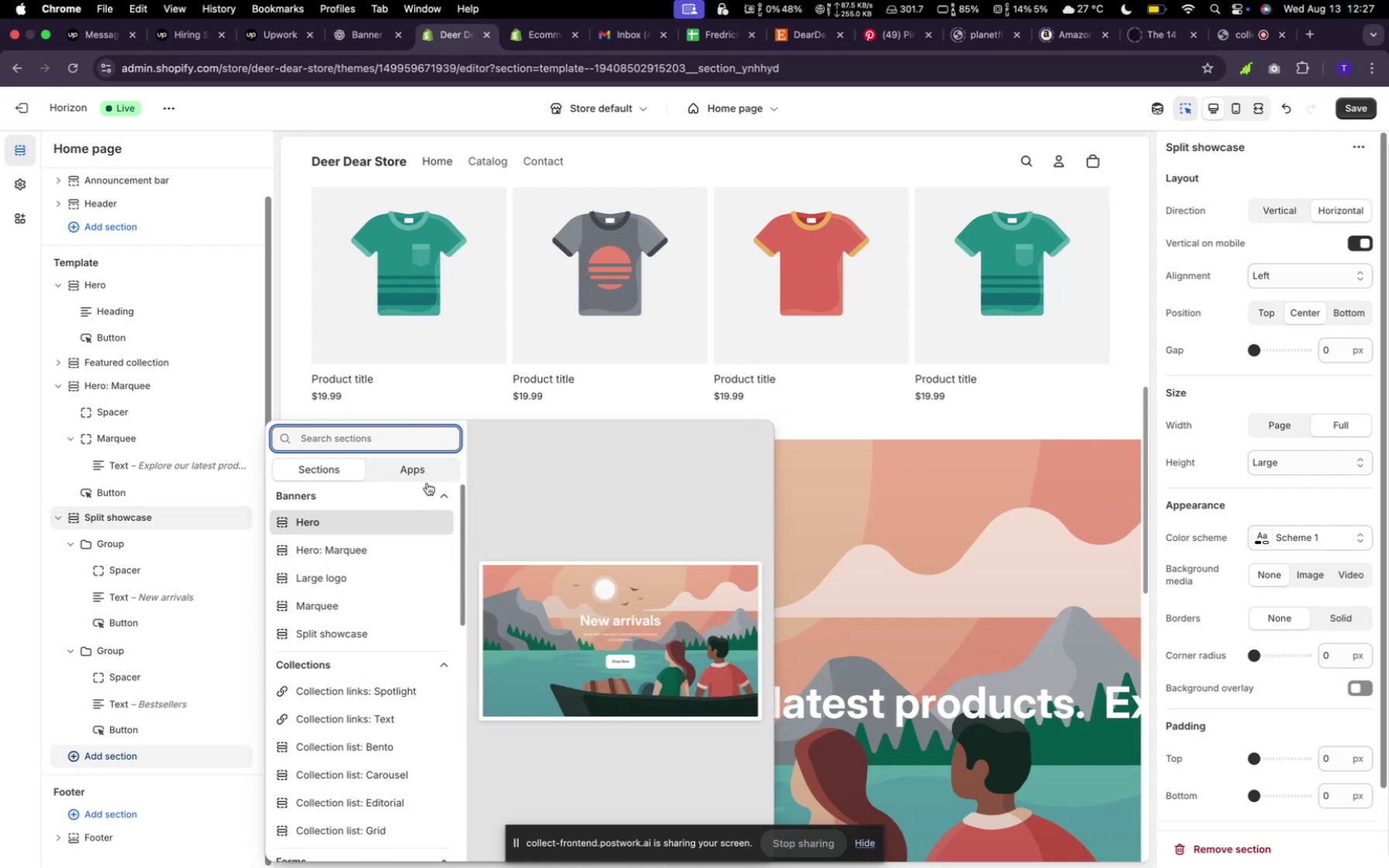 
left_click([429, 476])
 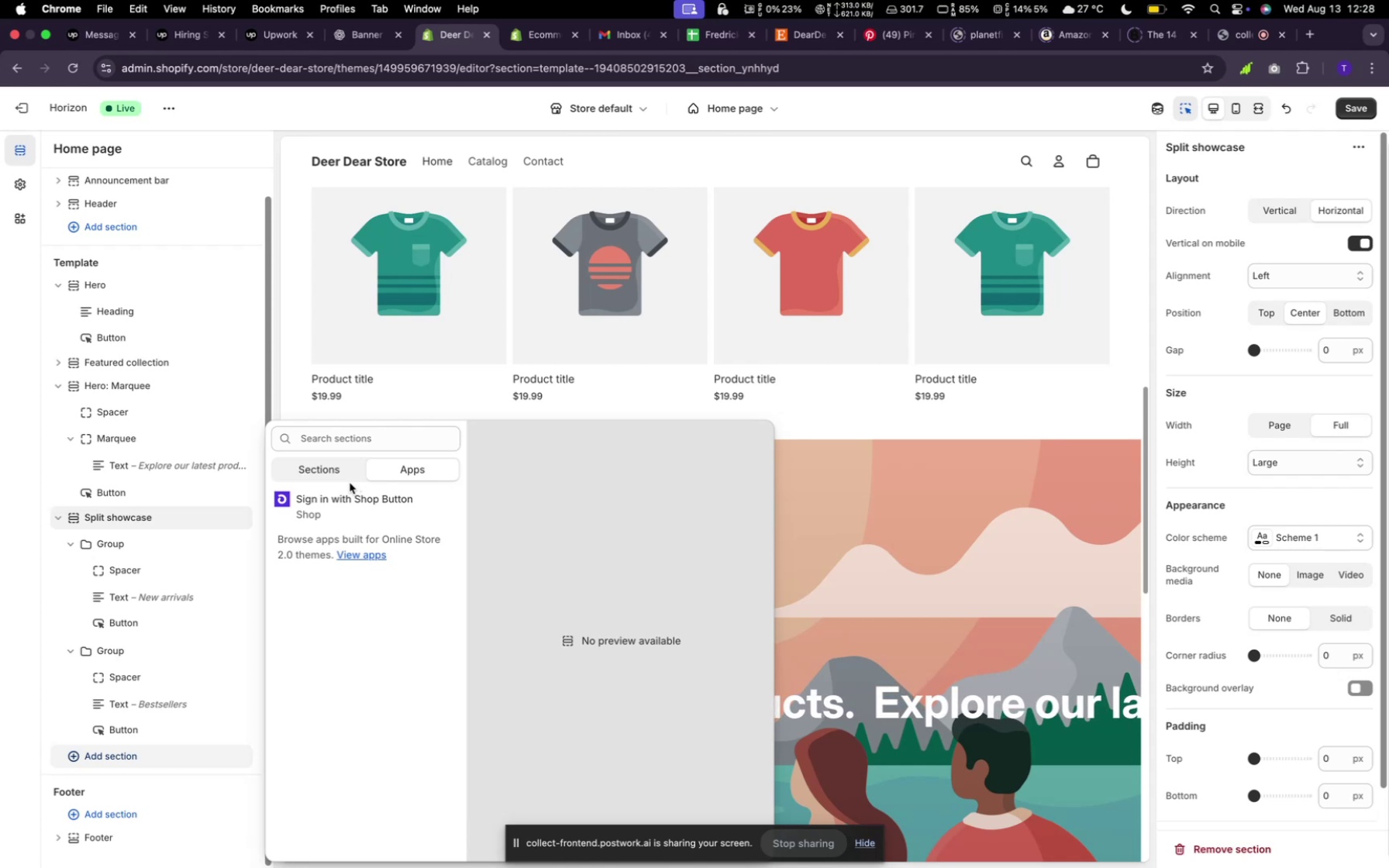 
wait(7.72)
 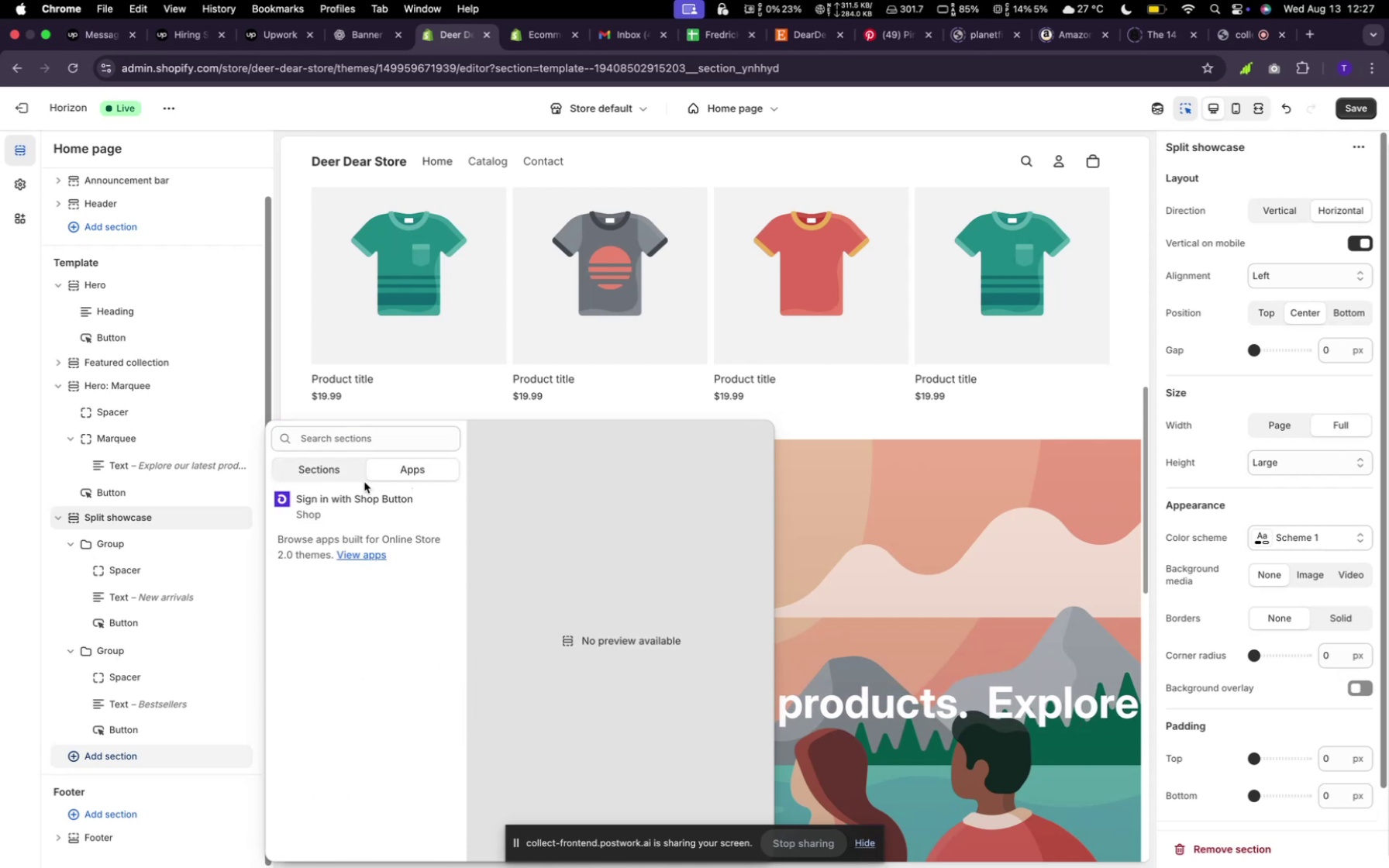 
left_click([346, 474])
 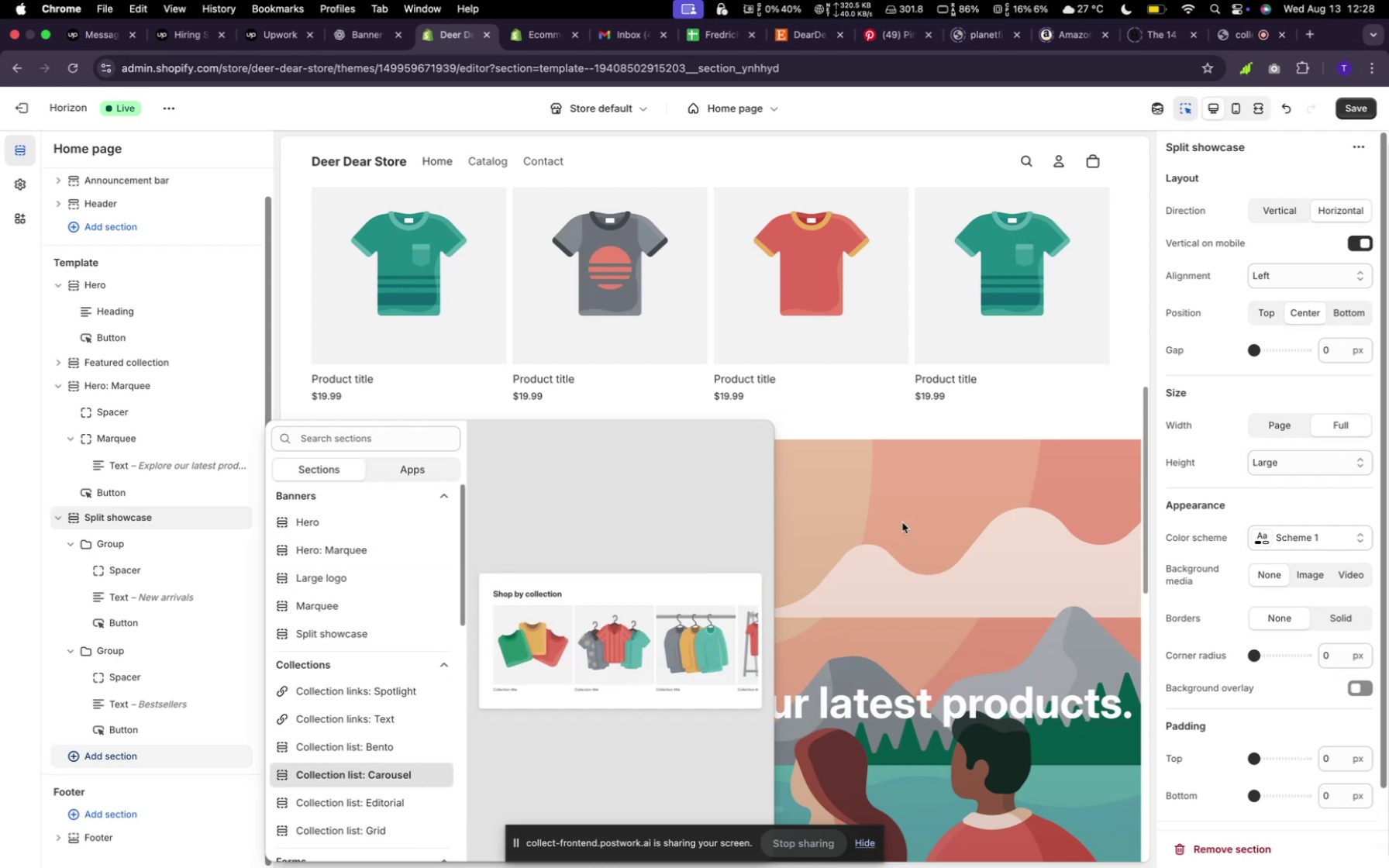 
wait(11.01)
 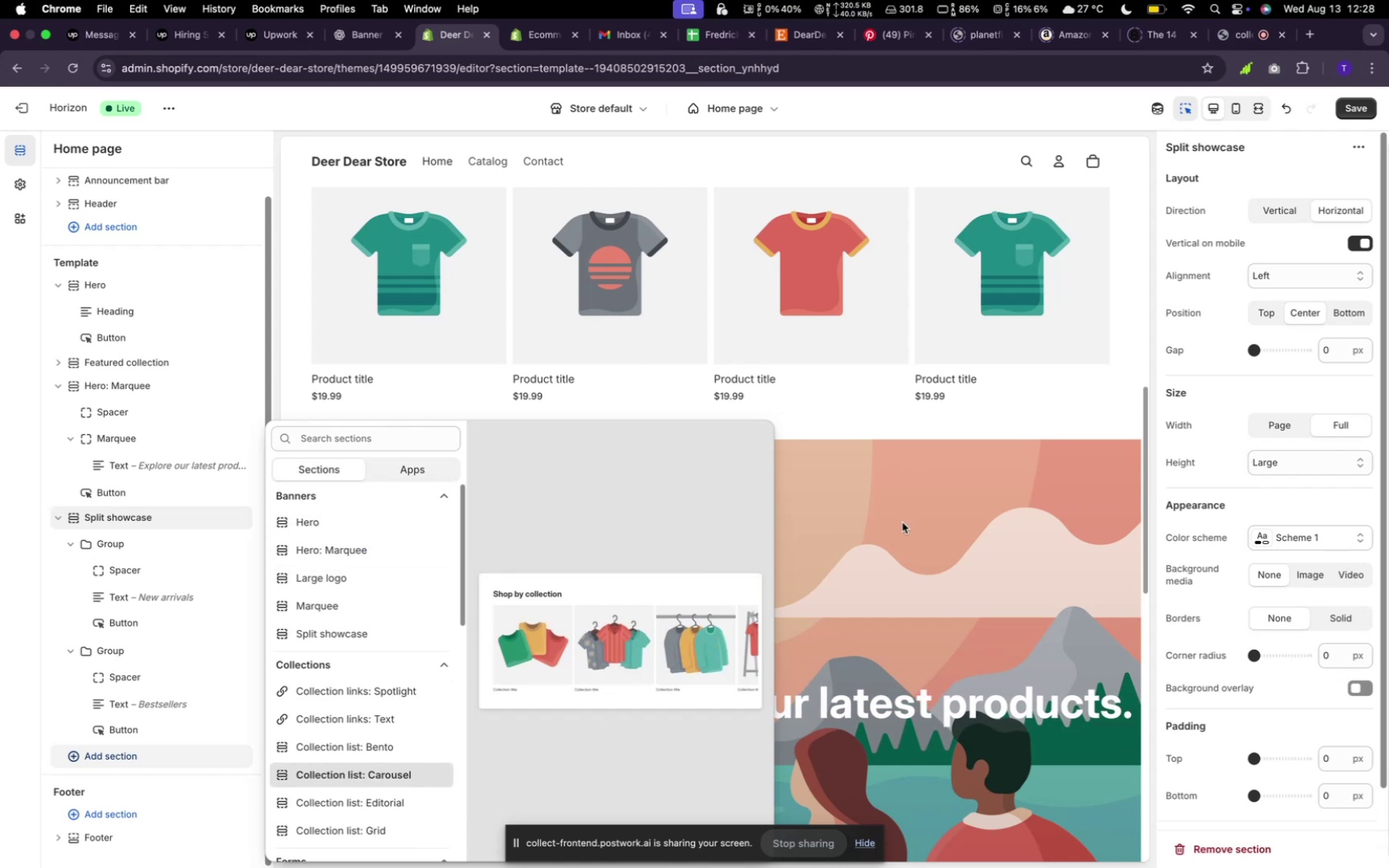 
left_click([377, 690])
 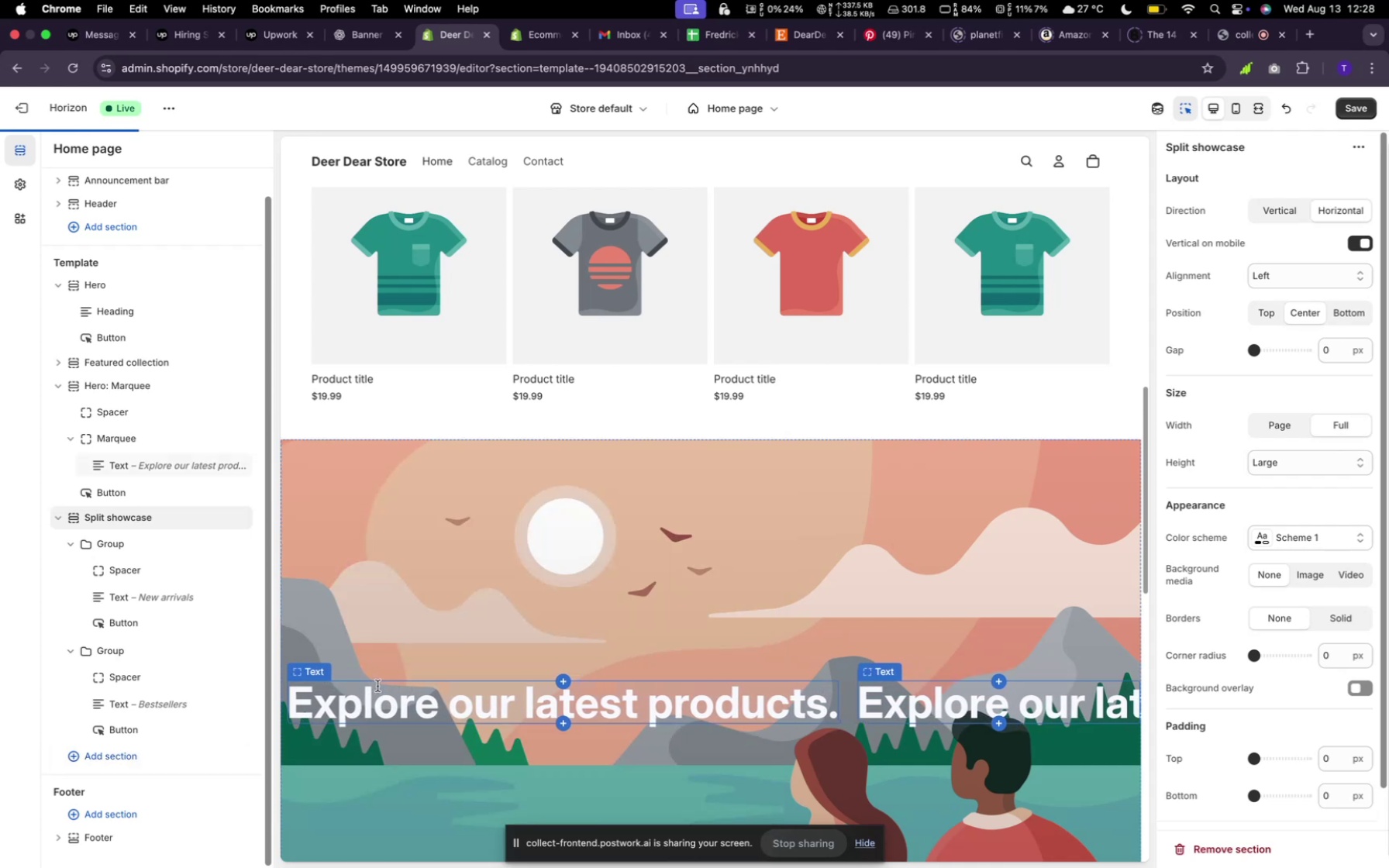 
wait(5.12)
 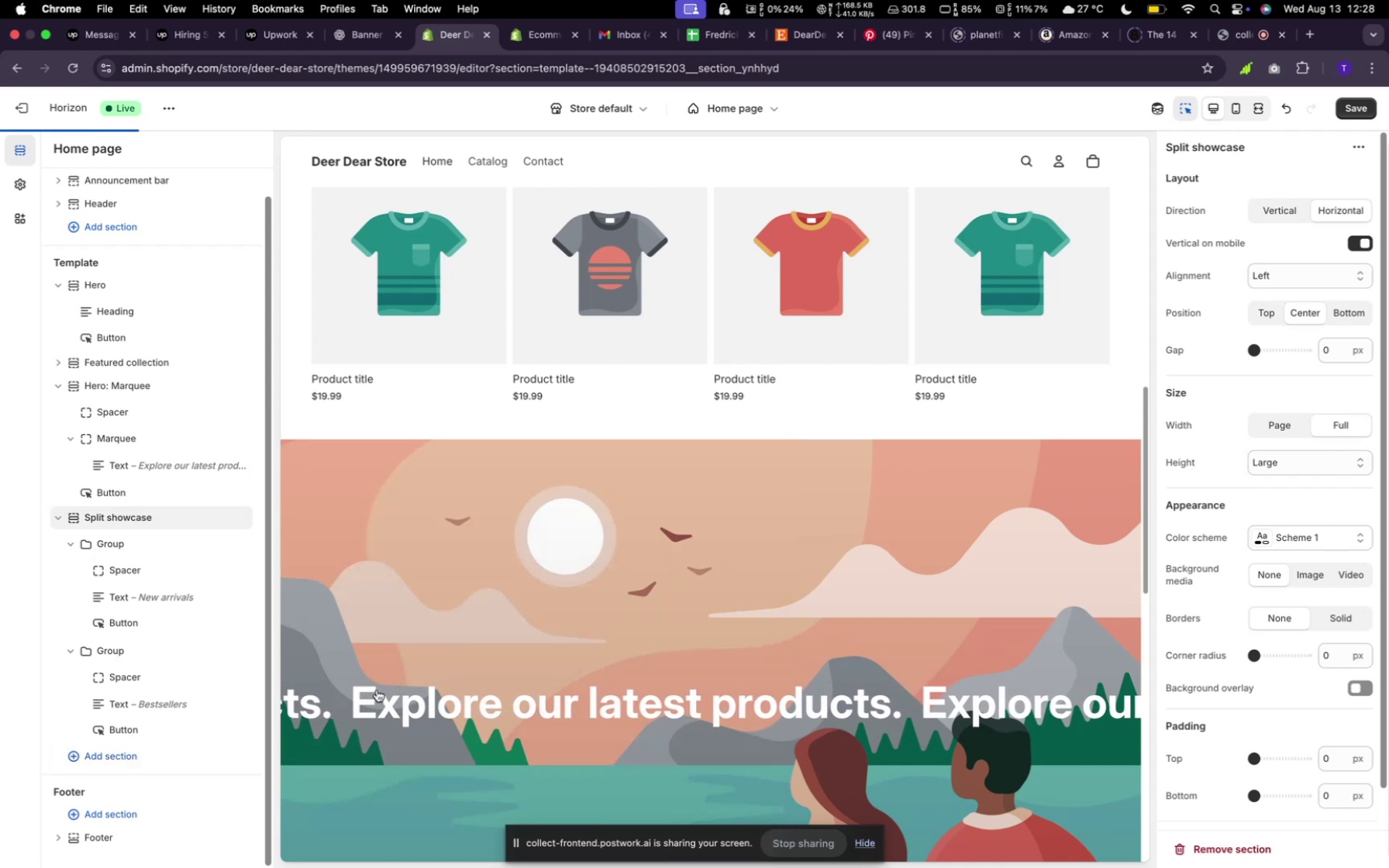 
scroll: coordinate [408, 514], scroll_direction: down, amount: 30.0
 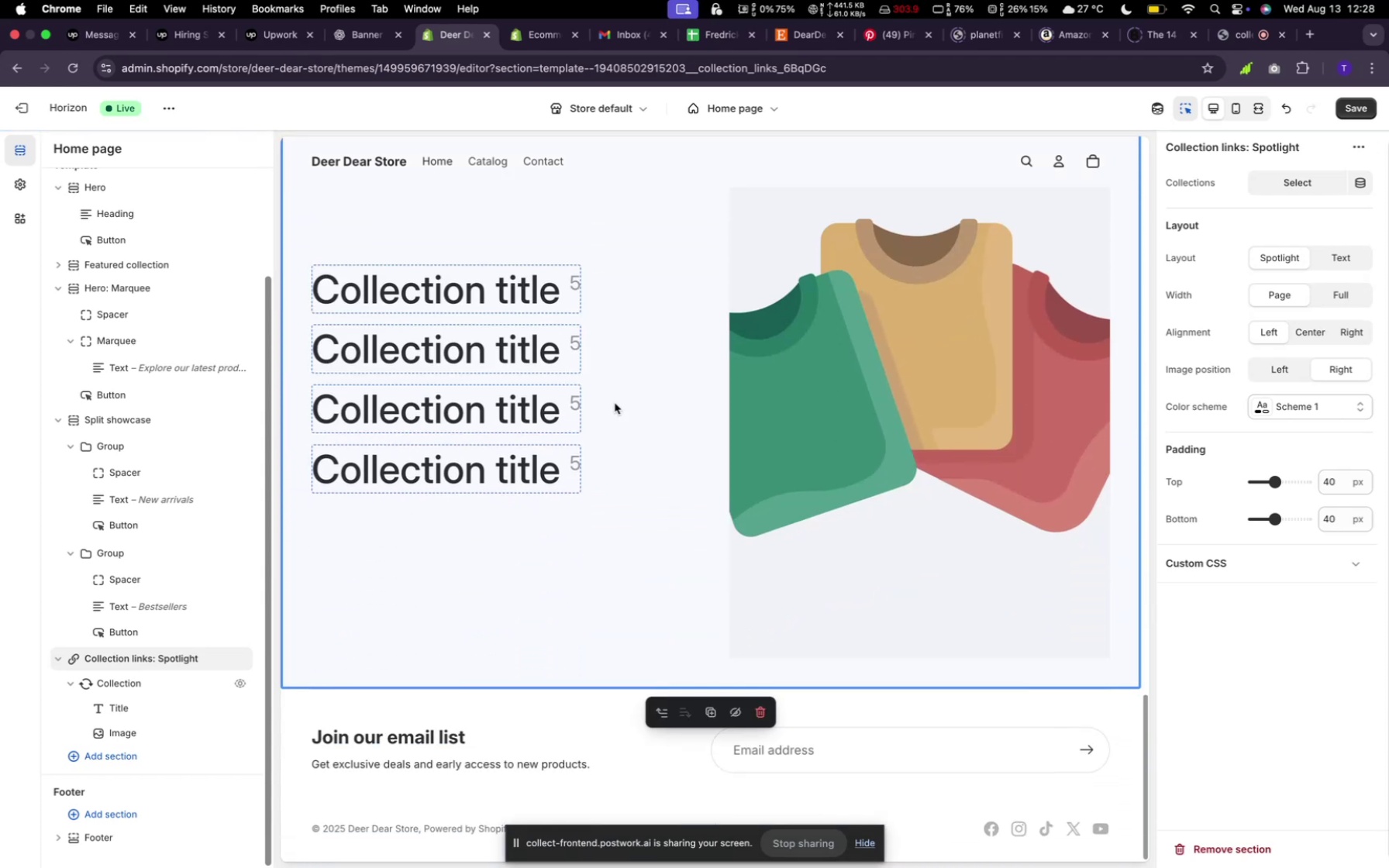 
scroll: coordinate [622, 418], scroll_direction: up, amount: 92.0
 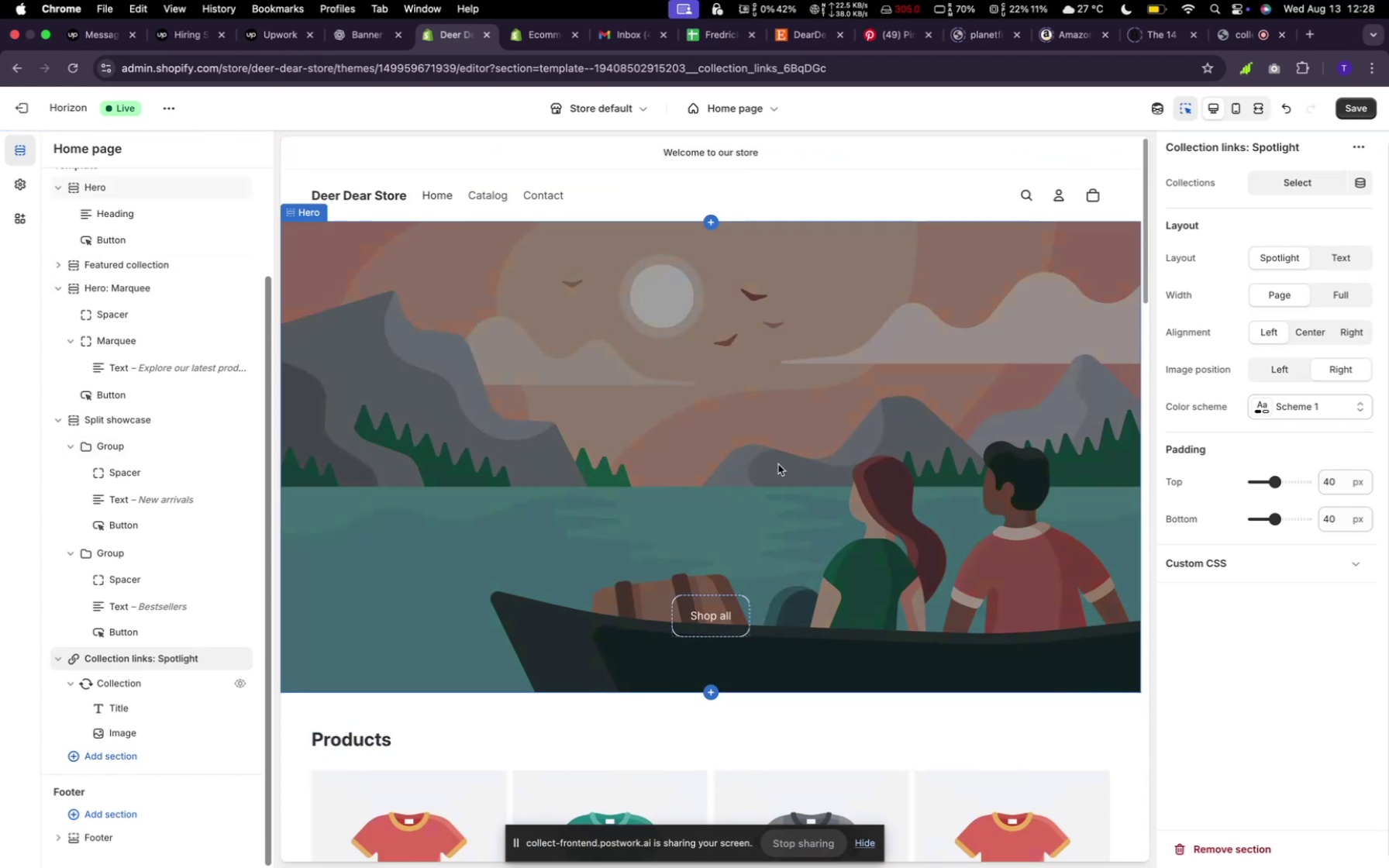 
scroll: coordinate [640, 532], scroll_direction: down, amount: 35.0
 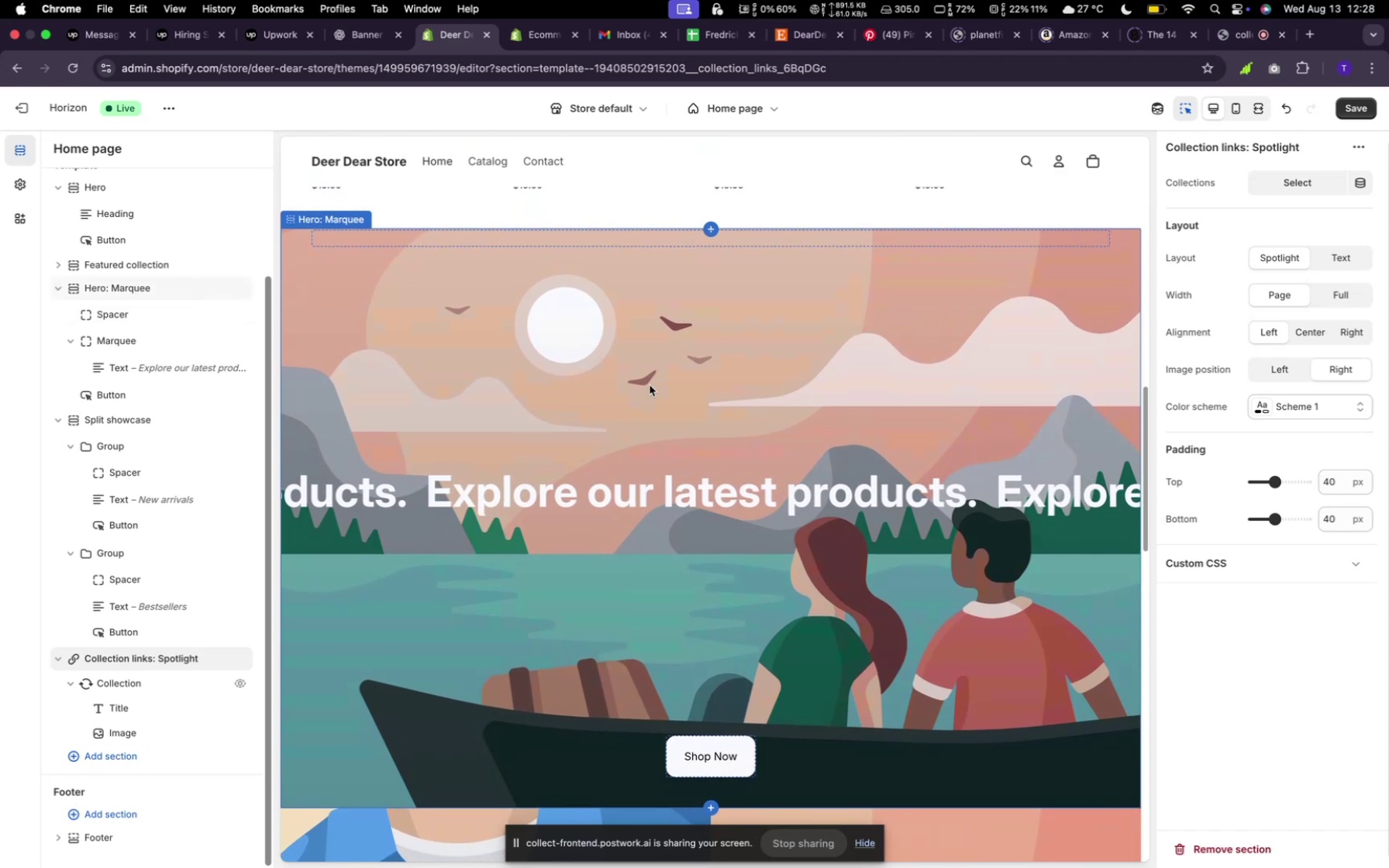 
scroll: coordinate [650, 383], scroll_direction: up, amount: 8.0
 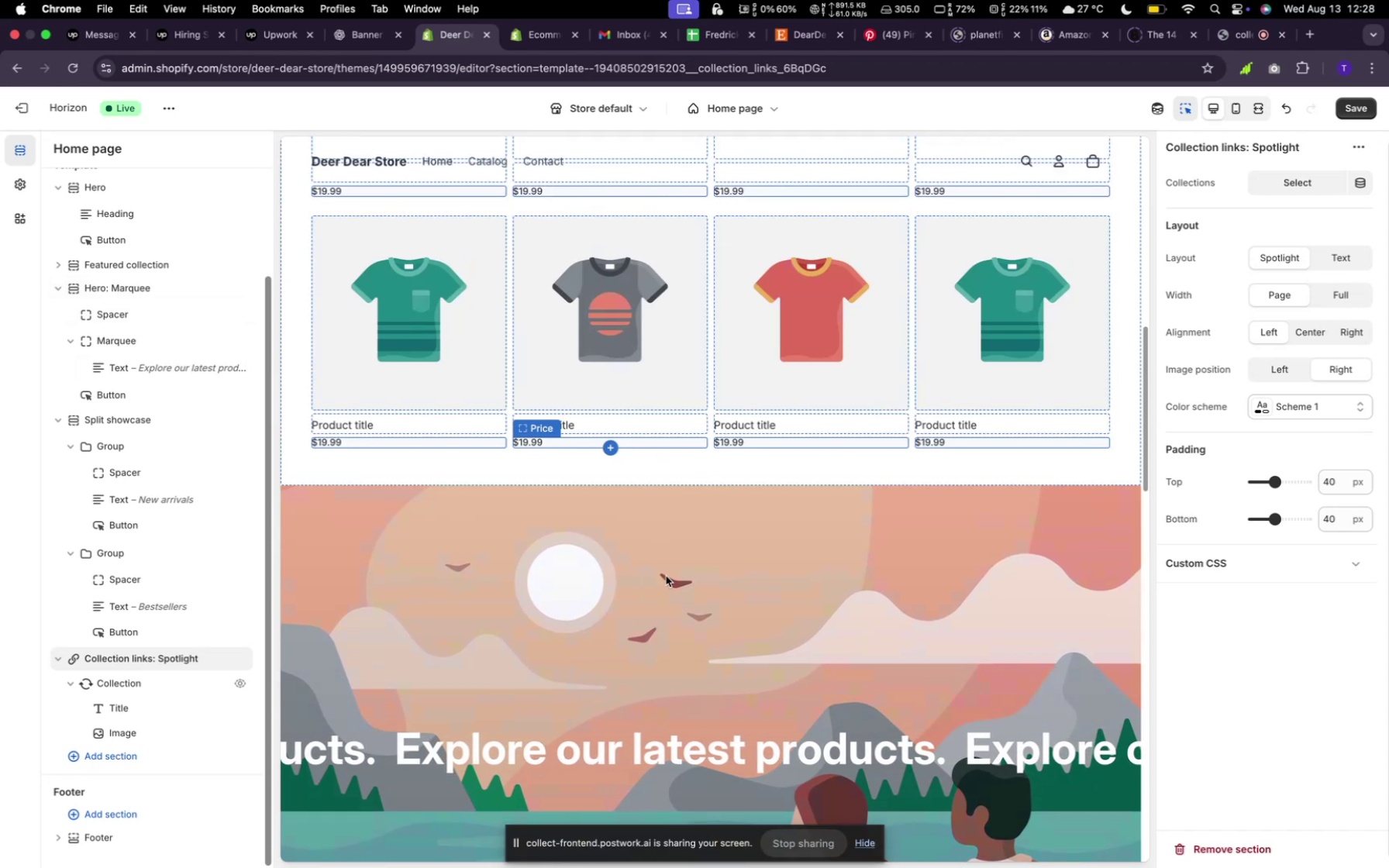 
left_click([668, 580])
 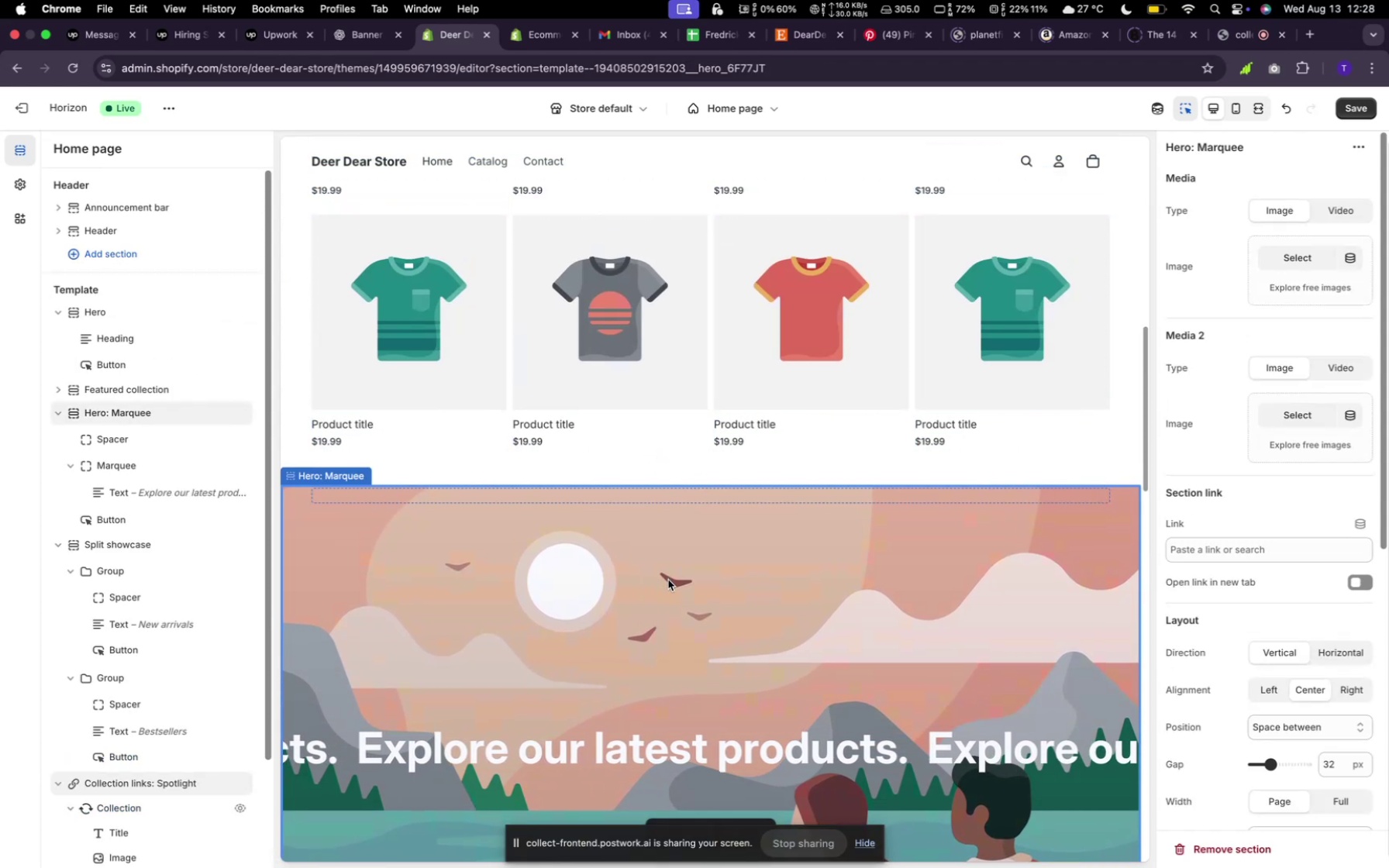 
scroll: coordinate [777, 339], scroll_direction: up, amount: 50.0
 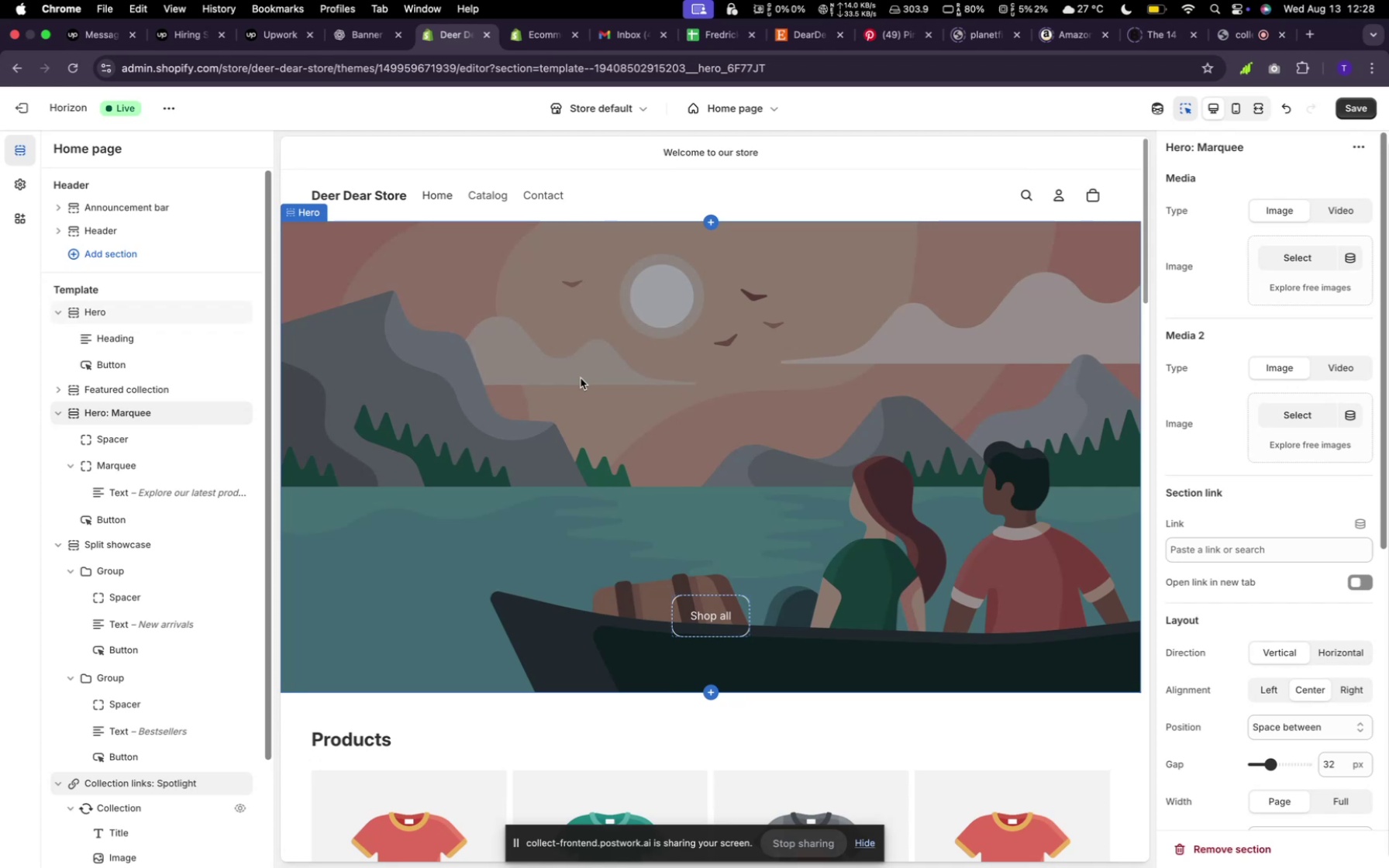 
wait(21.77)
 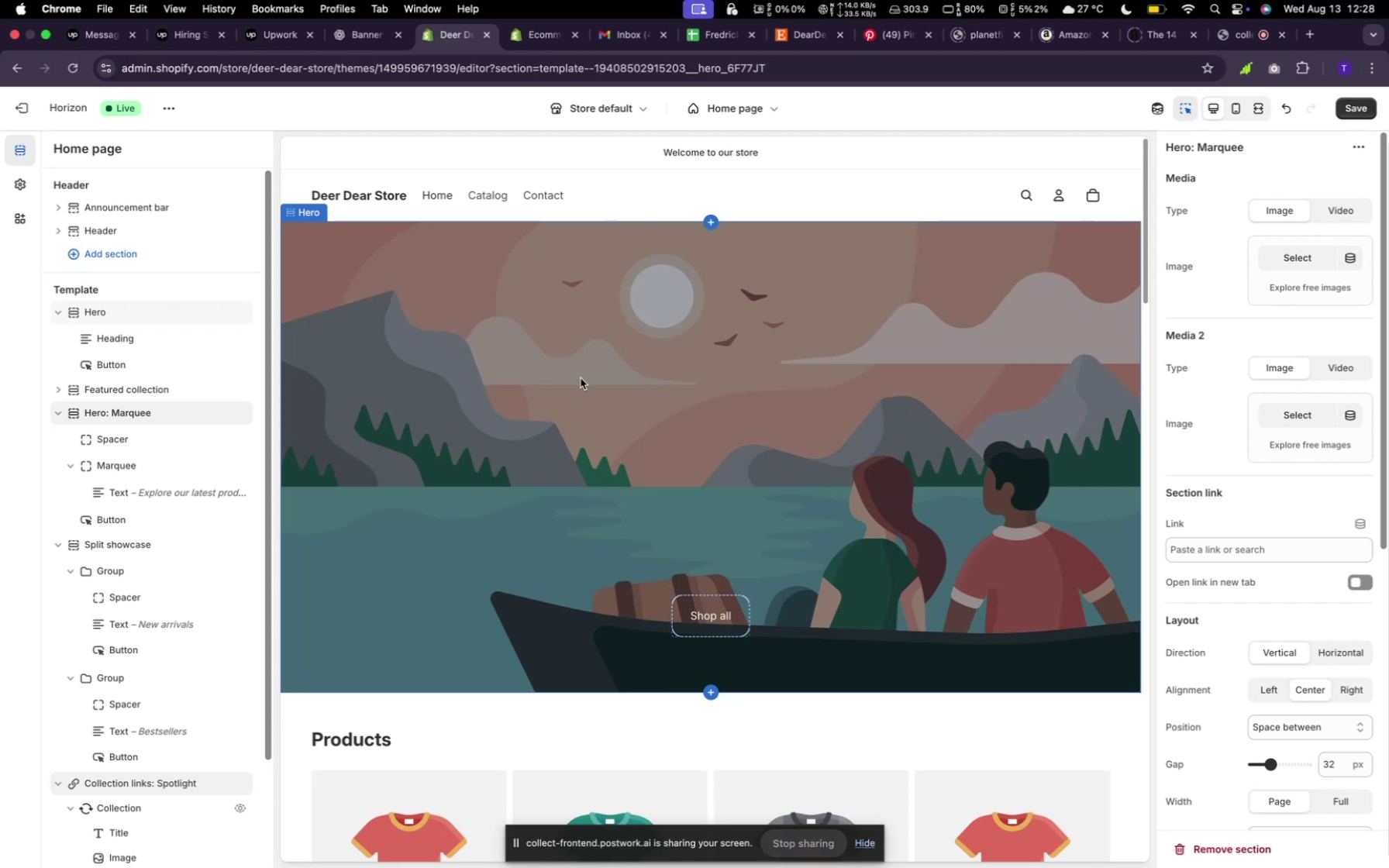 
scroll: coordinate [556, 401], scroll_direction: down, amount: 52.0
 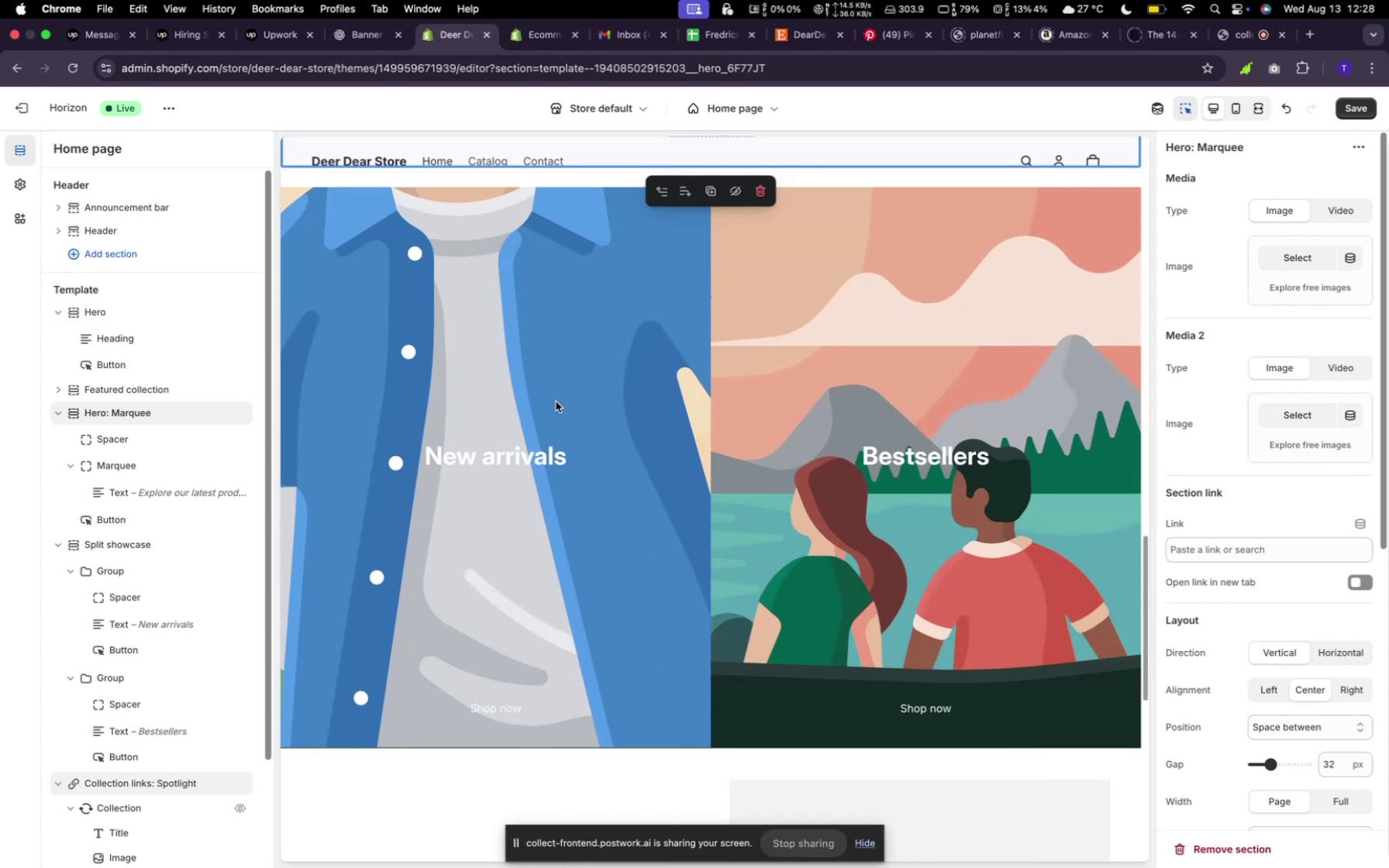 
scroll: coordinate [552, 444], scroll_direction: up, amount: 78.0
 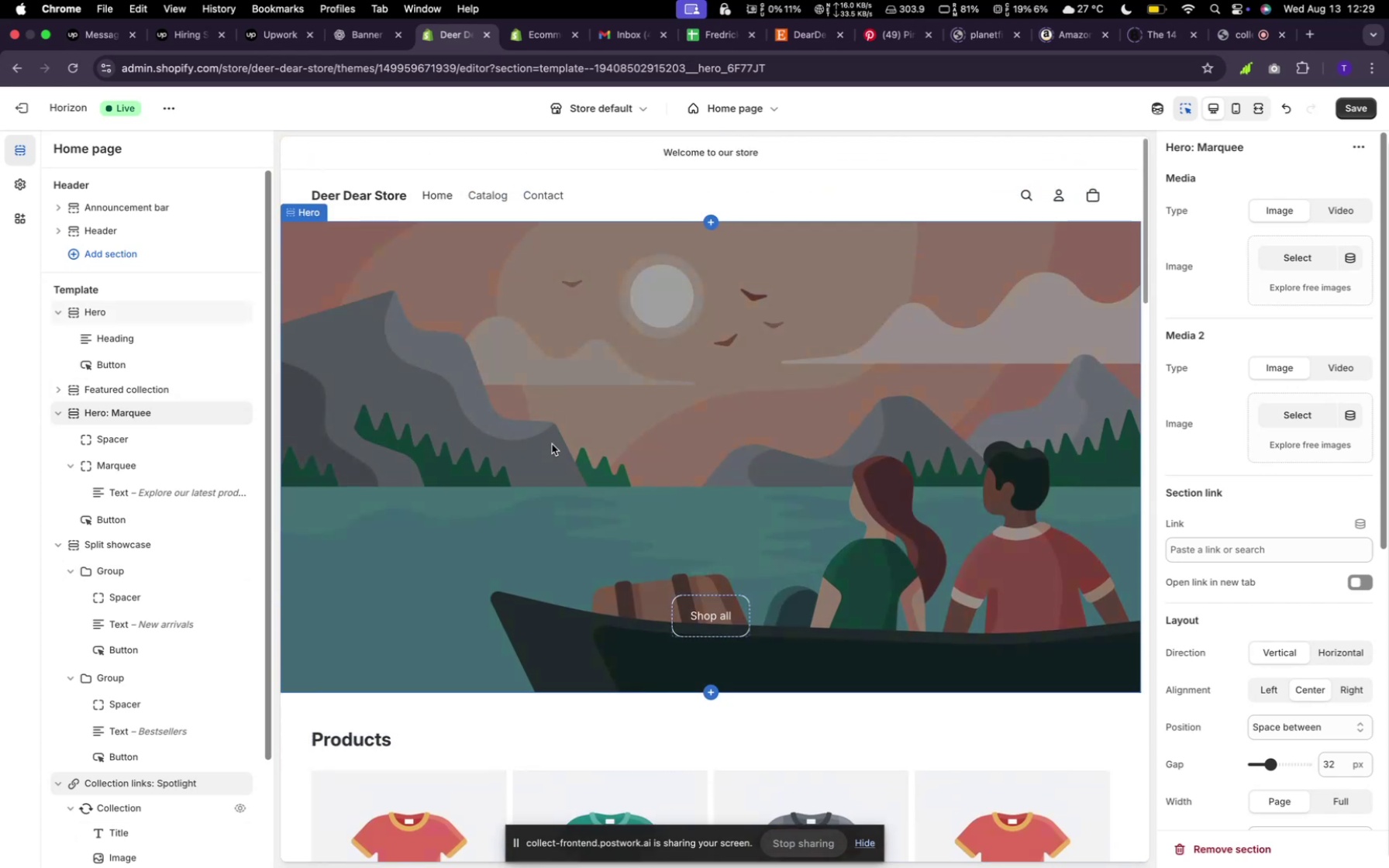 
scroll: coordinate [554, 443], scroll_direction: down, amount: 27.0
 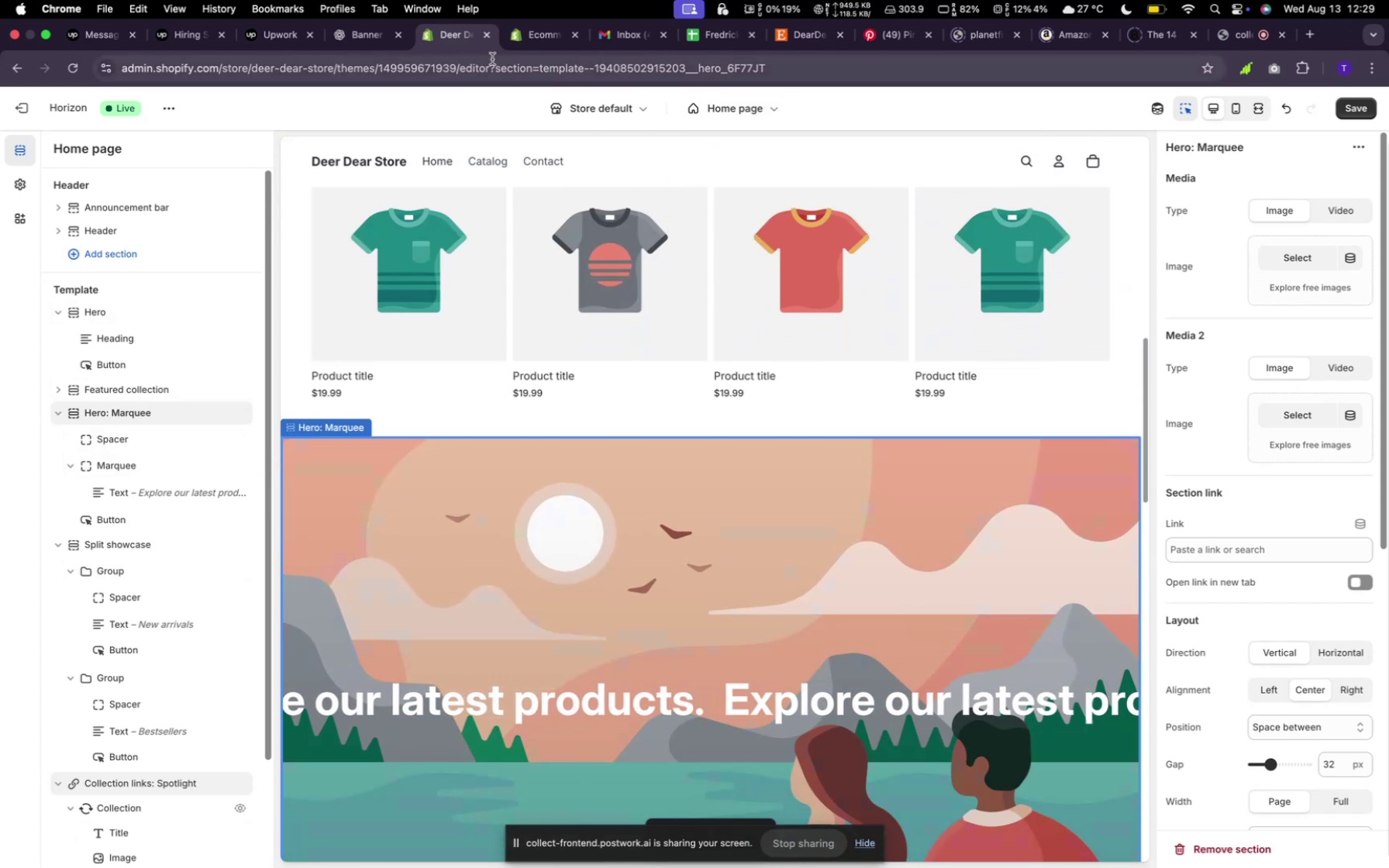 
left_click([533, 36])
 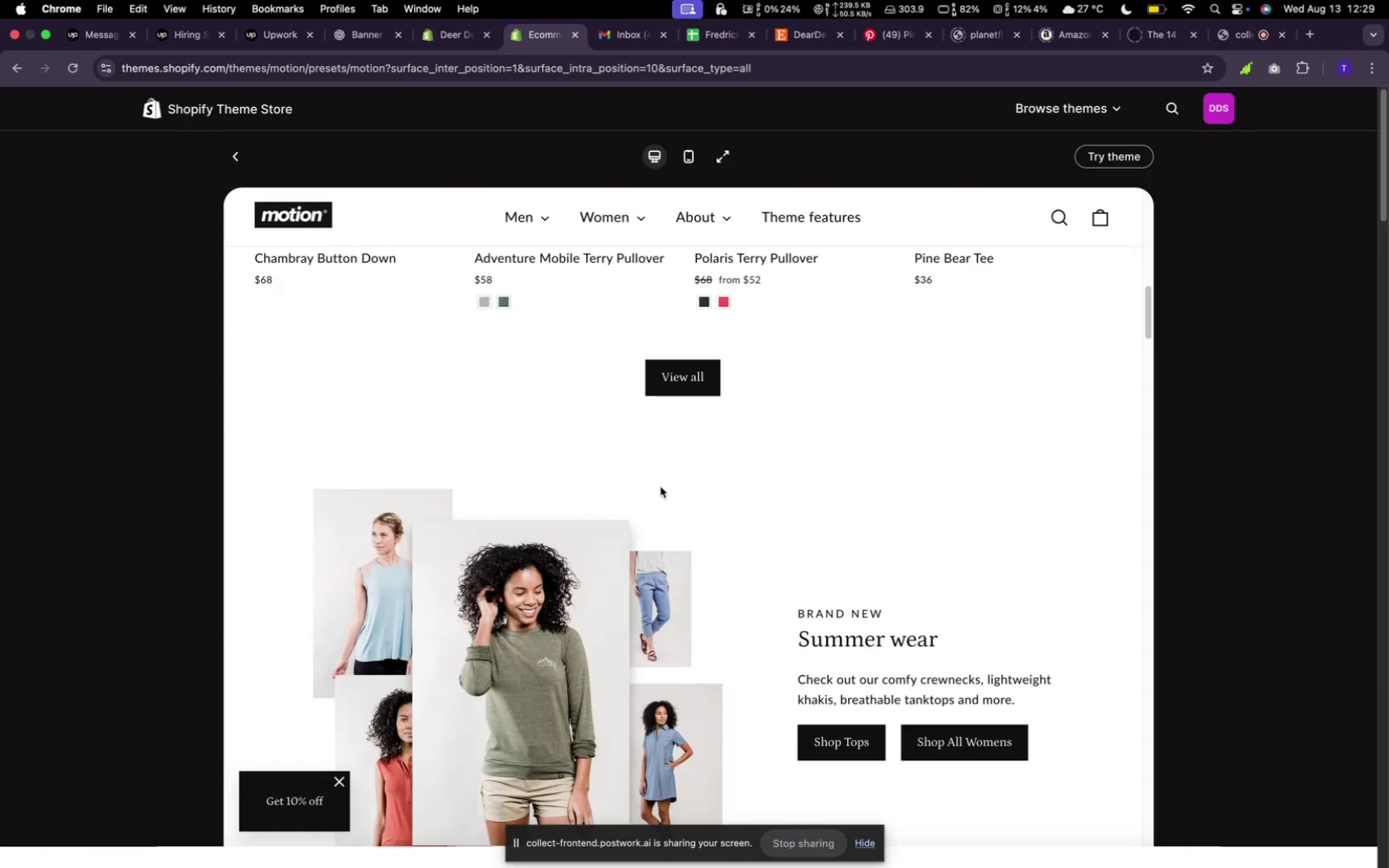 
mouse_move([1383, 846])
 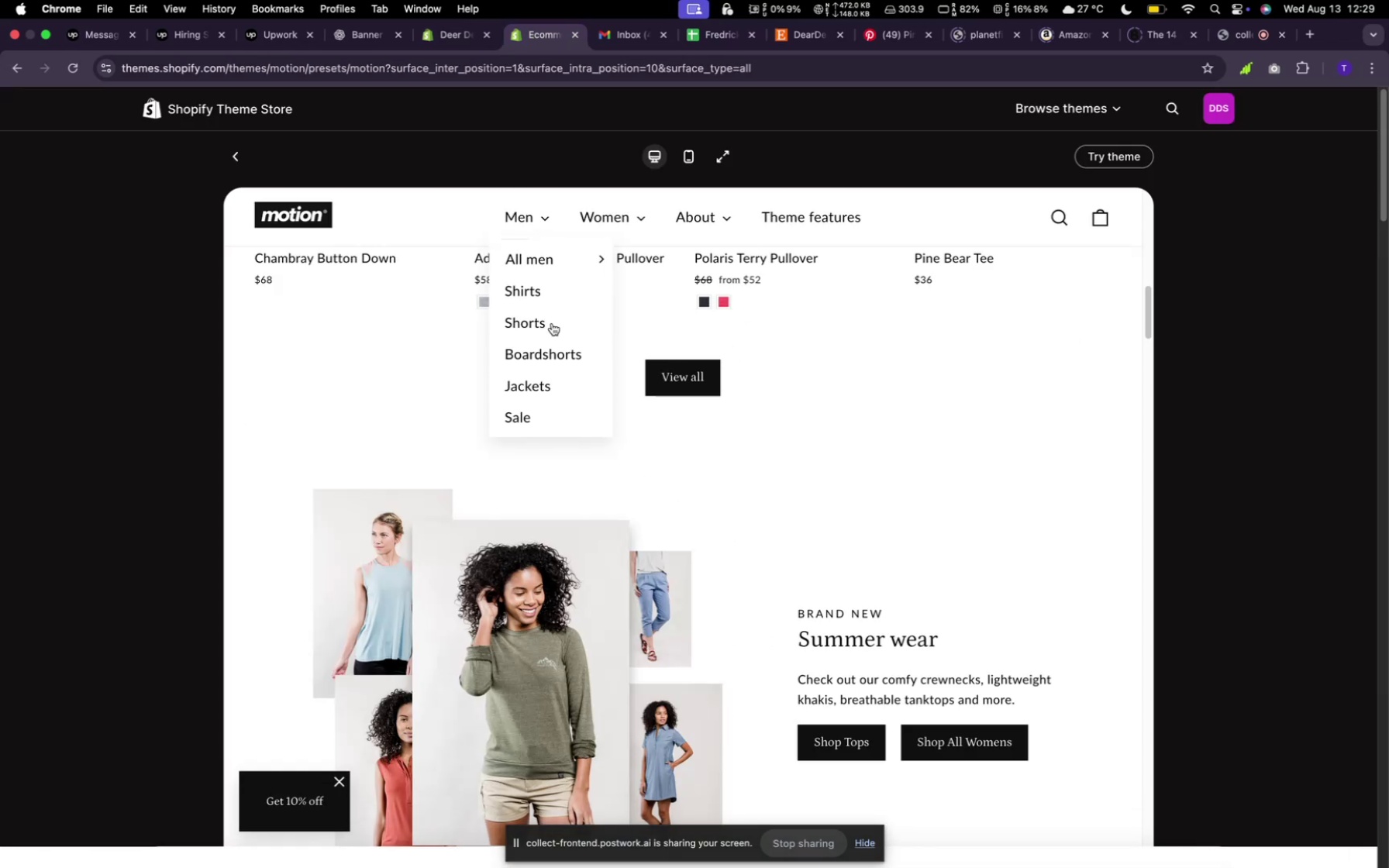 
scroll: coordinate [906, 503], scroll_direction: down, amount: 43.0
 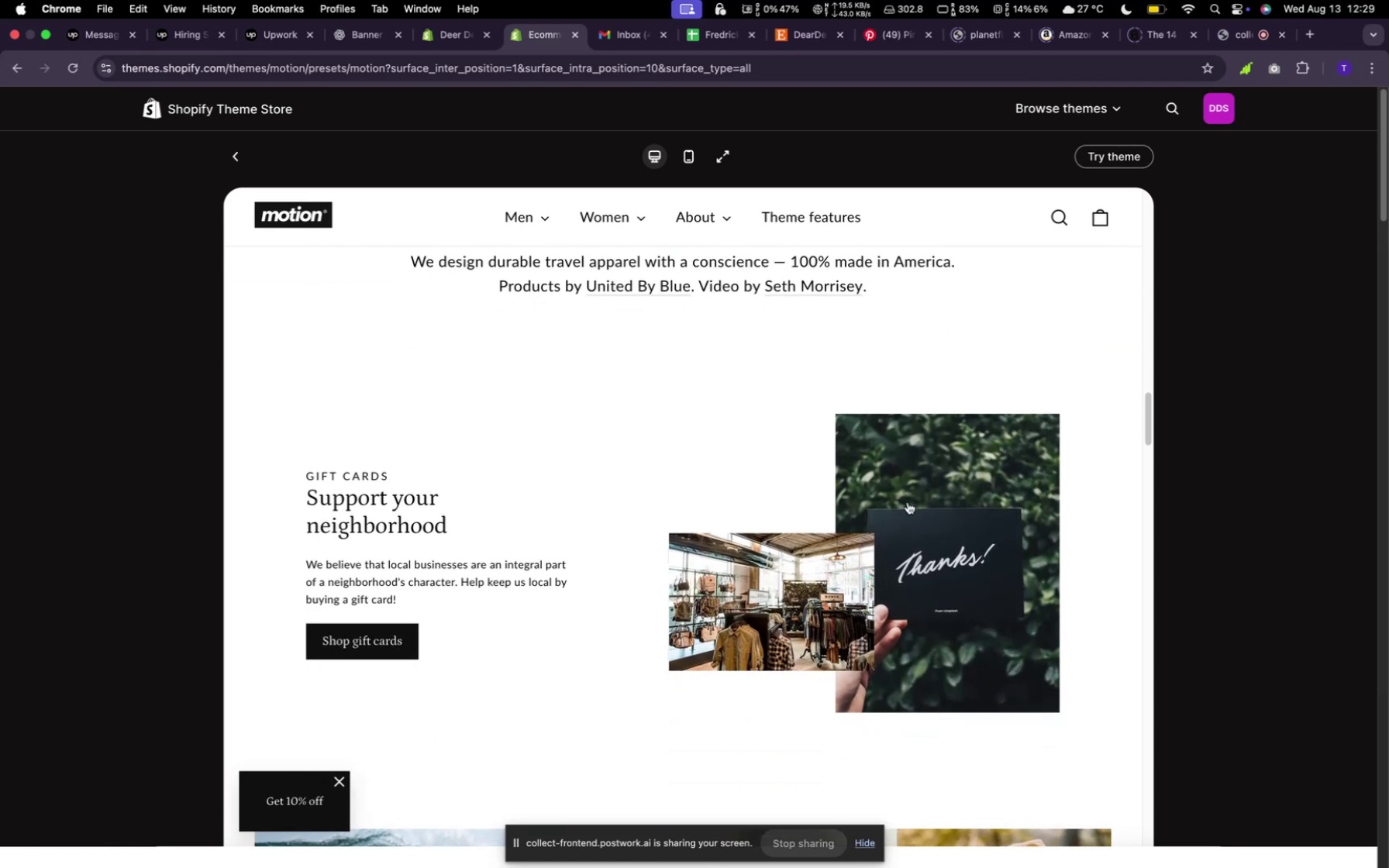 
scroll: coordinate [915, 510], scroll_direction: none, amount: 0.0
 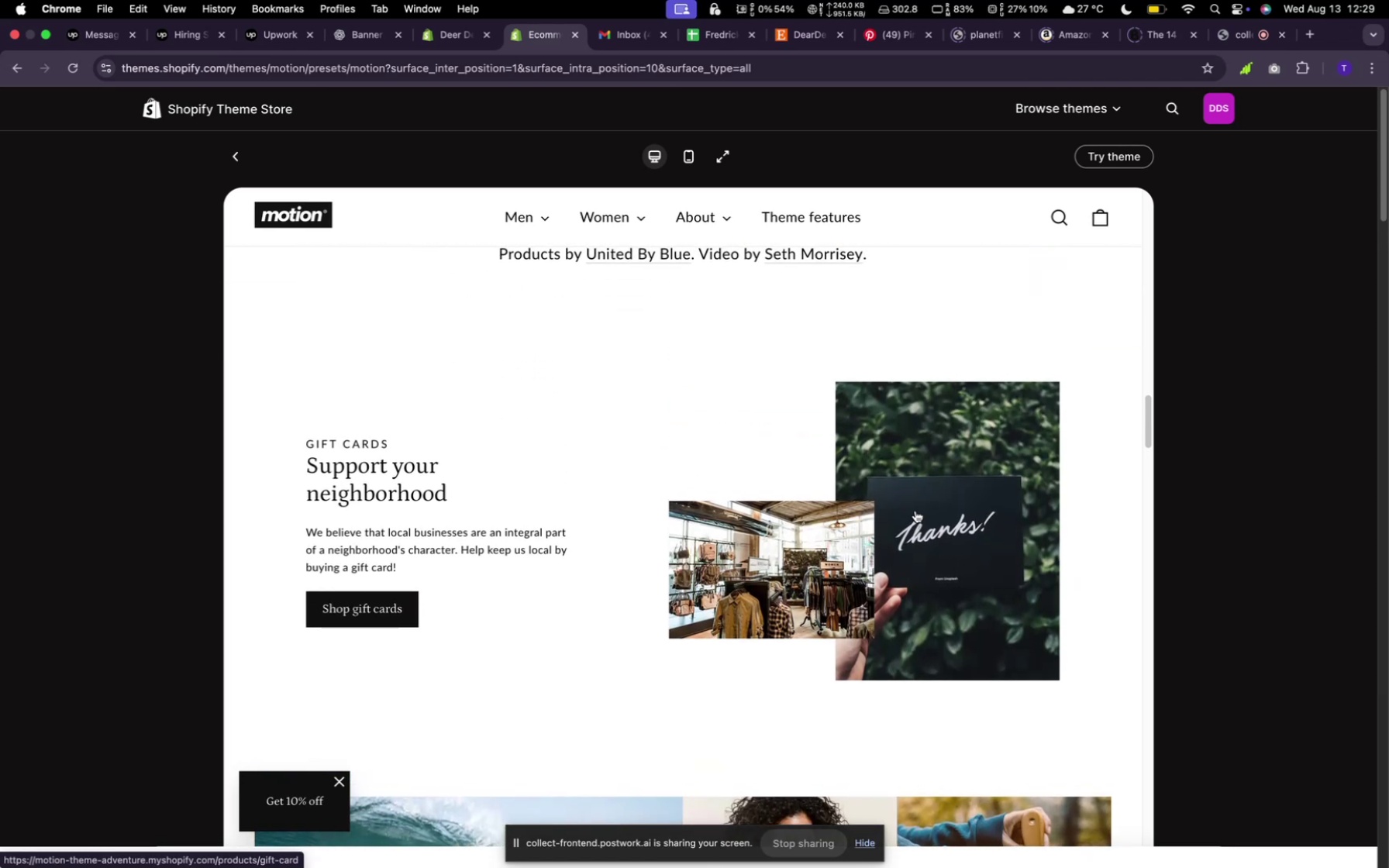 
scroll: coordinate [872, 533], scroll_direction: up, amount: 97.0
 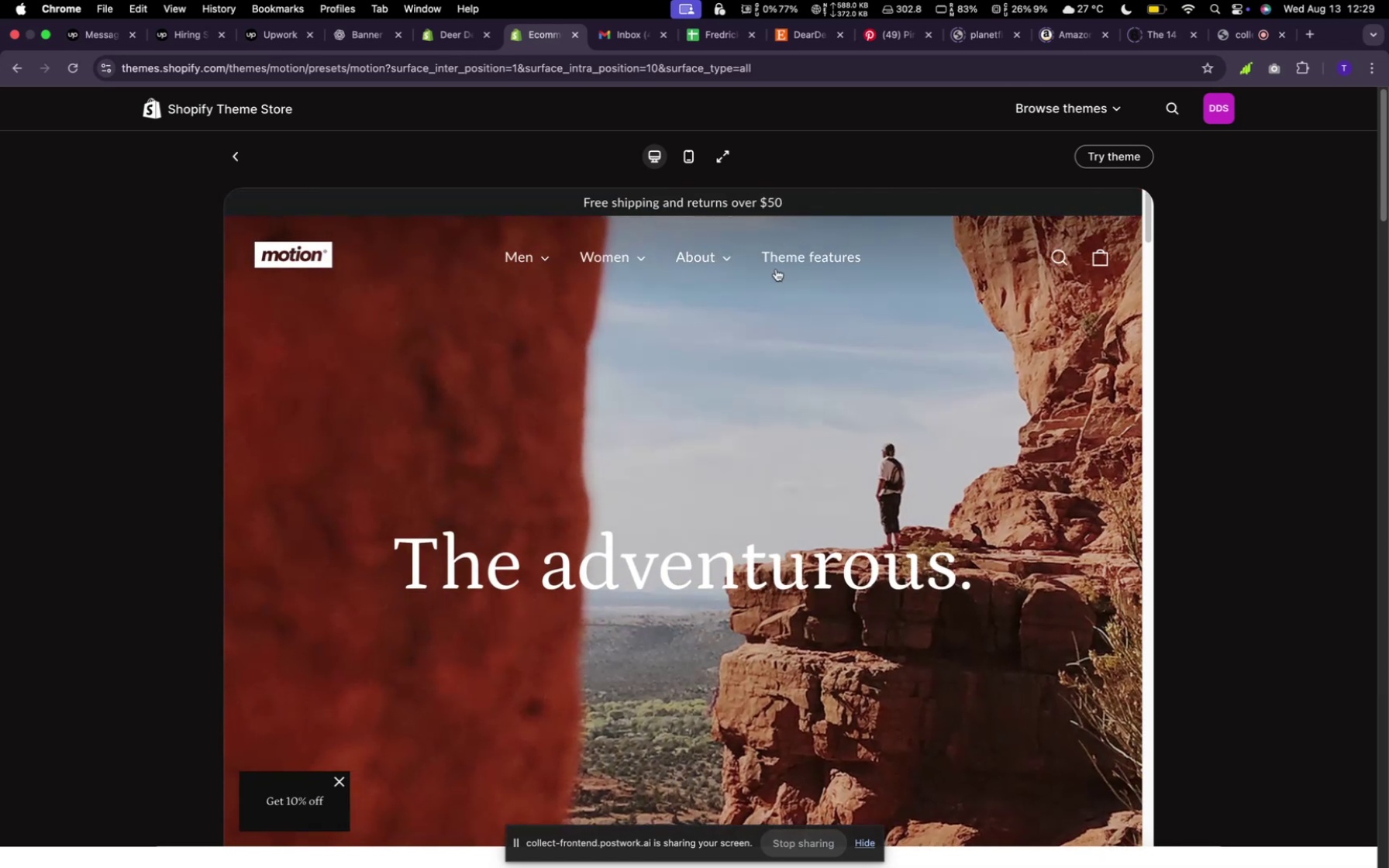 
left_click([783, 260])
 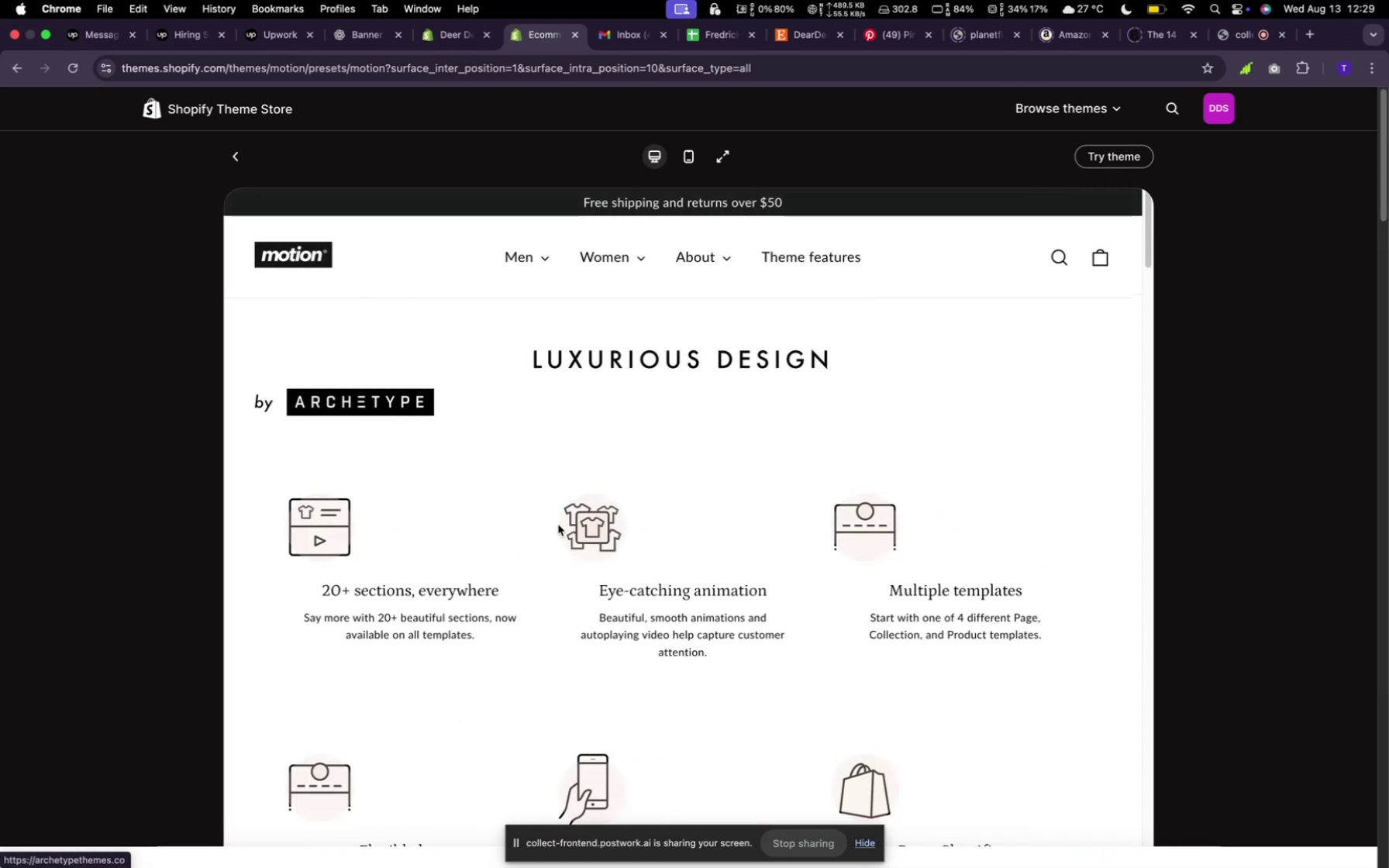 
scroll: coordinate [500, 468], scroll_direction: down, amount: 132.0
 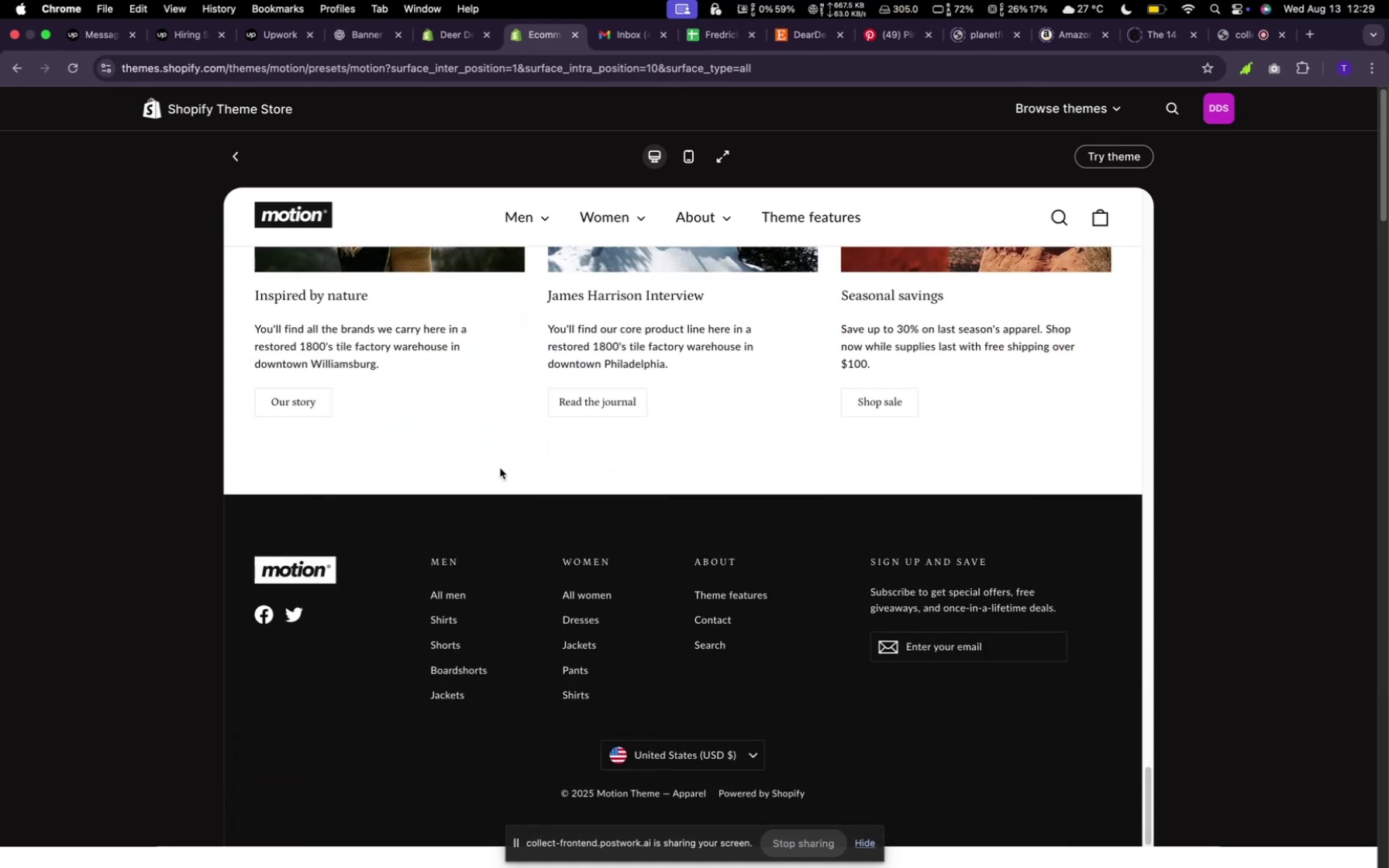 
scroll: coordinate [507, 592], scroll_direction: up, amount: 162.0
 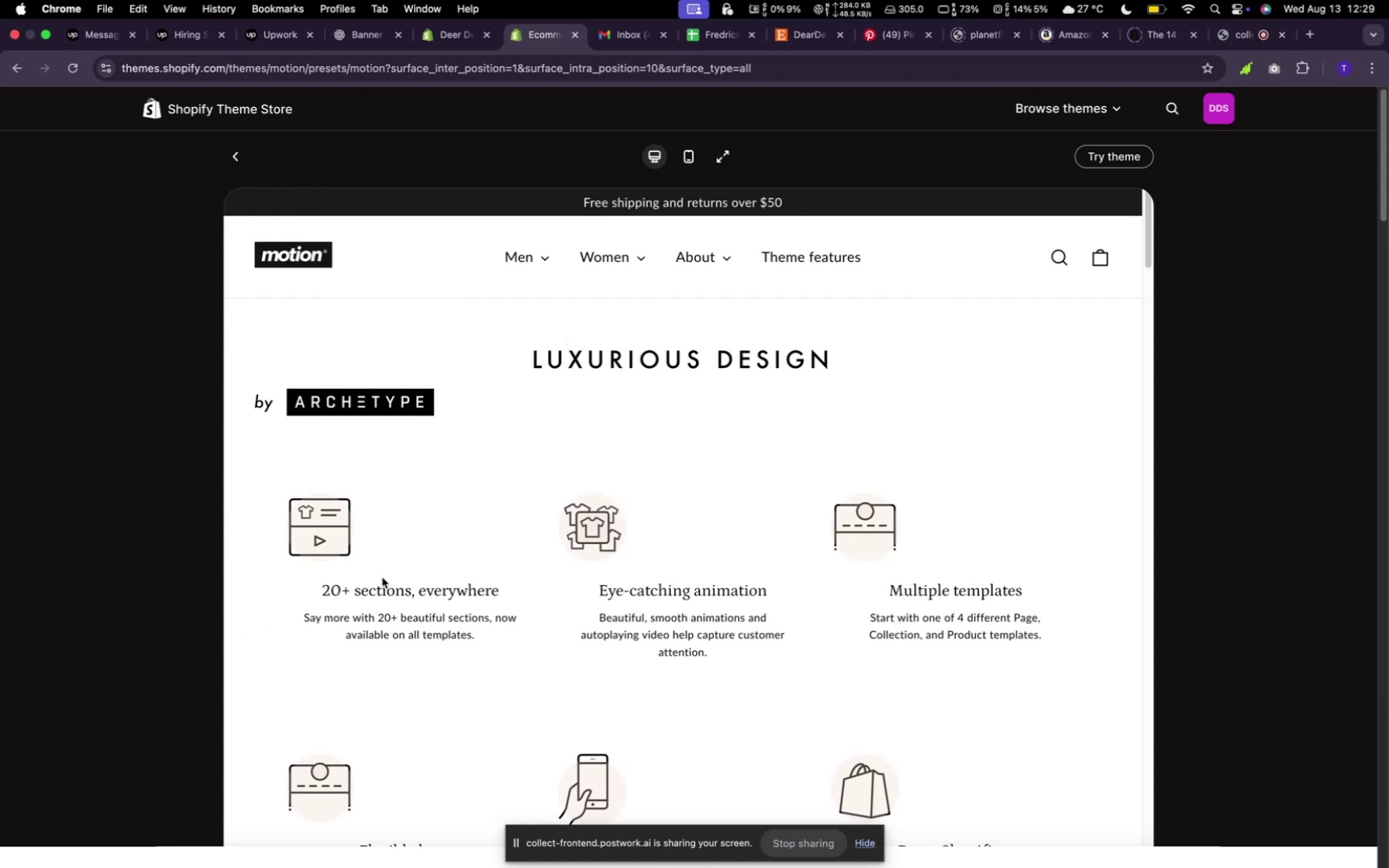 
wait(7.05)
 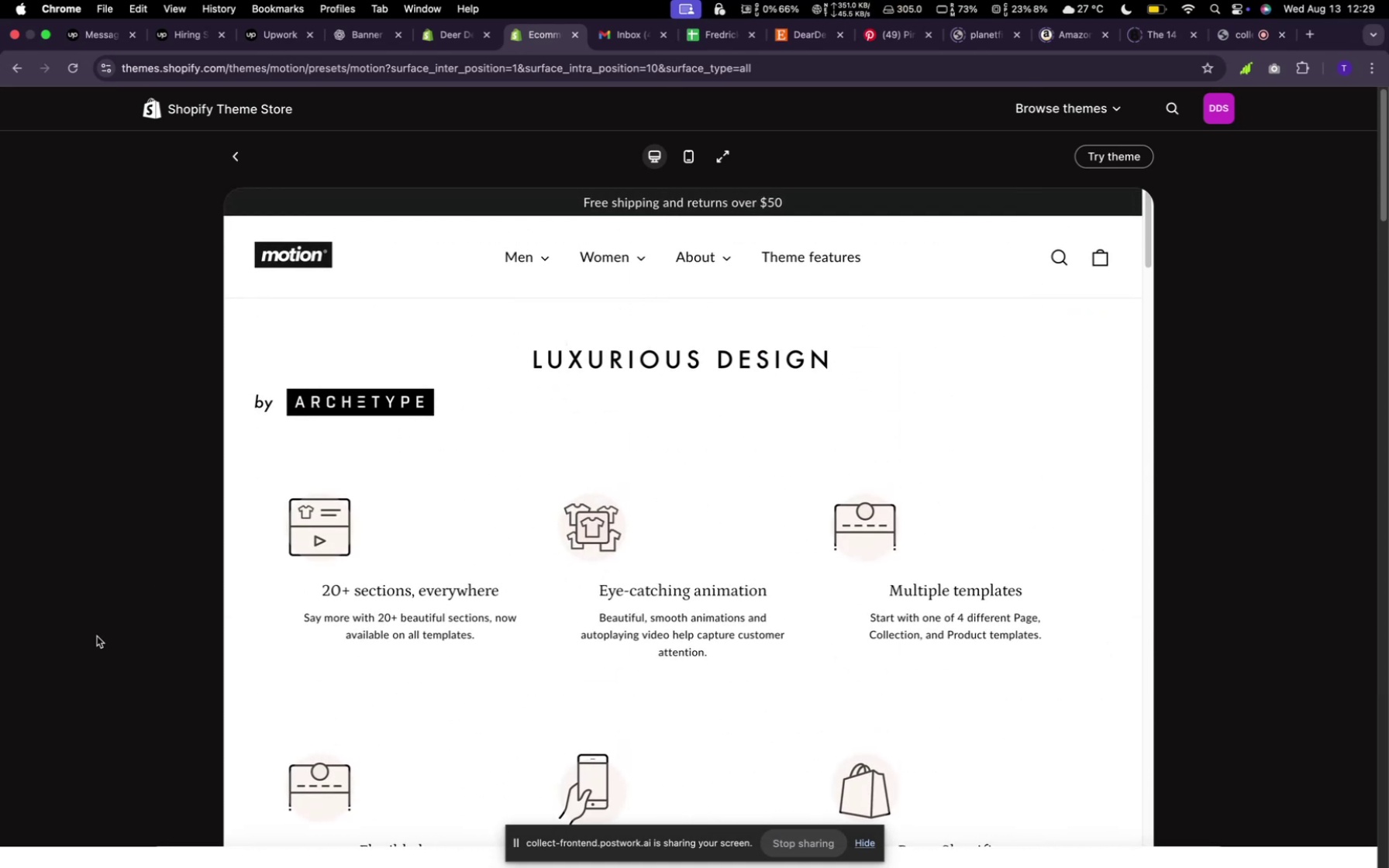 
left_click([712, 256])
 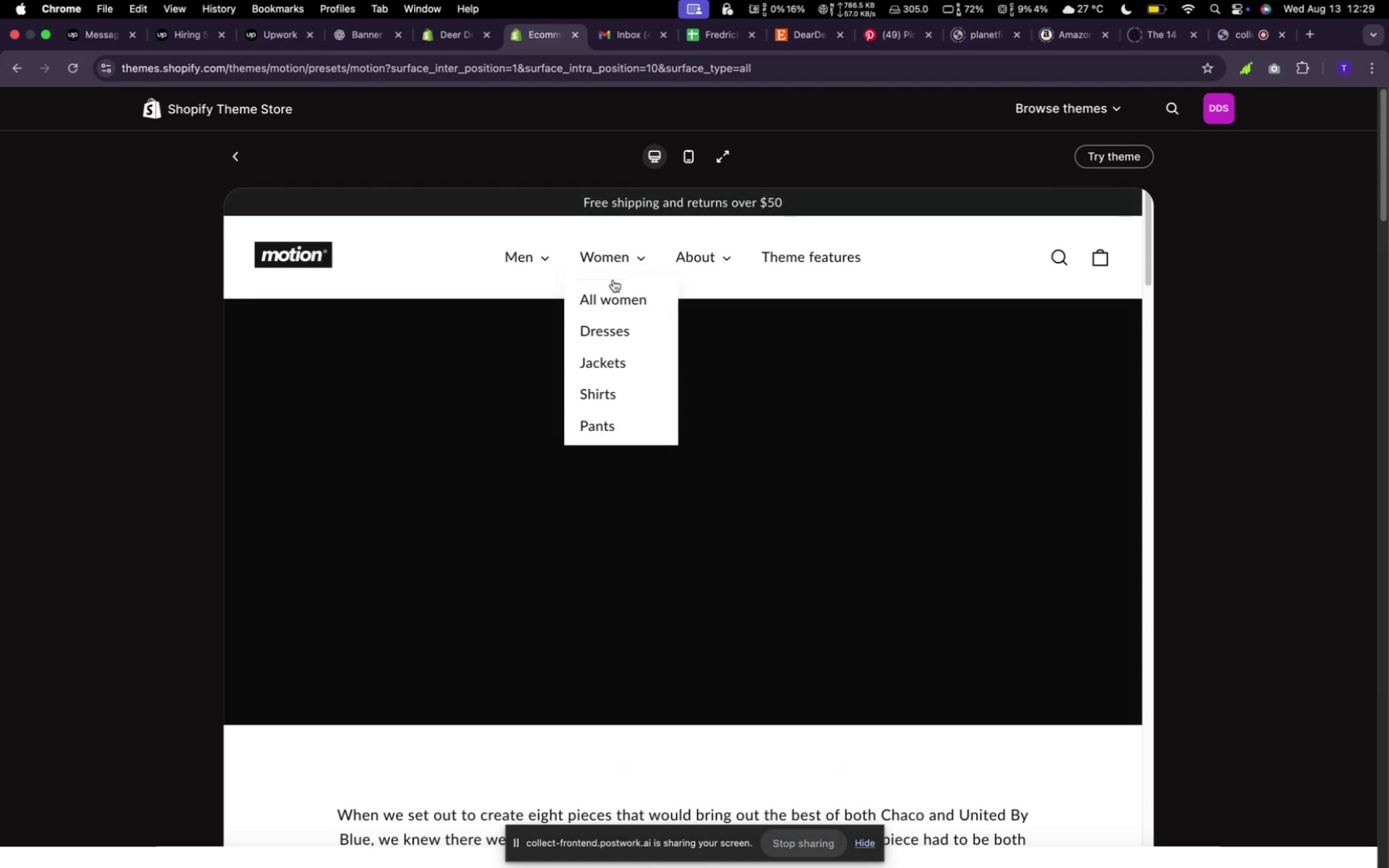 
left_click([612, 332])
 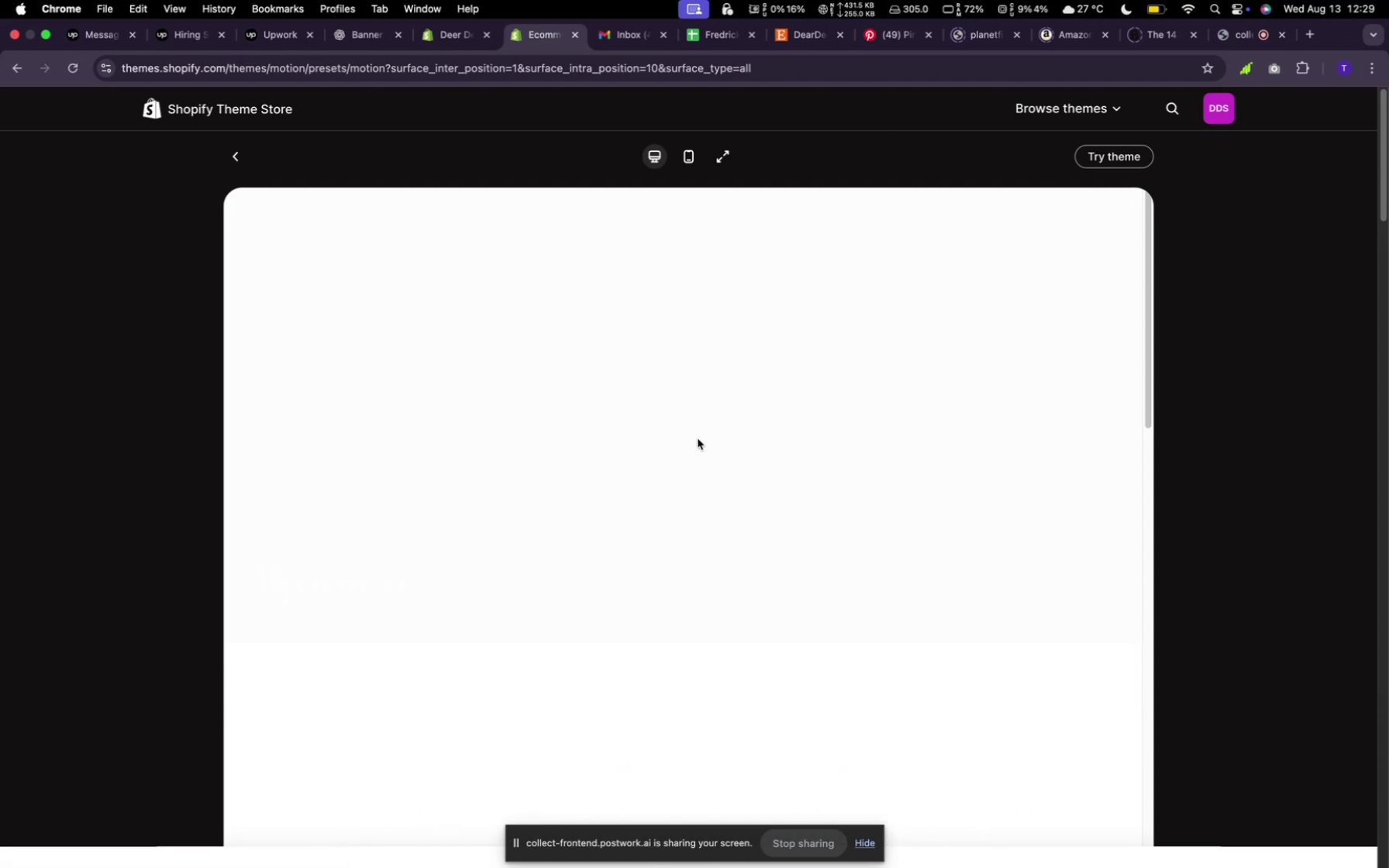 
scroll: coordinate [635, 516], scroll_direction: up, amount: 32.0
 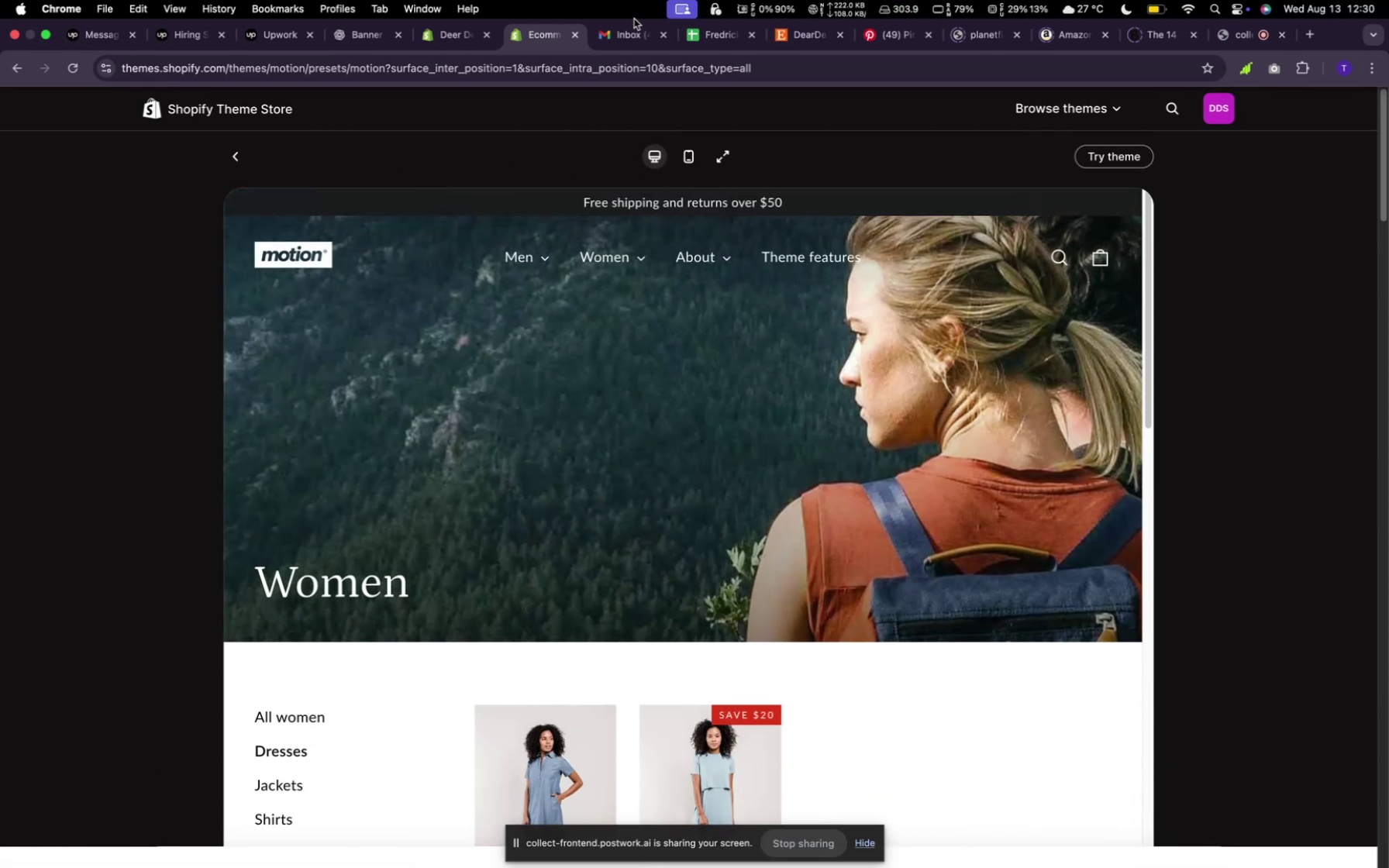 
wait(5.19)
 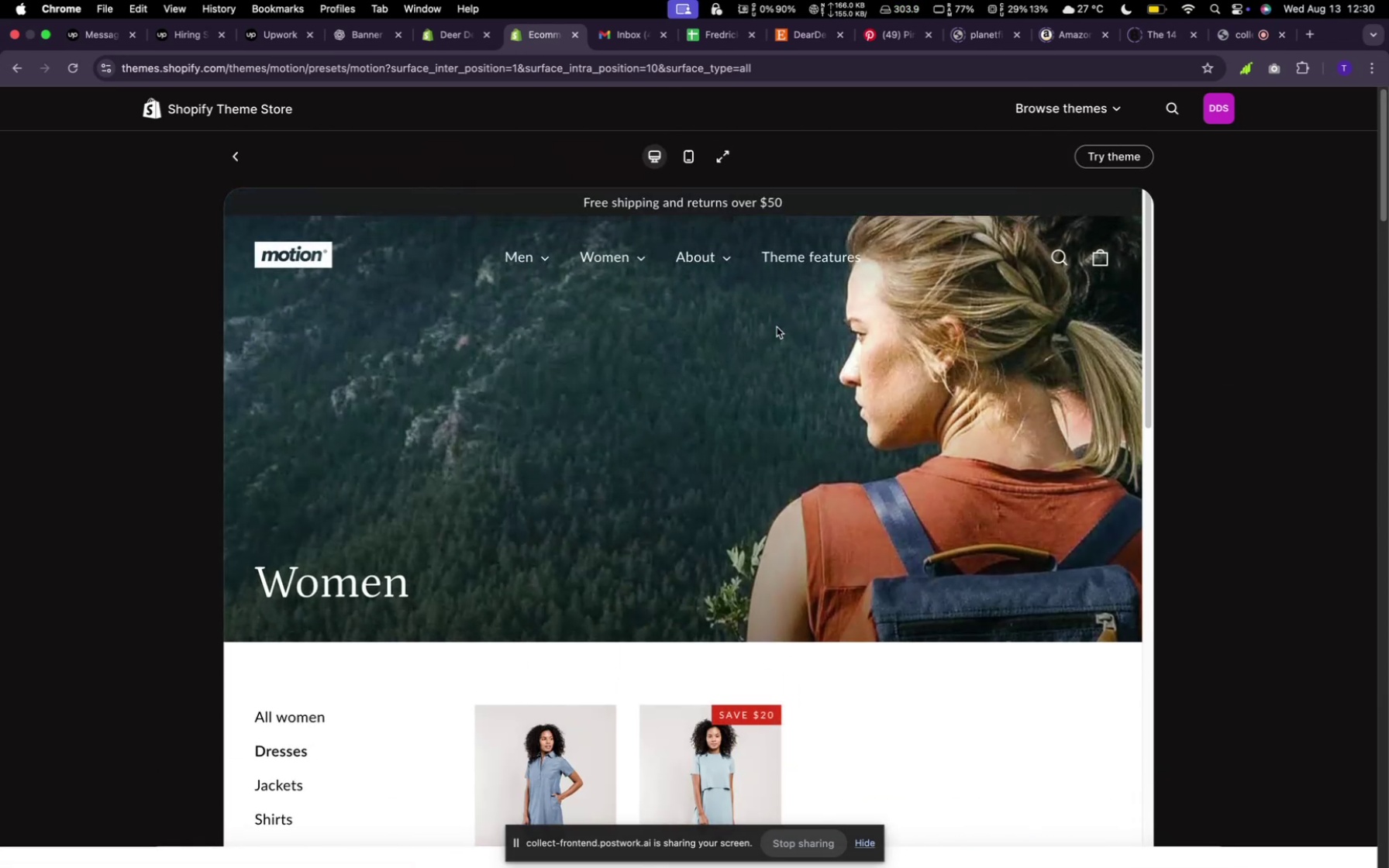 
left_click([443, 42])
 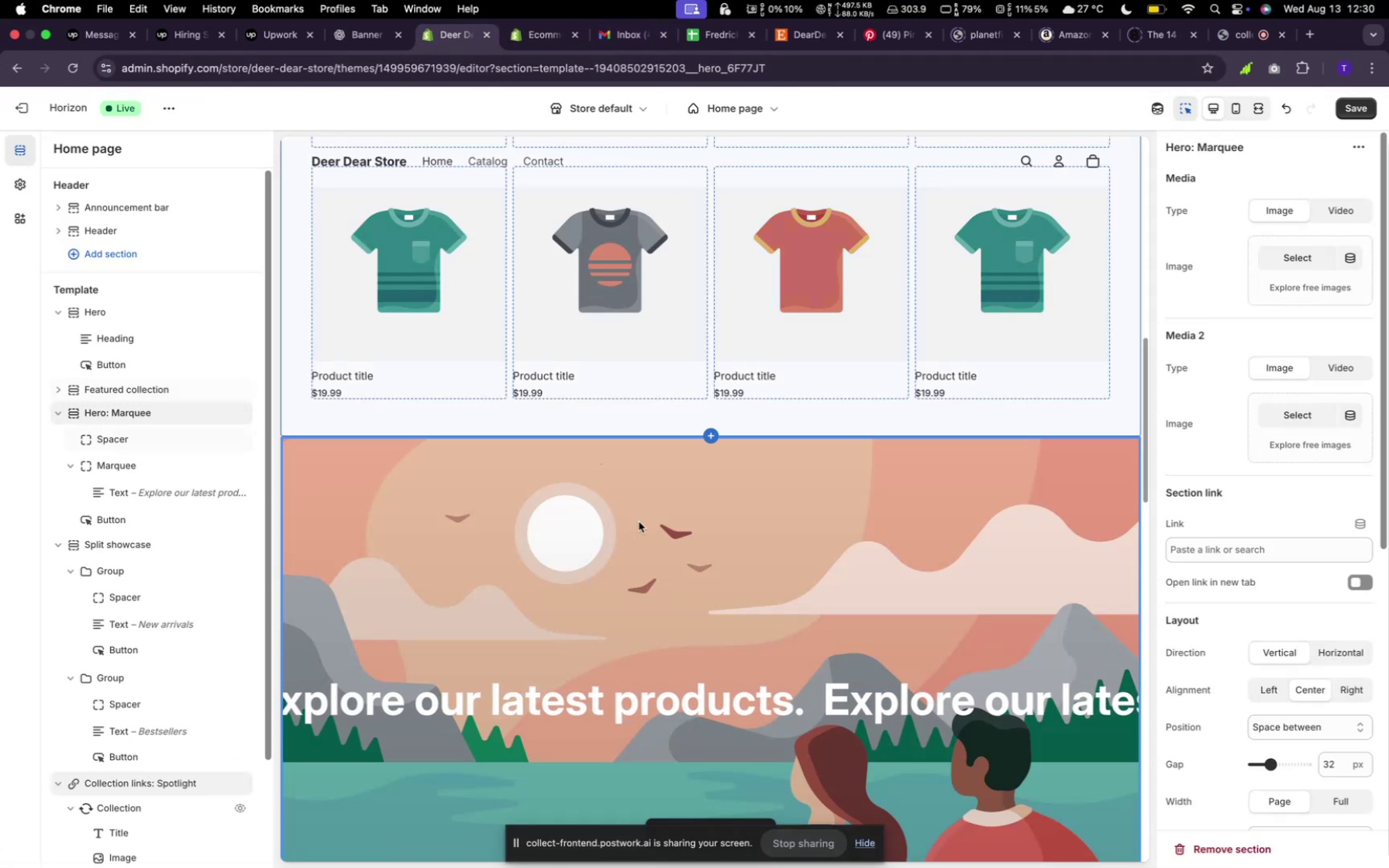 
scroll: coordinate [660, 583], scroll_direction: down, amount: 41.0
 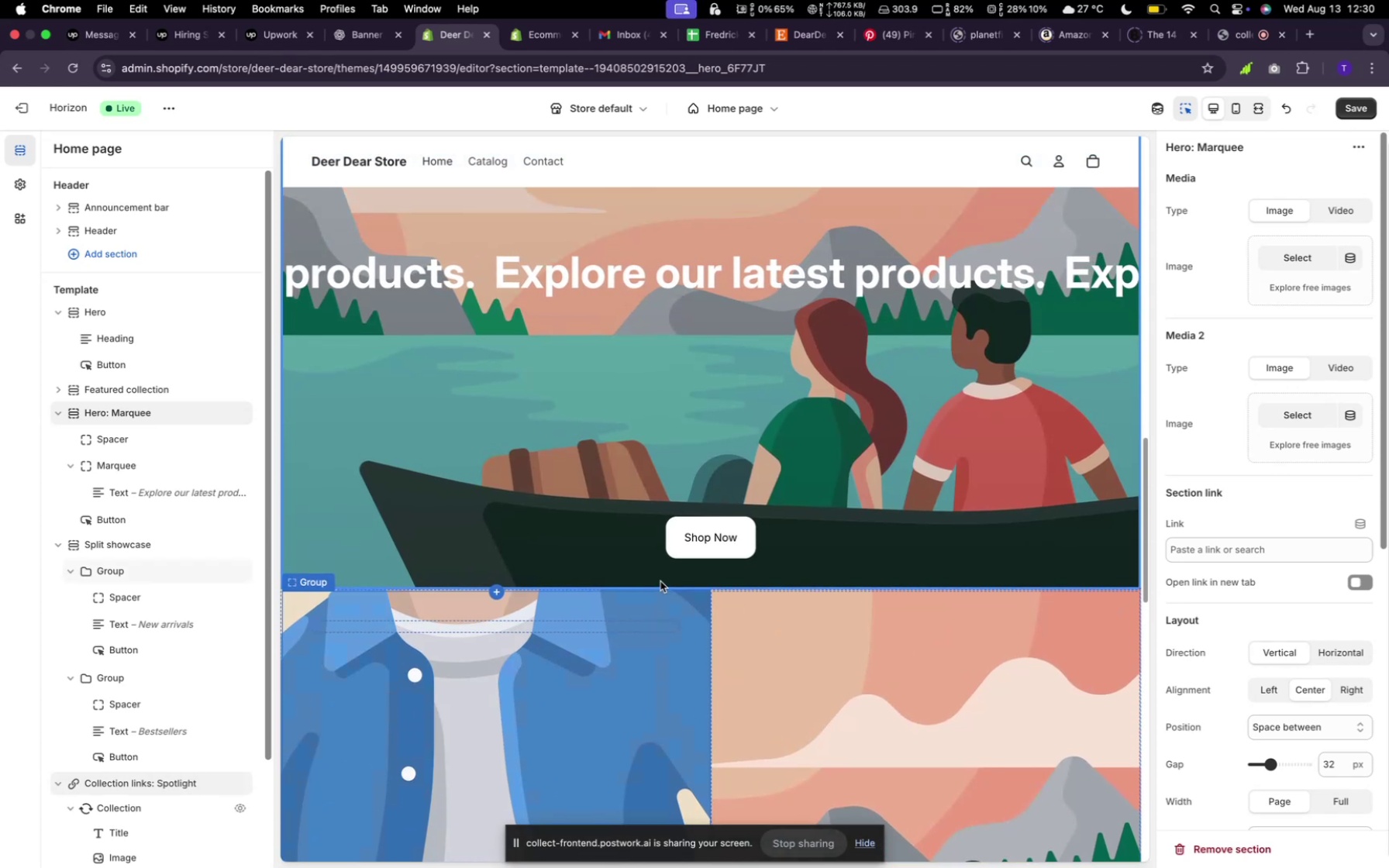 
scroll: coordinate [681, 605], scroll_direction: up, amount: 91.0
 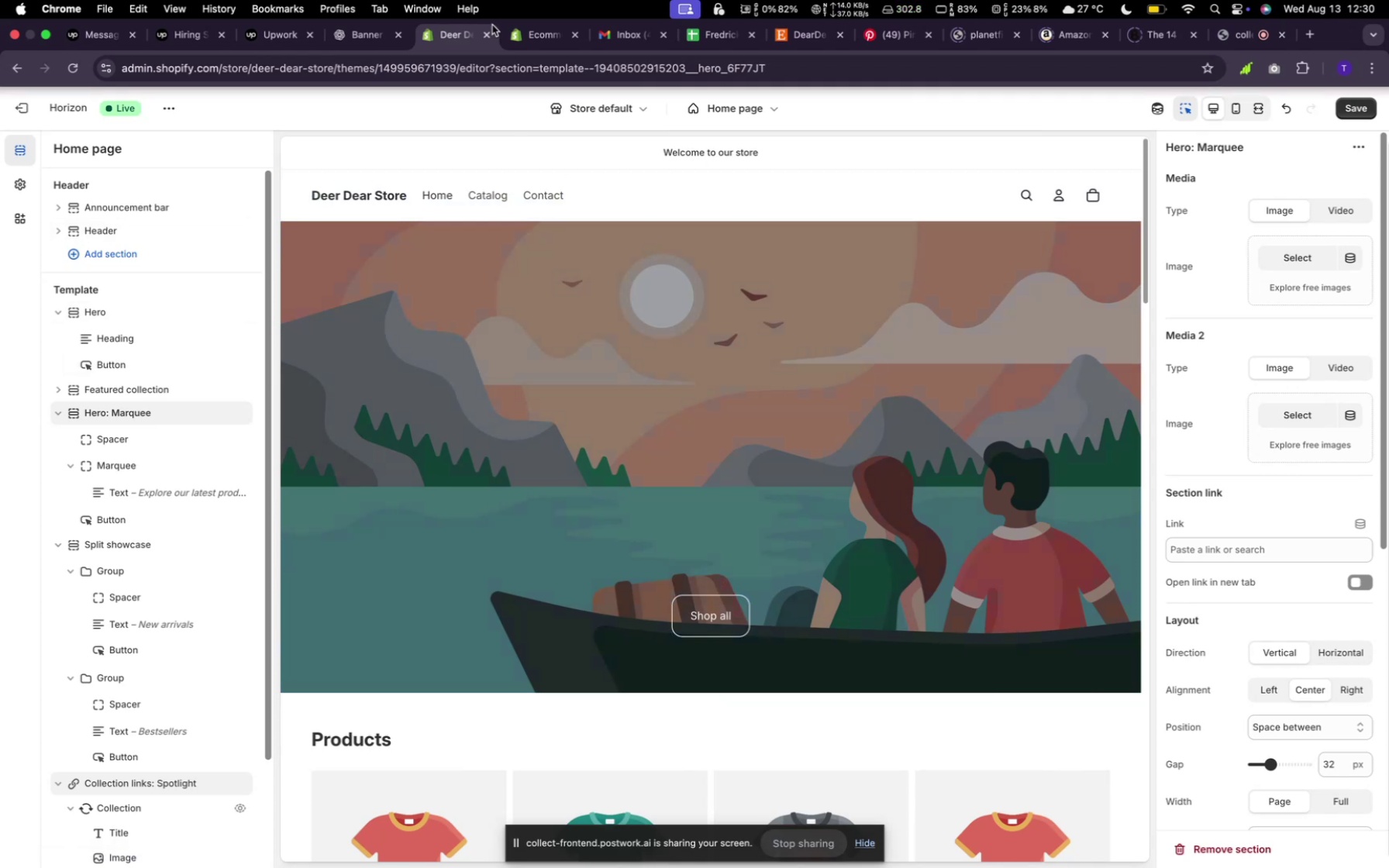 
scroll: coordinate [578, 482], scroll_direction: down, amount: 39.0
 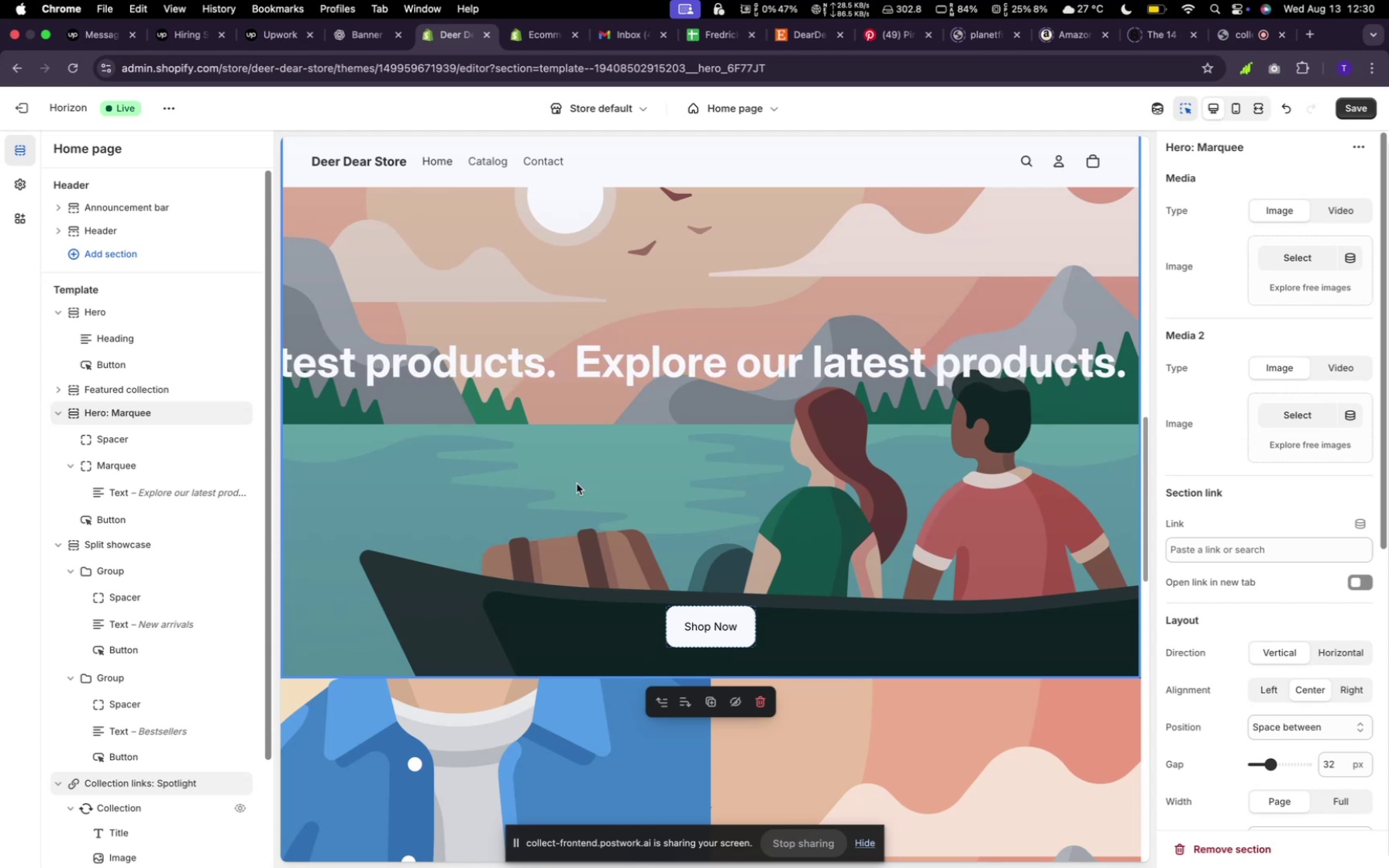 
wait(7.97)
 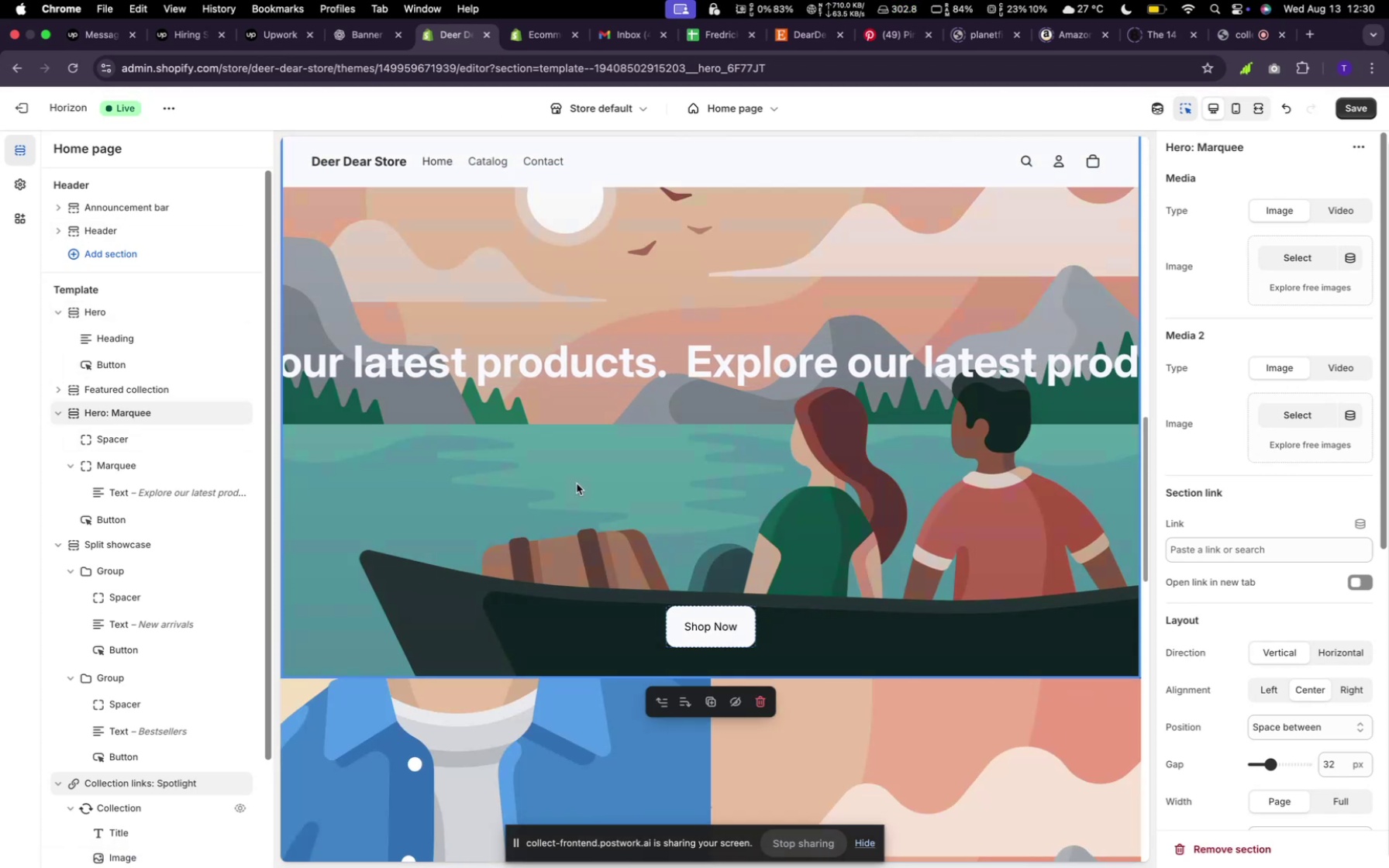 
scroll: coordinate [637, 559], scroll_direction: down, amount: 11.0
 